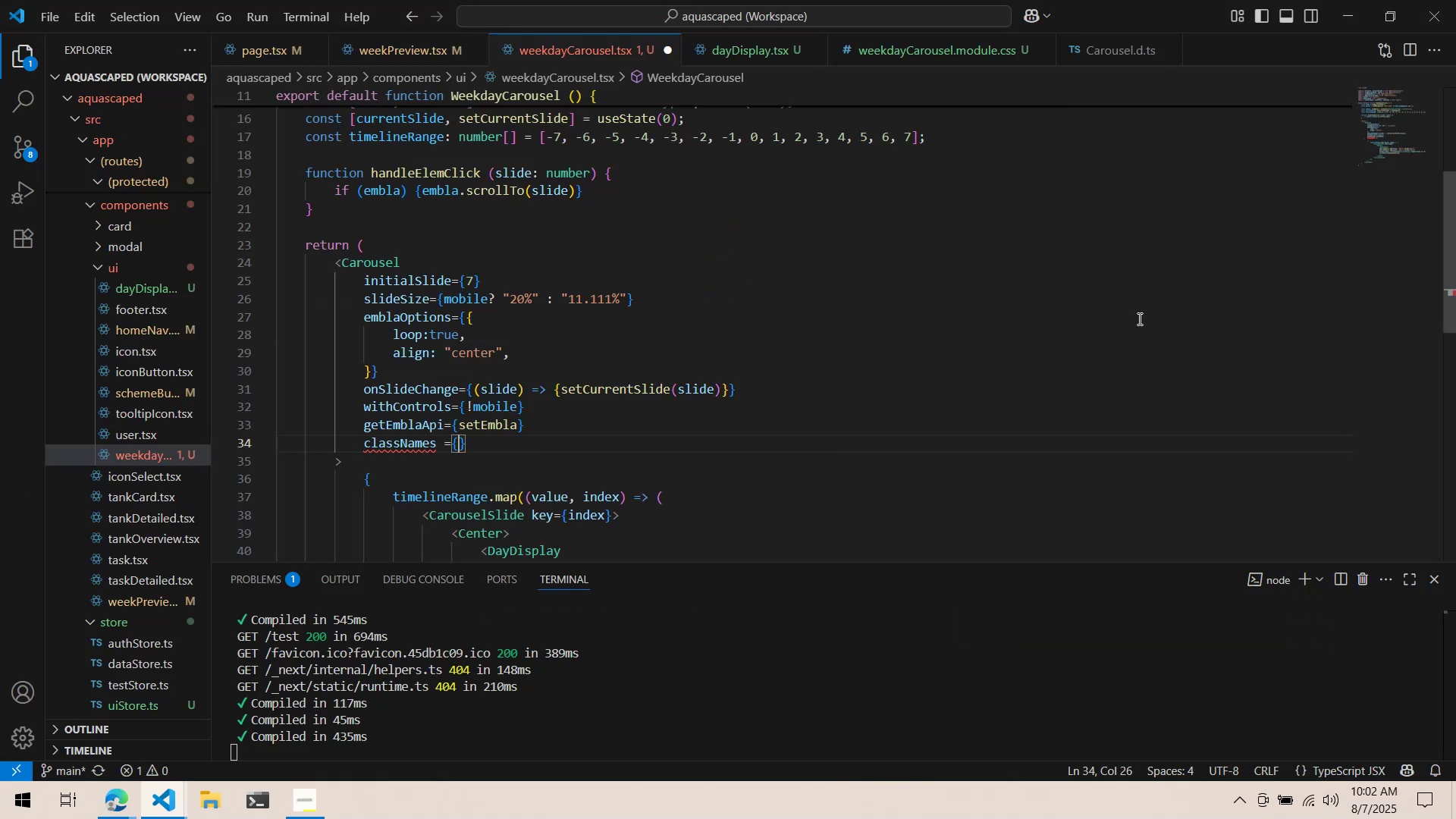 
key(Shift+BracketLeft)
 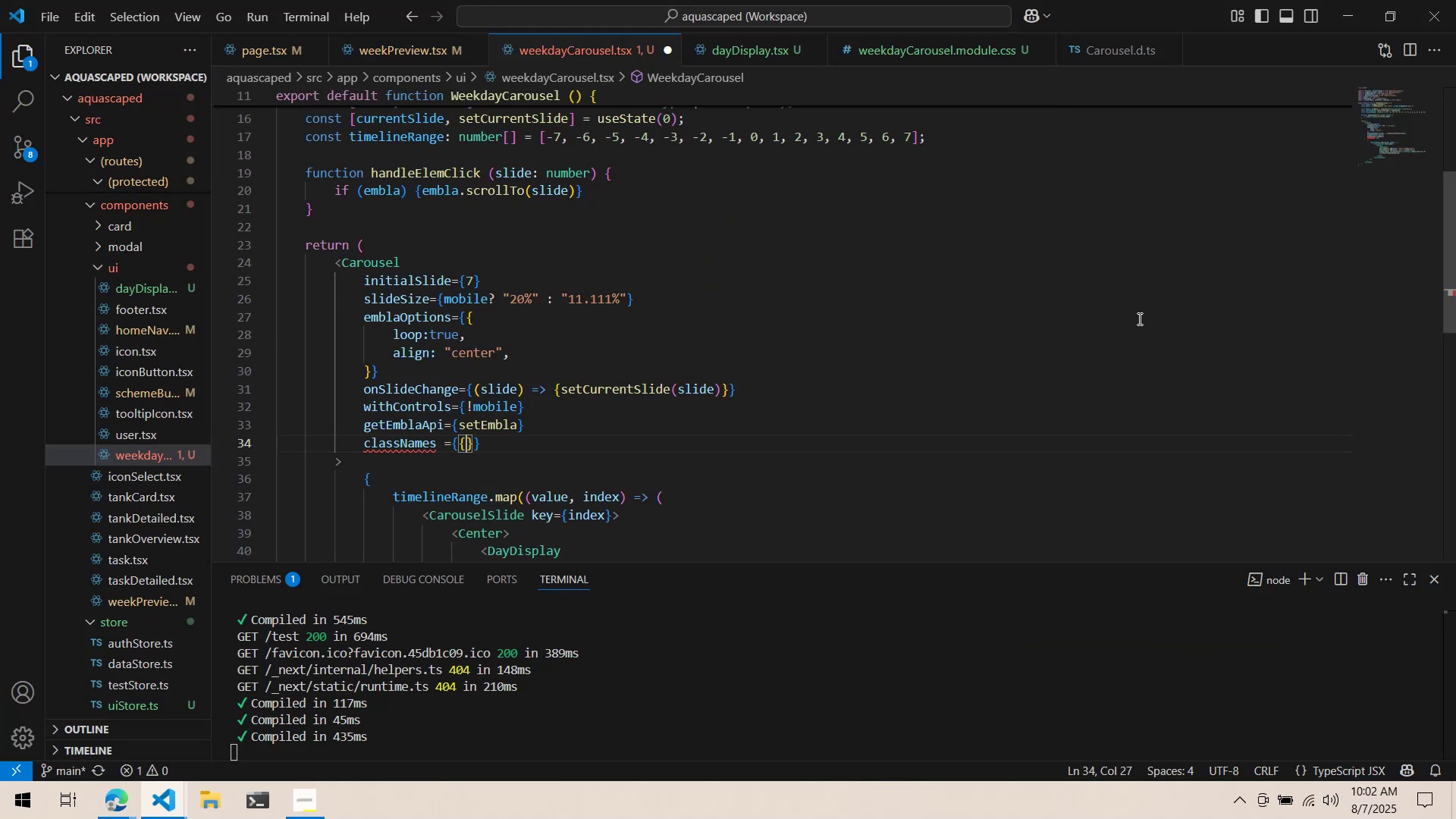 
key(Backspace)
 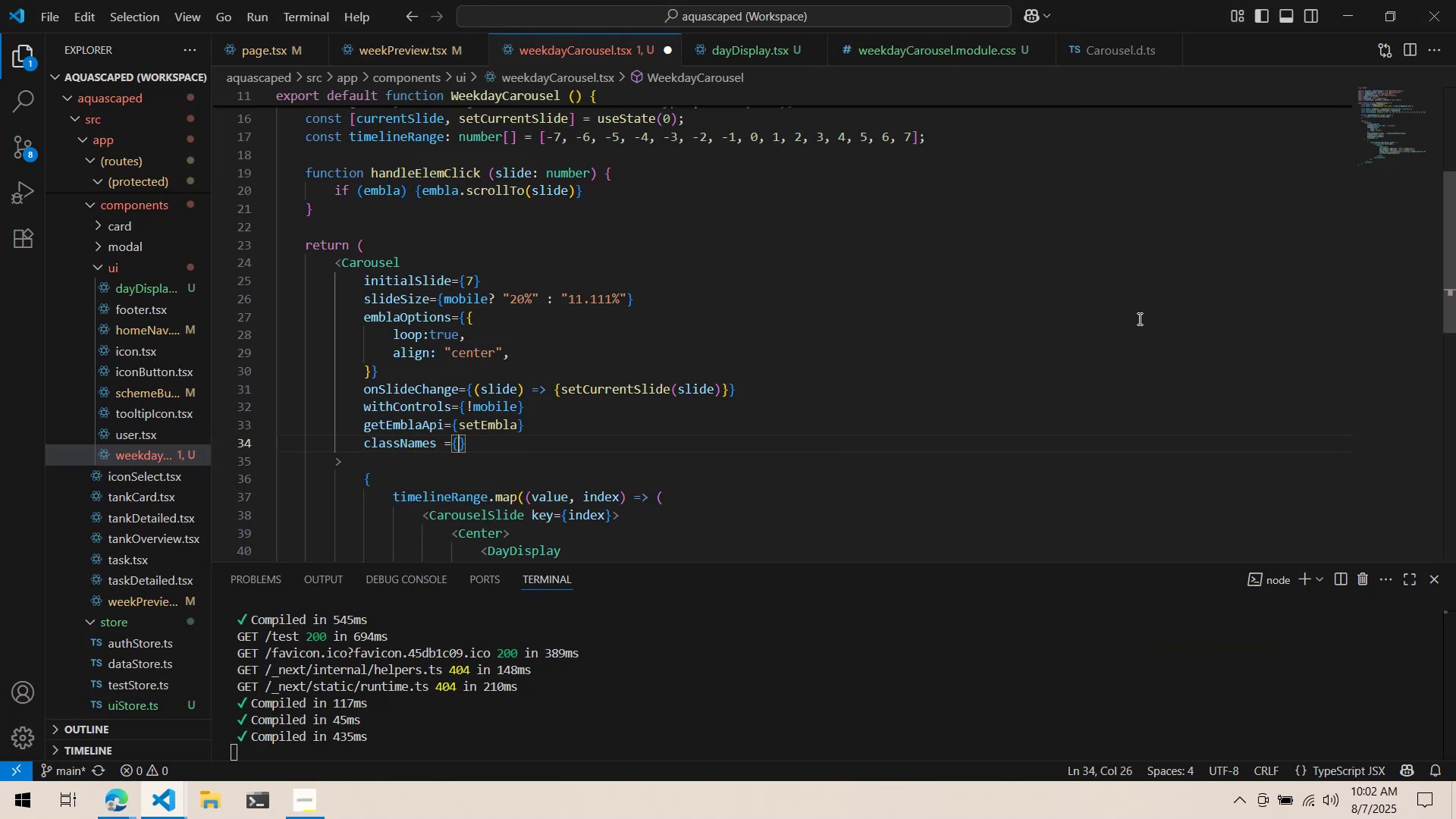 
key(Backspace)
 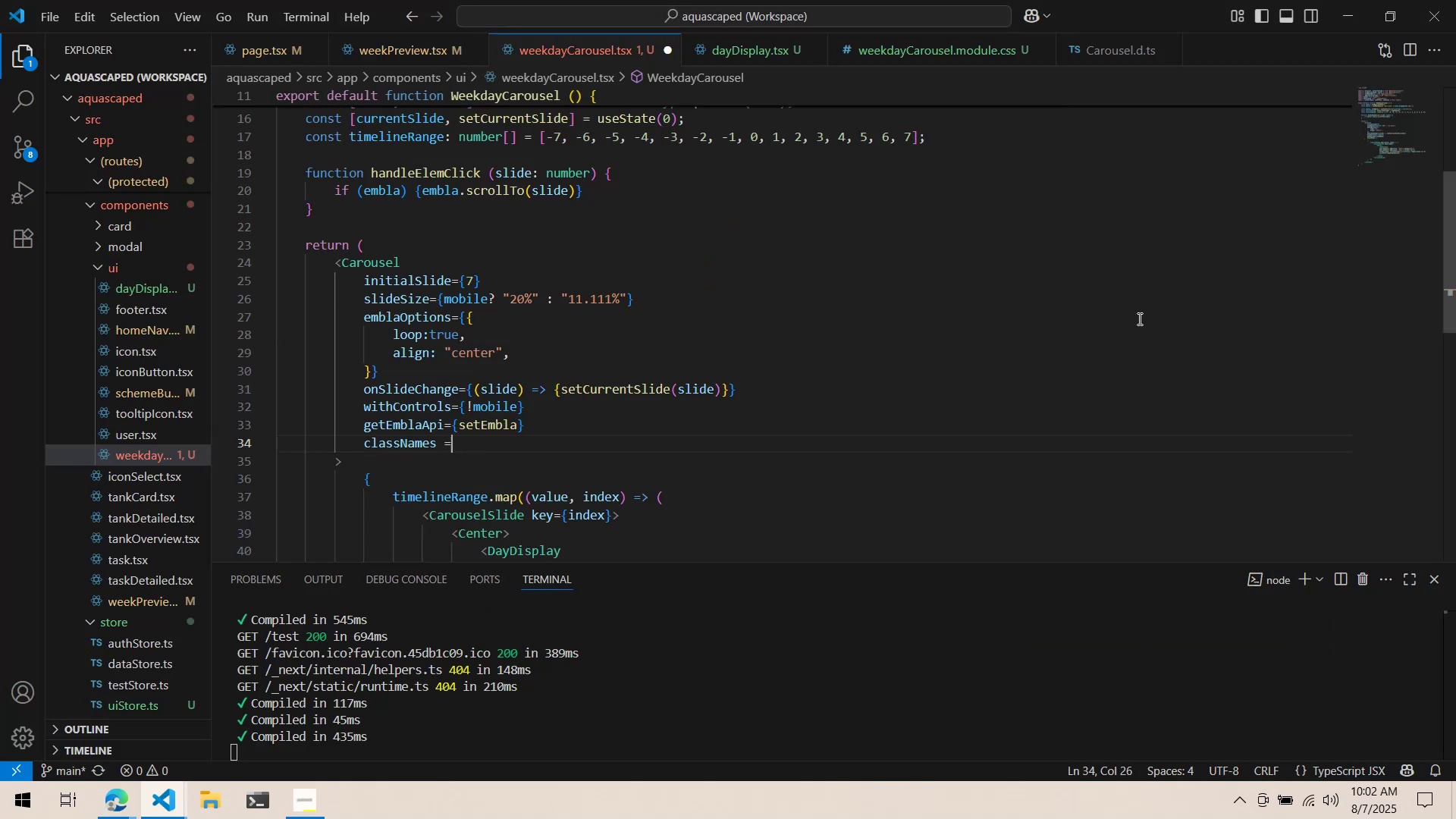 
key(Space)
 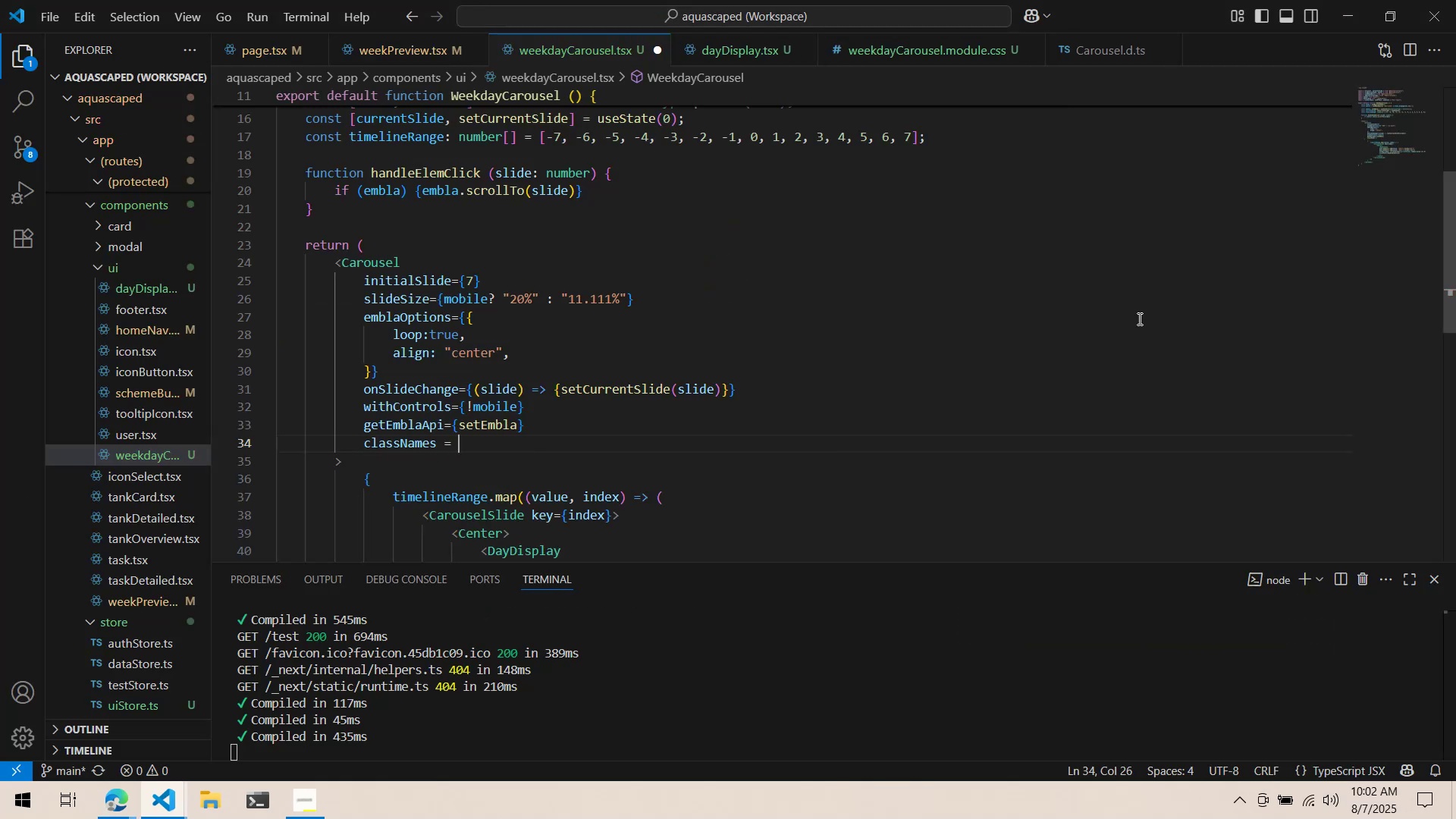 
key(Shift+BracketLeft)
 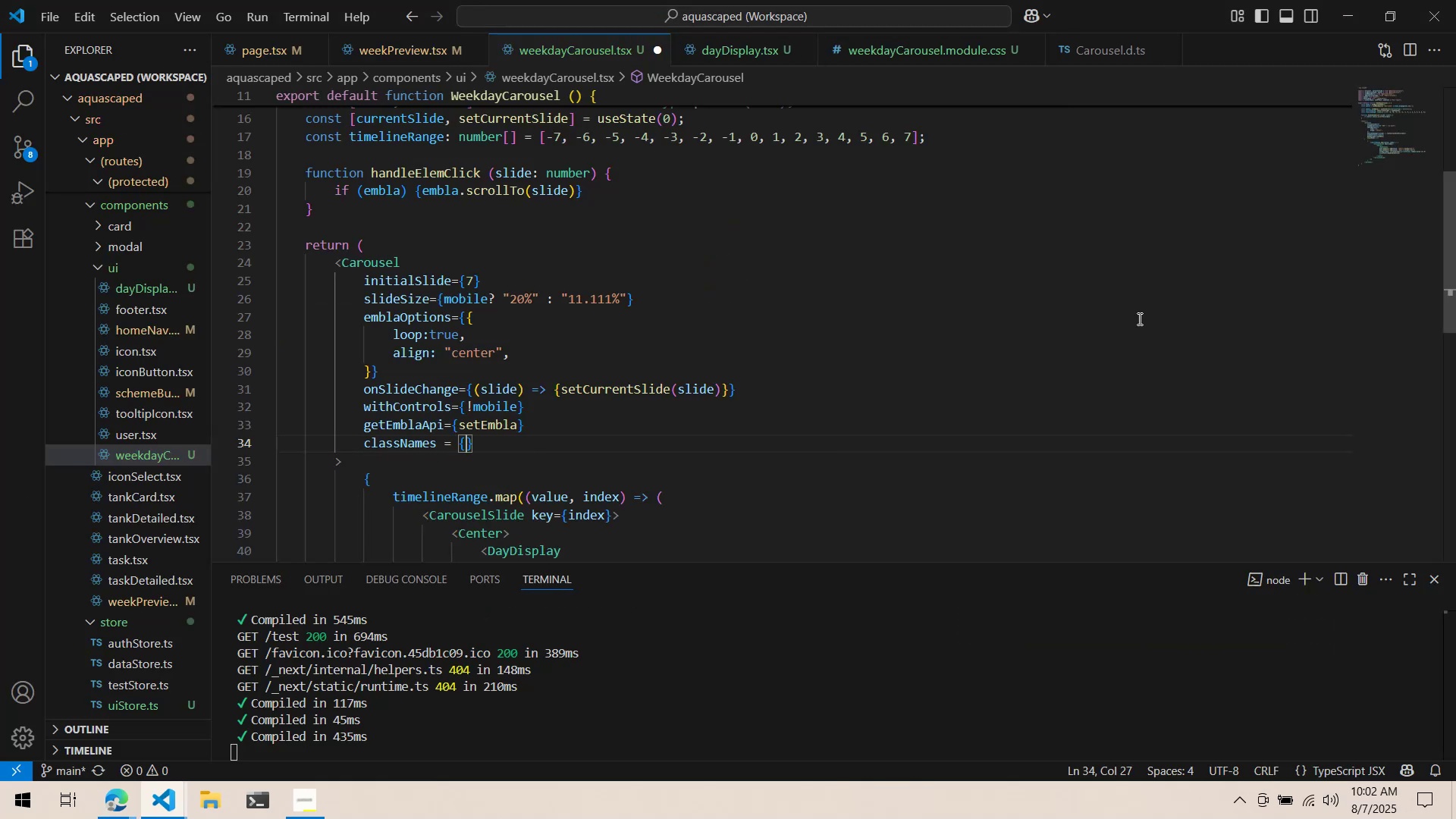 
key(Shift+BracketLeft)
 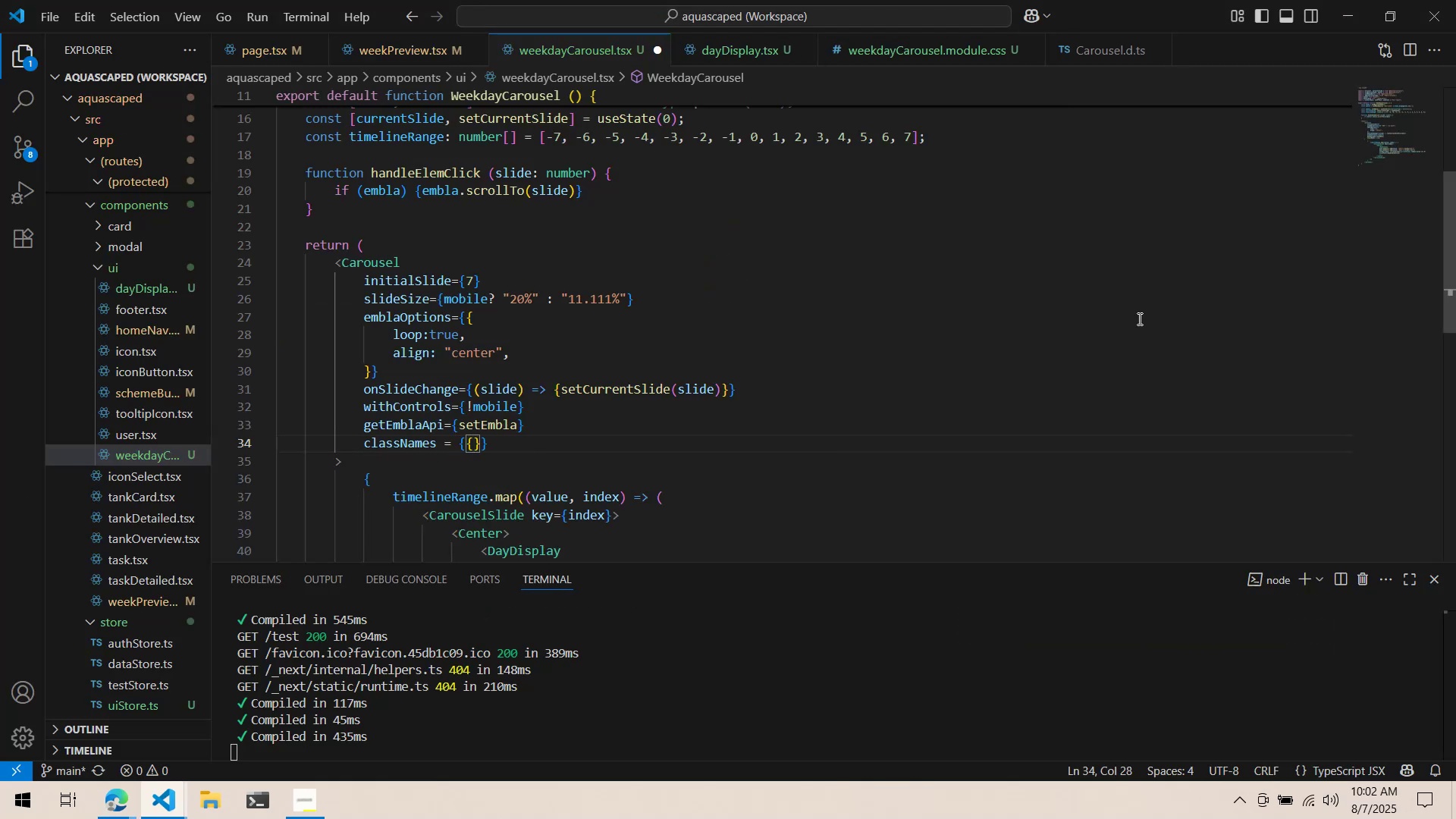 
key(Control+Backspace)
 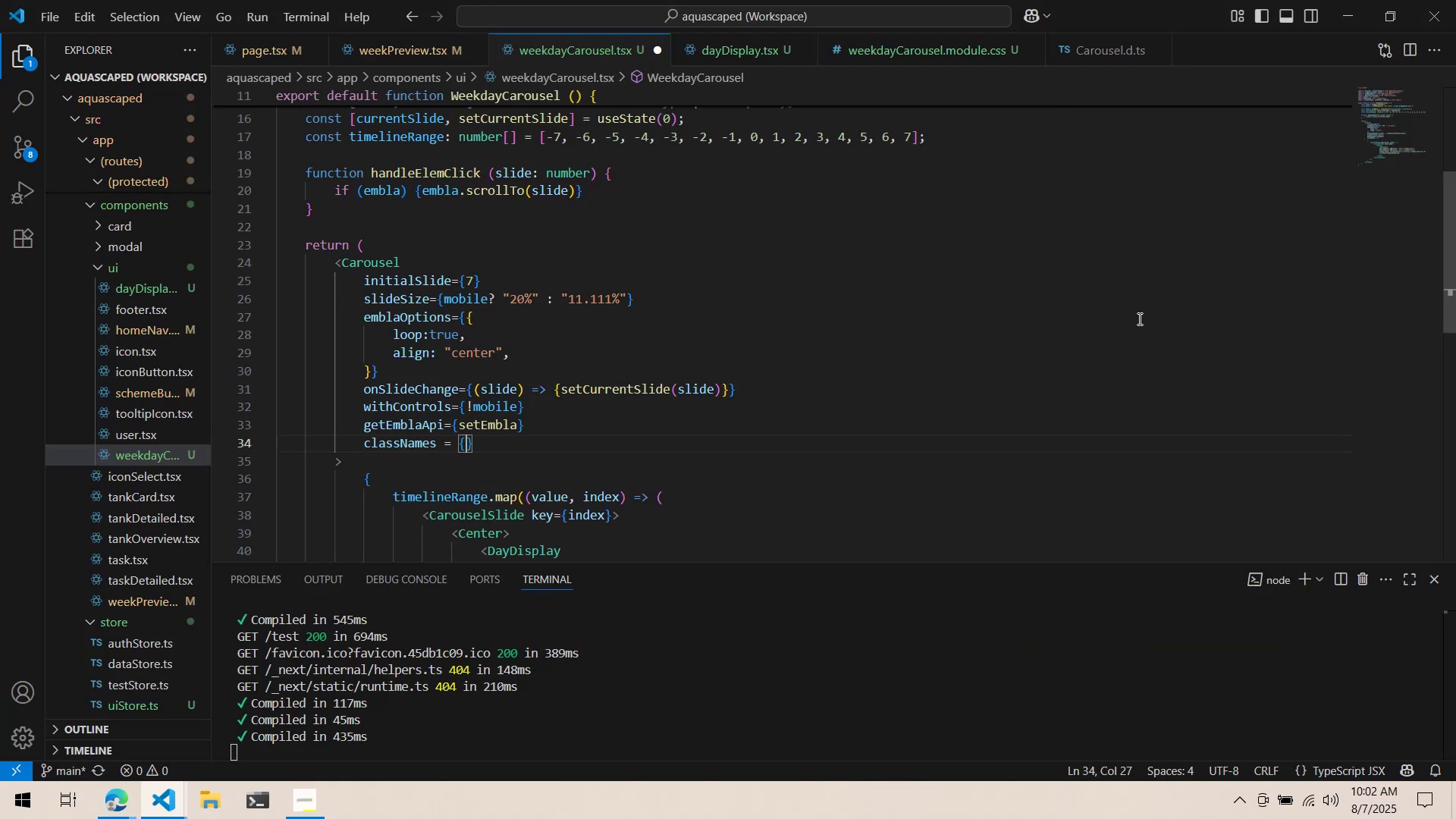 
key(Backspace)
 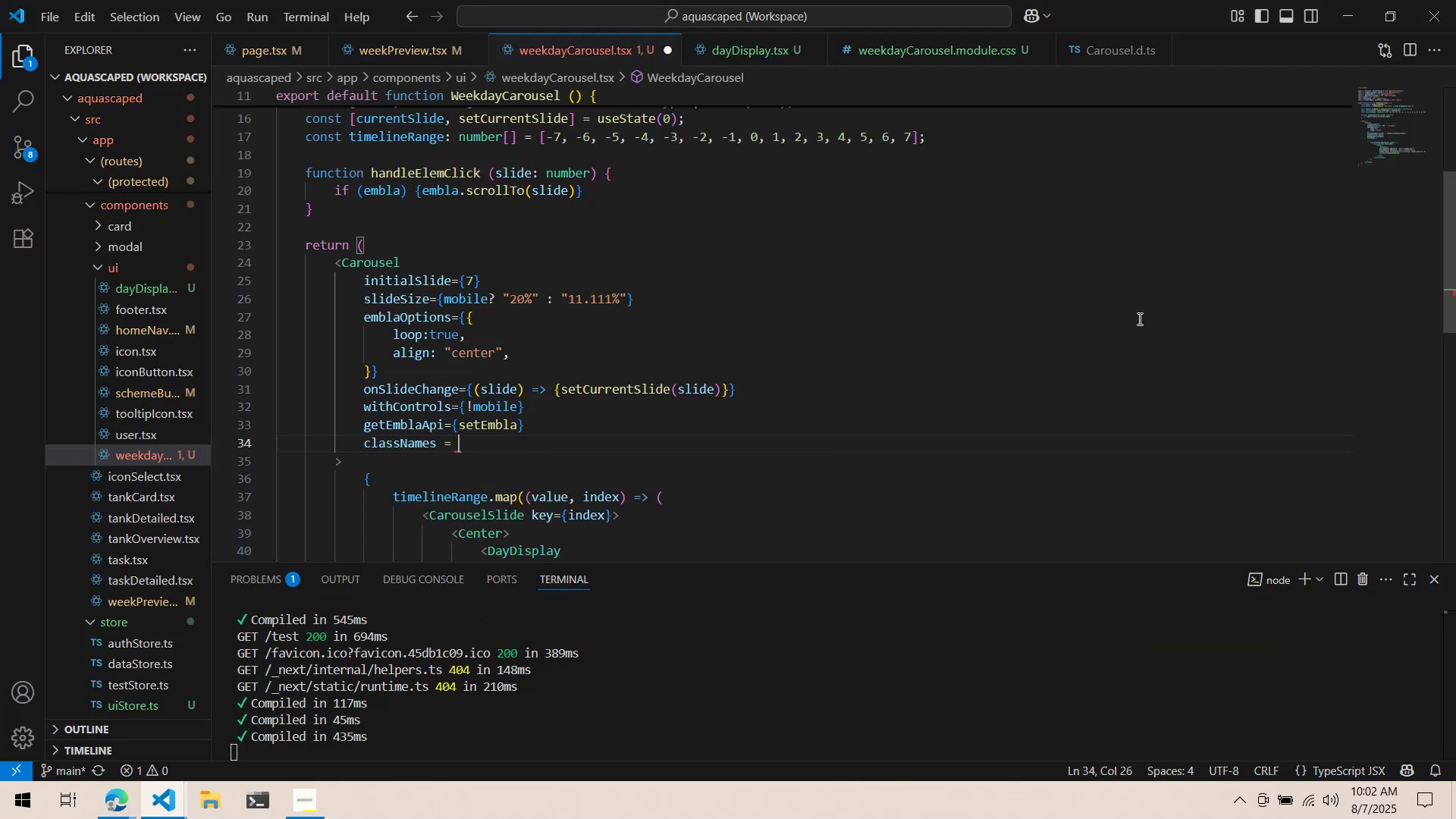 
key(Shift+ShiftLeft)
 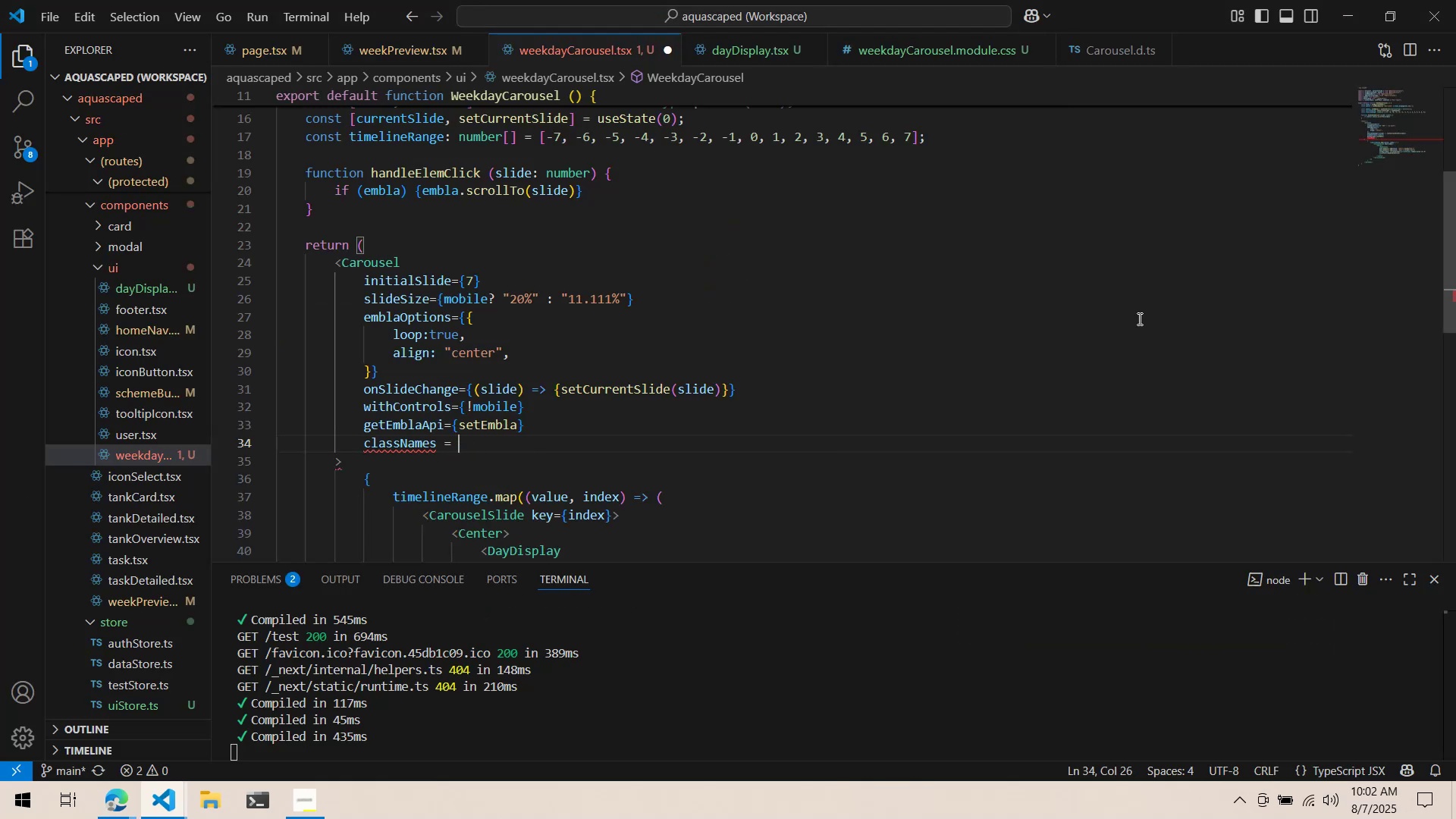 
key(Shift+Backspace)
 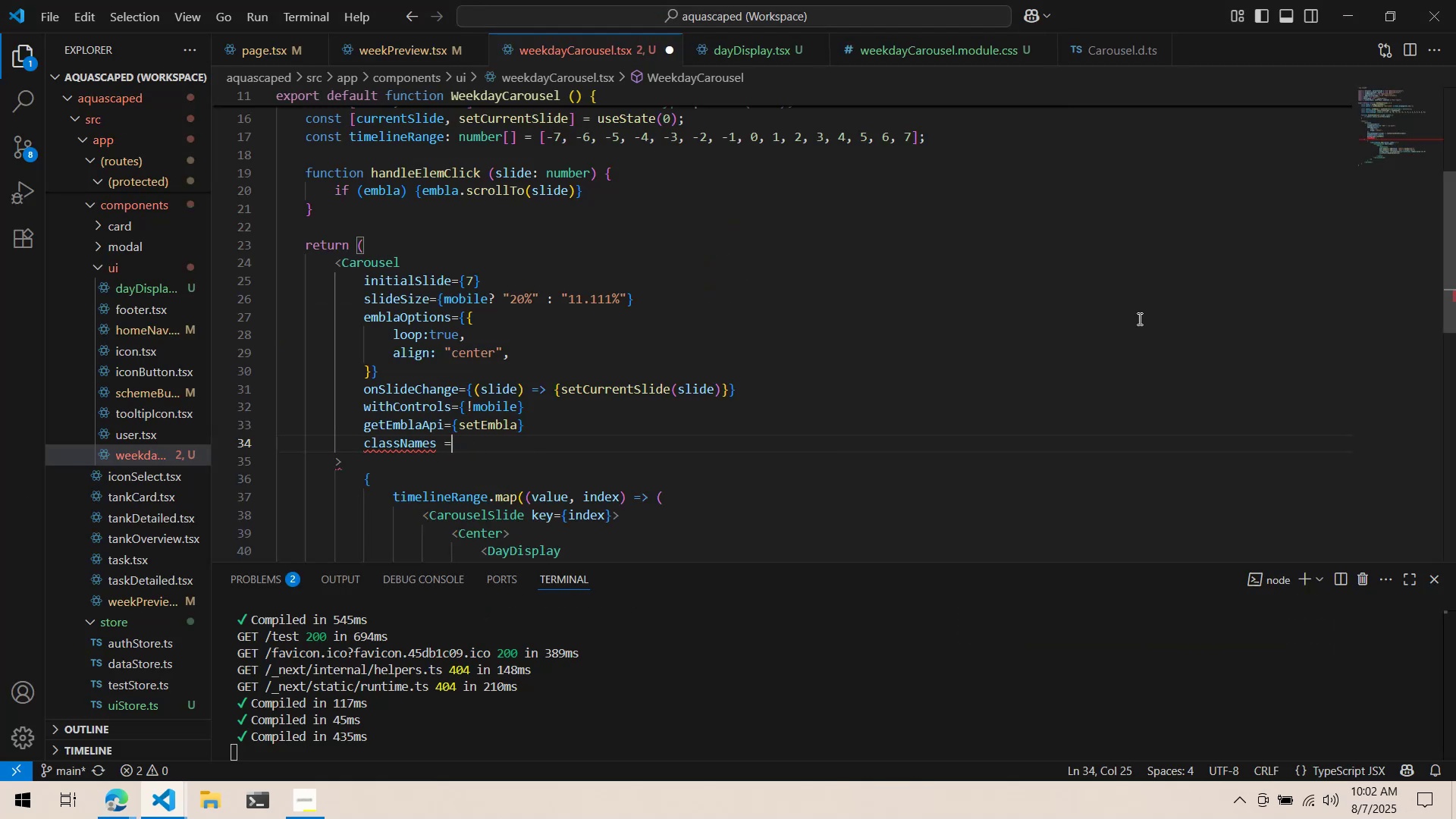 
key(Shift+BracketLeft)
 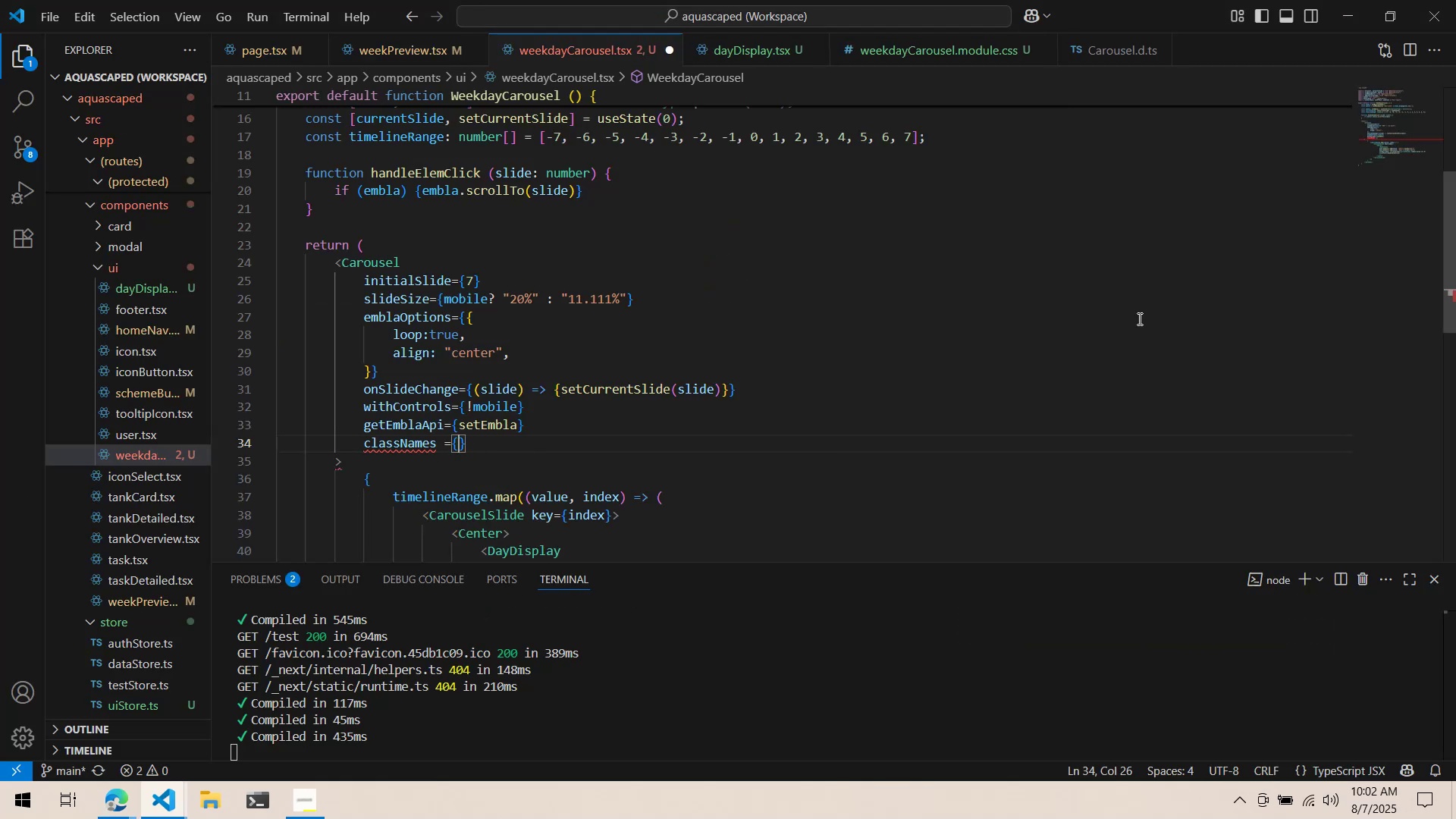 
key(Shift+BracketLeft)
 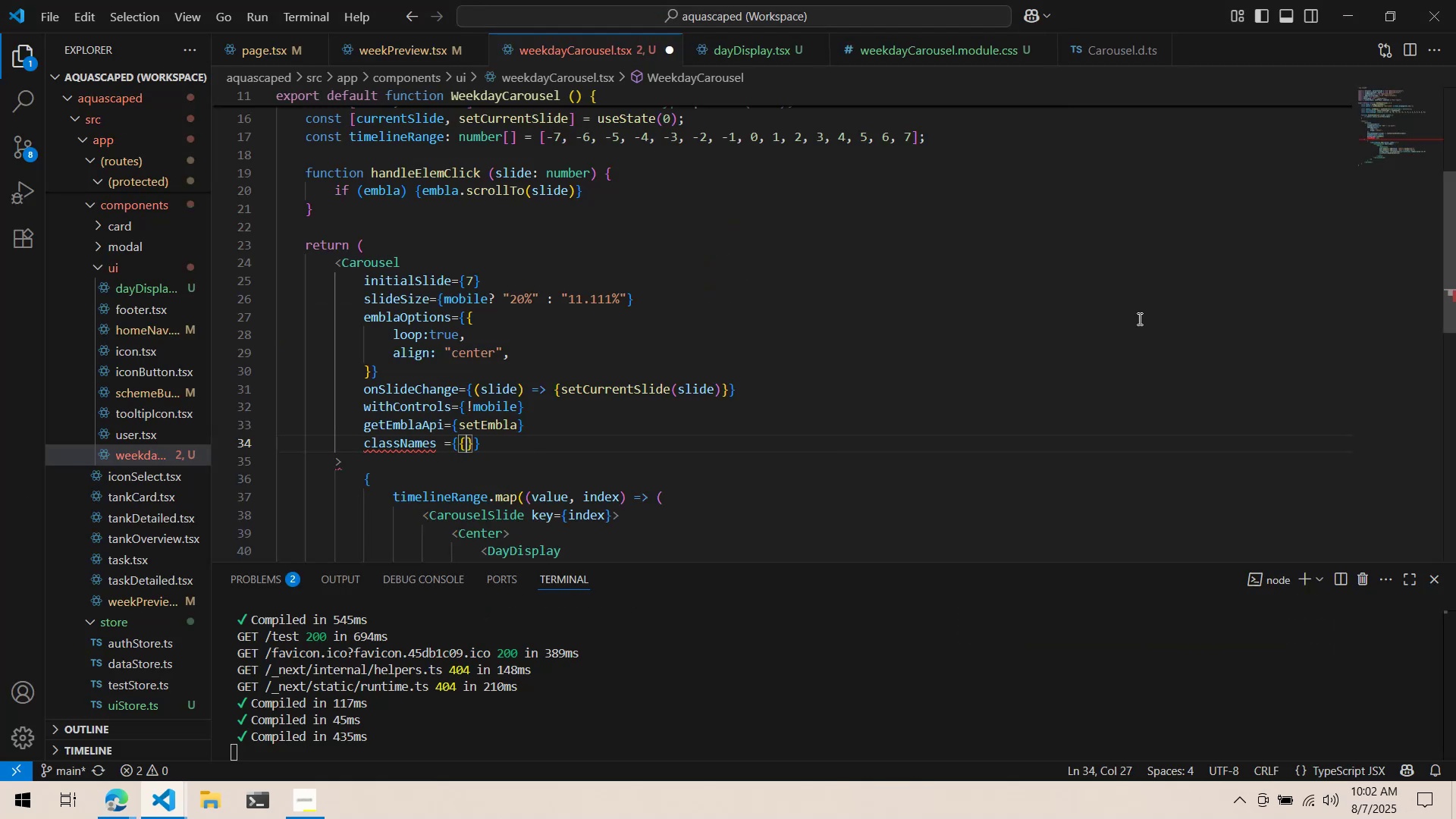 
key(ArrowLeft)
 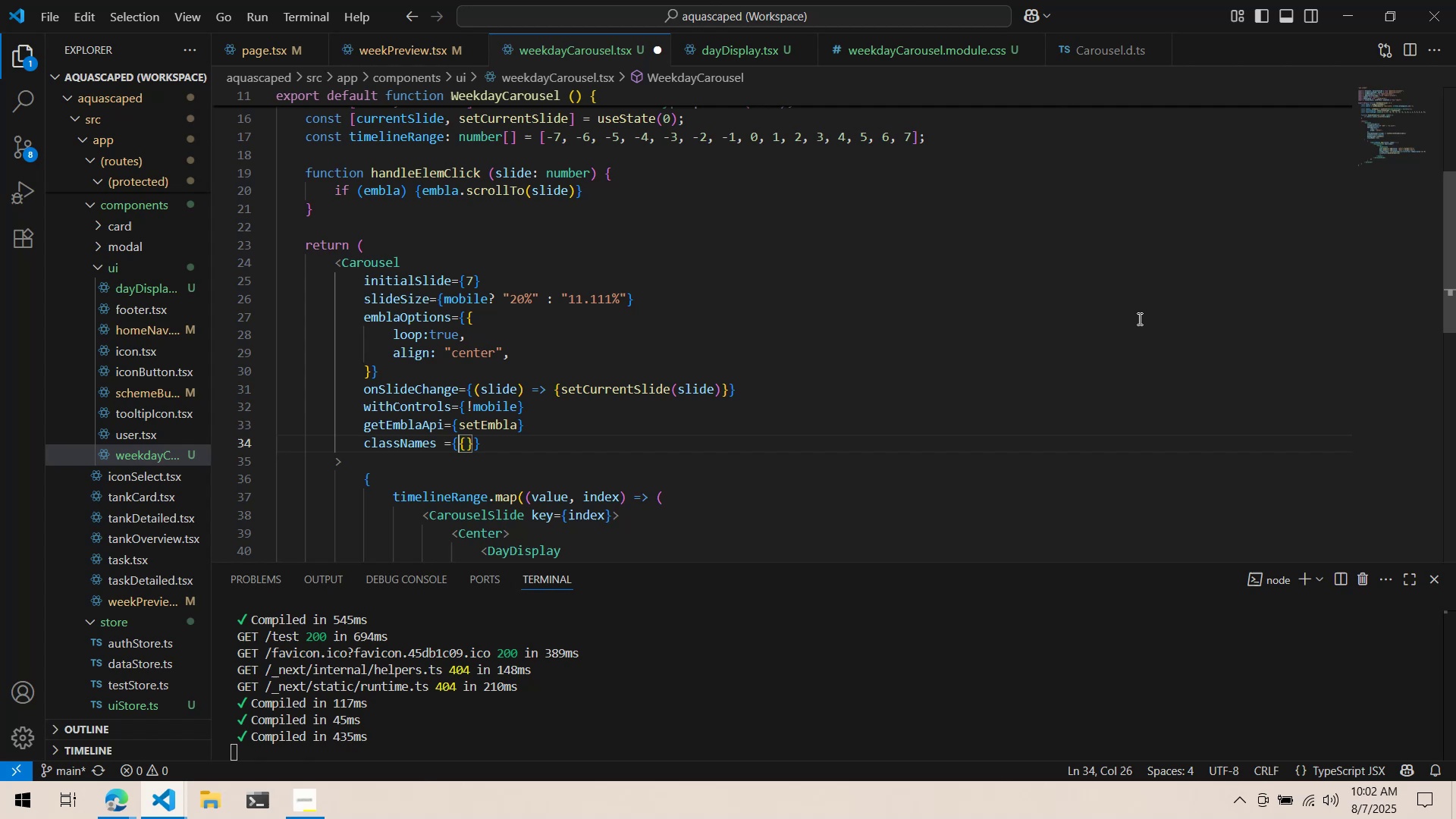 
key(ArrowLeft)
 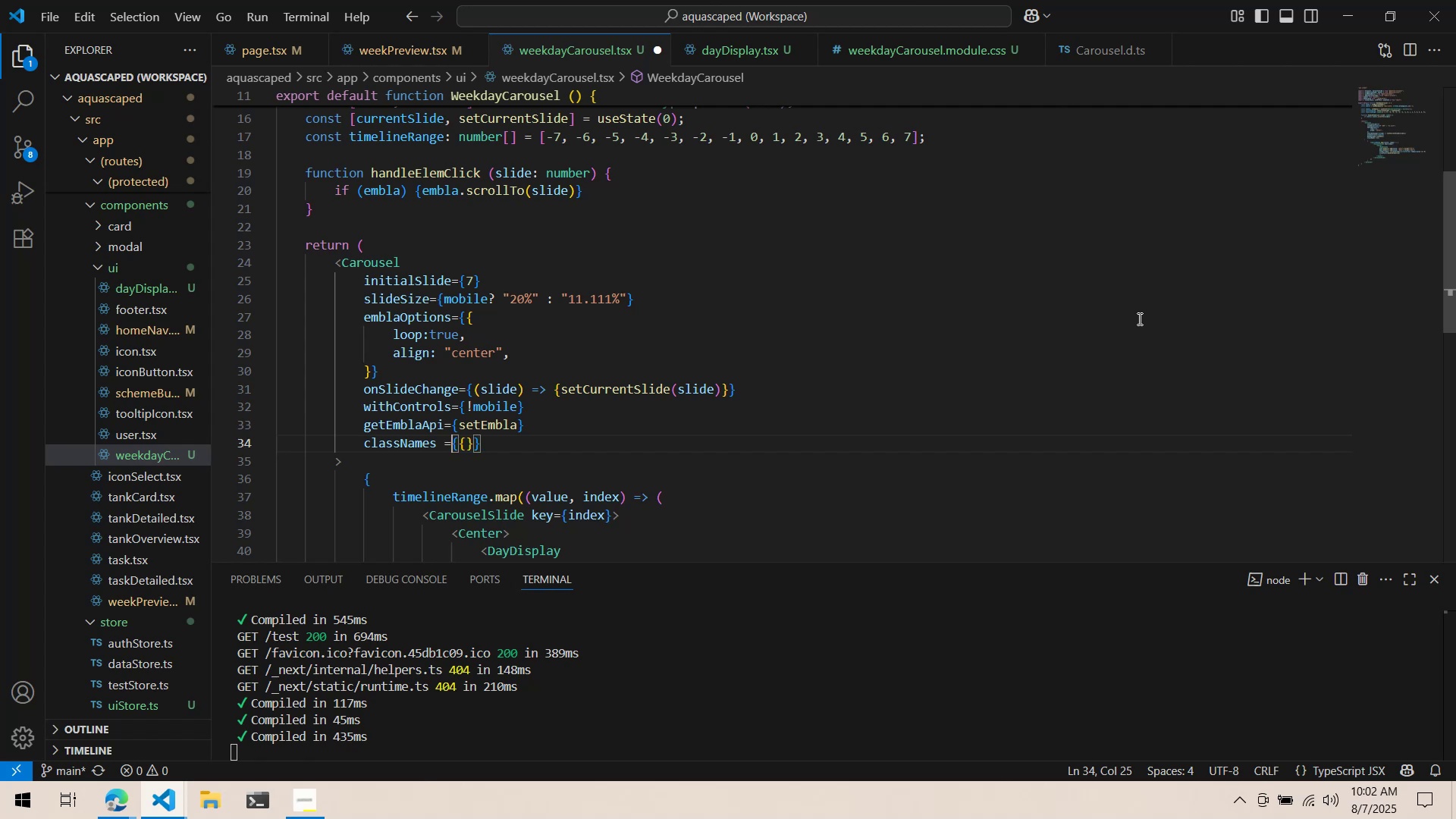 
key(ArrowLeft)
 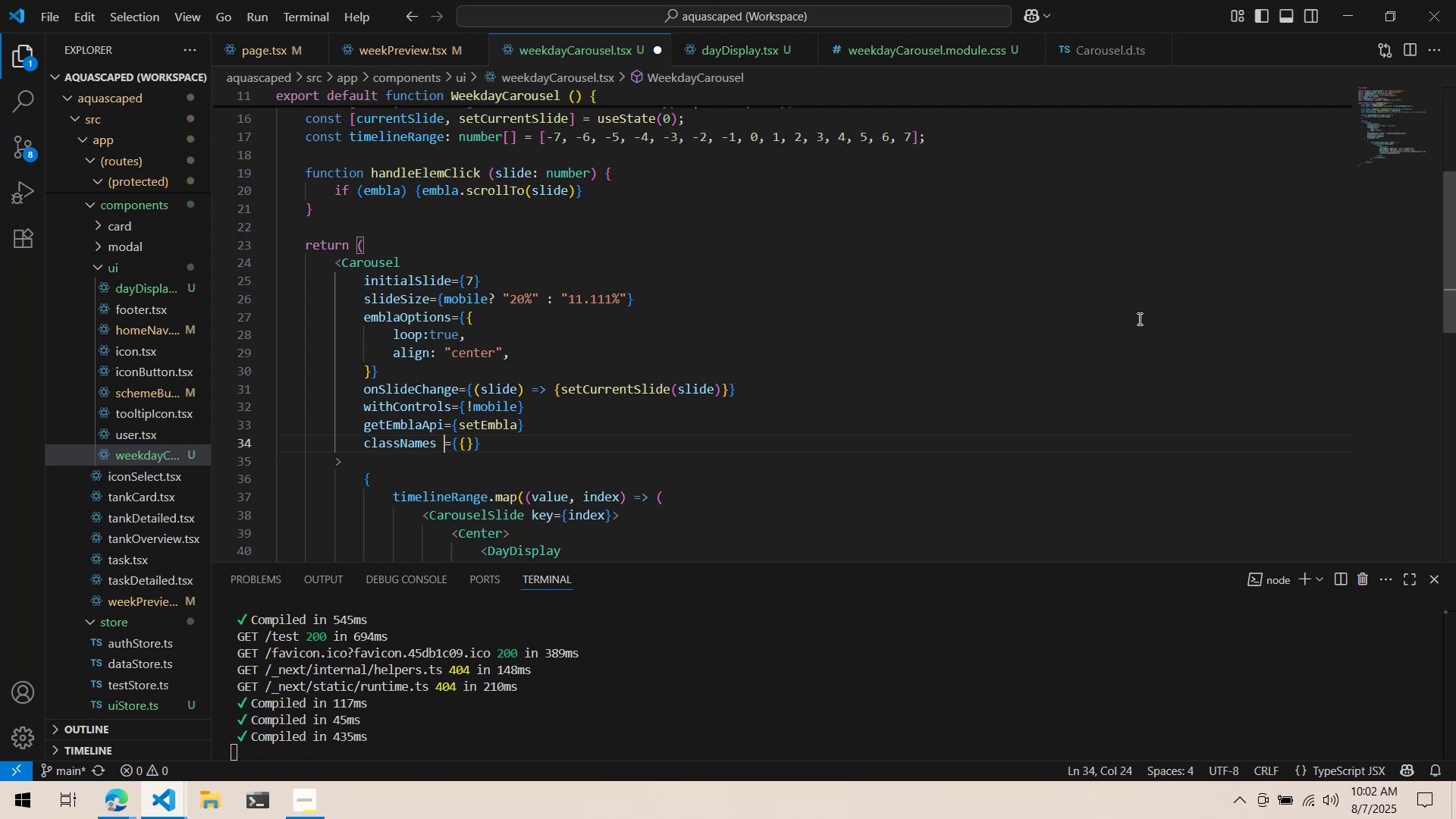 
key(Backspace)
 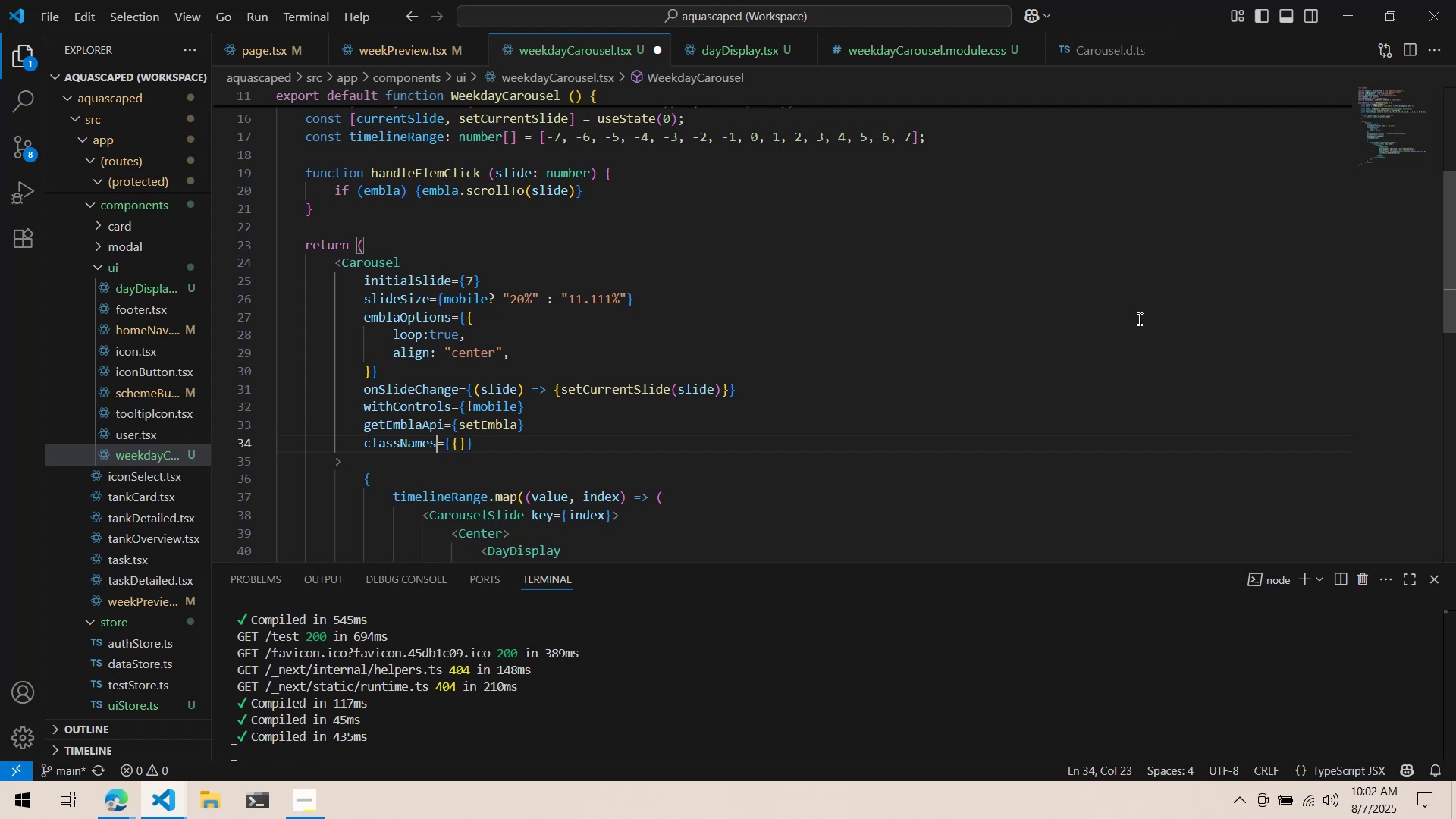 
key(ArrowRight)
 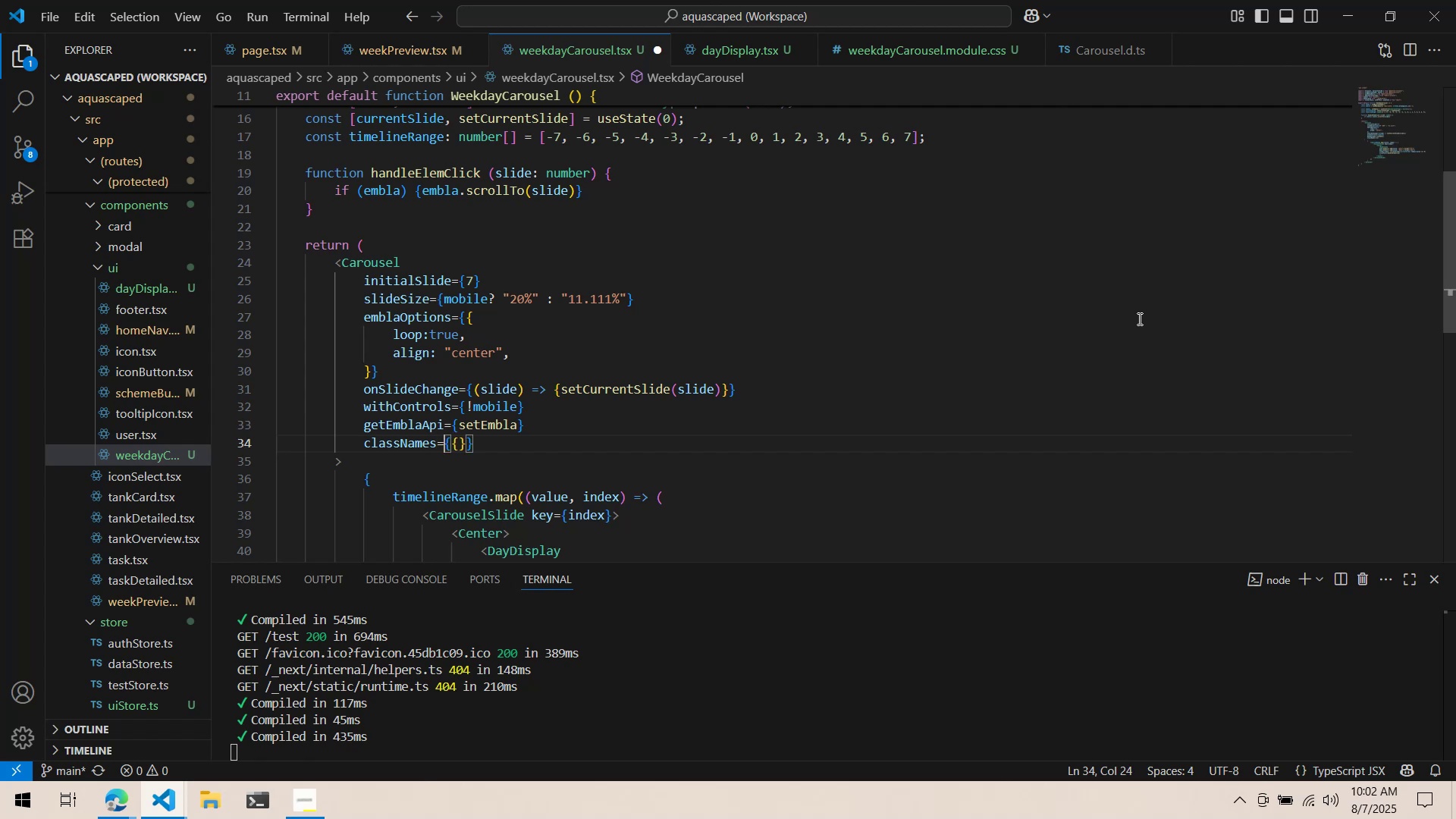 
key(ArrowRight)
 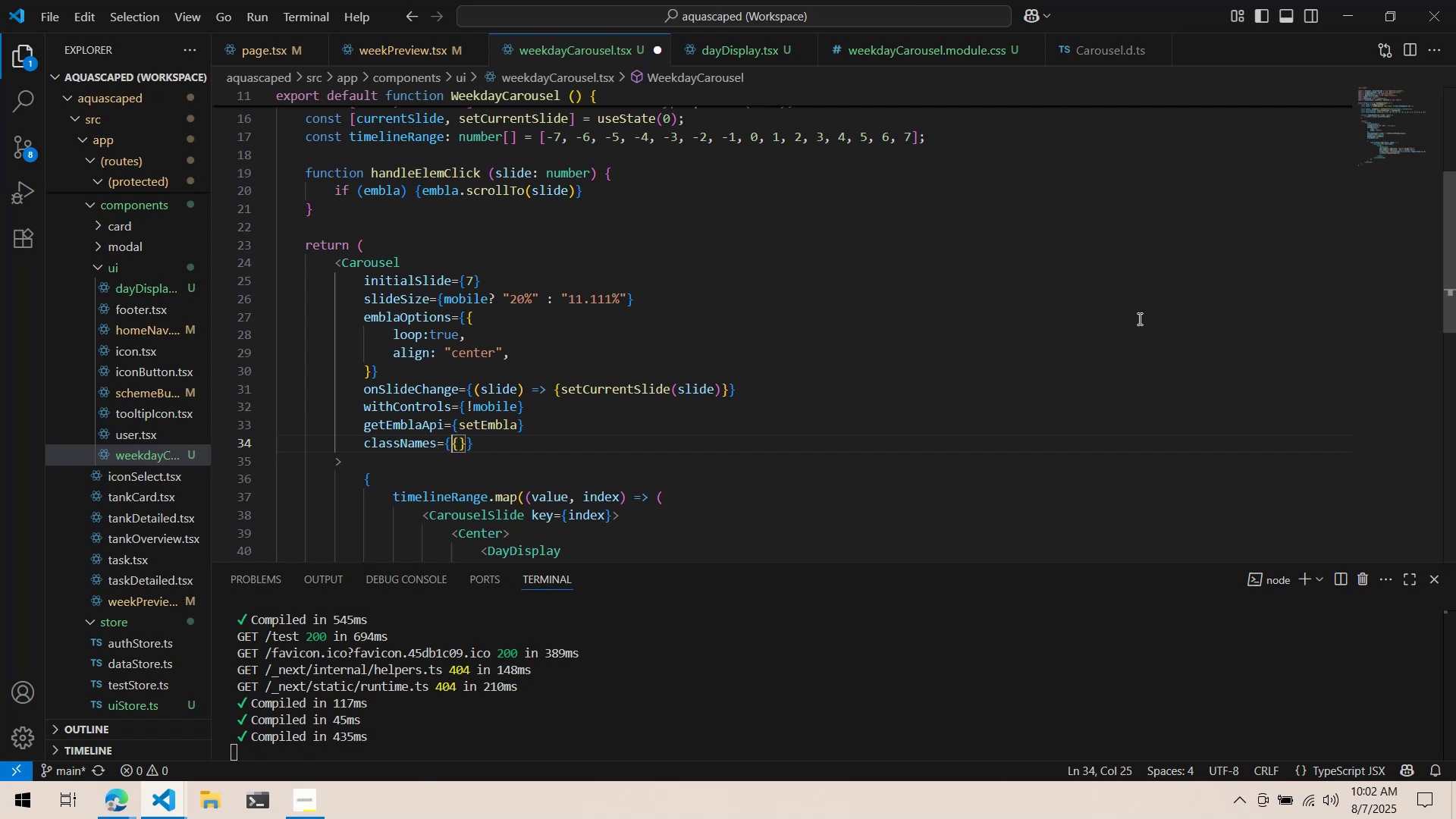 
key(ArrowRight)
 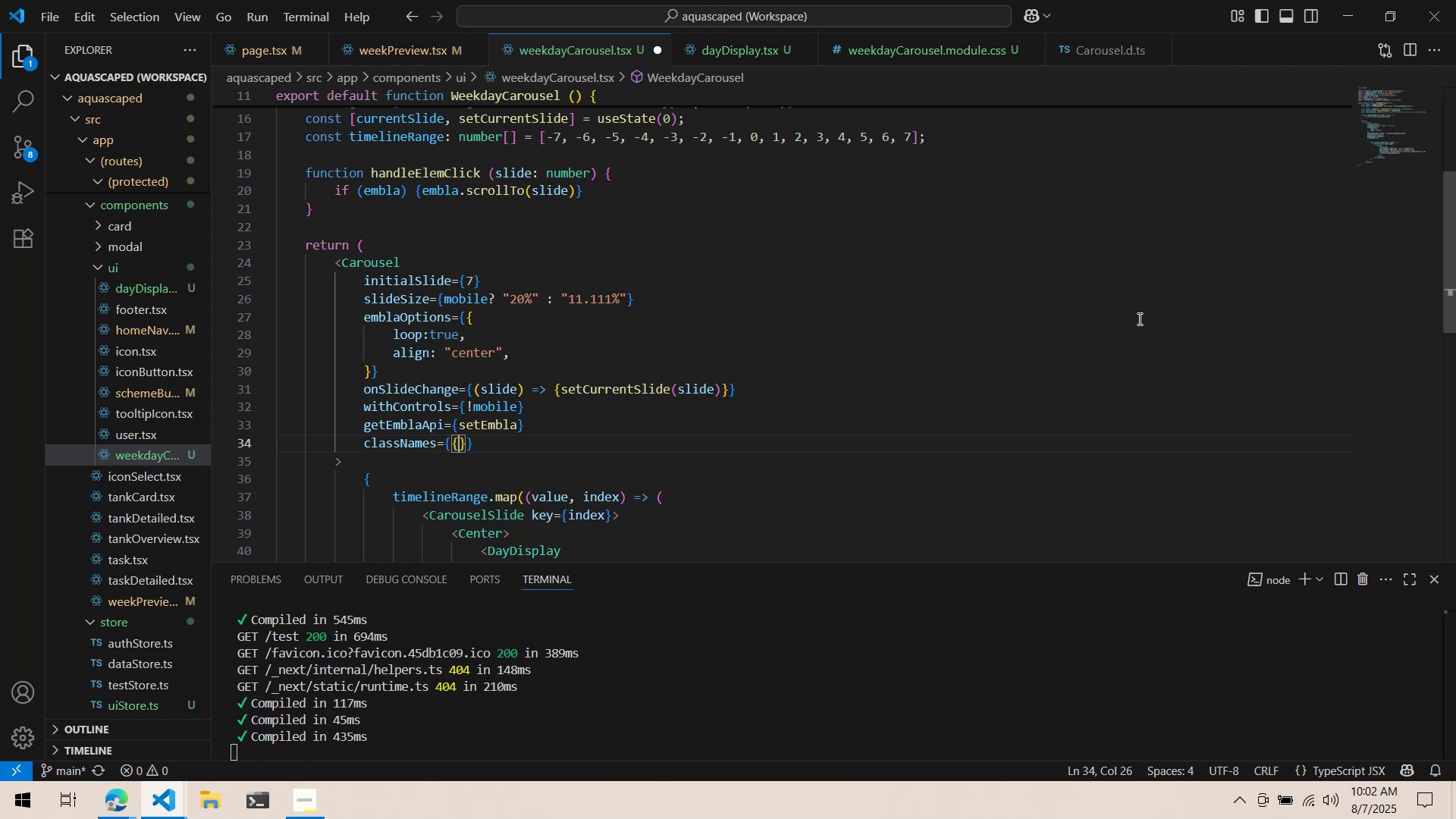 
key(Alt+AltLeft)
 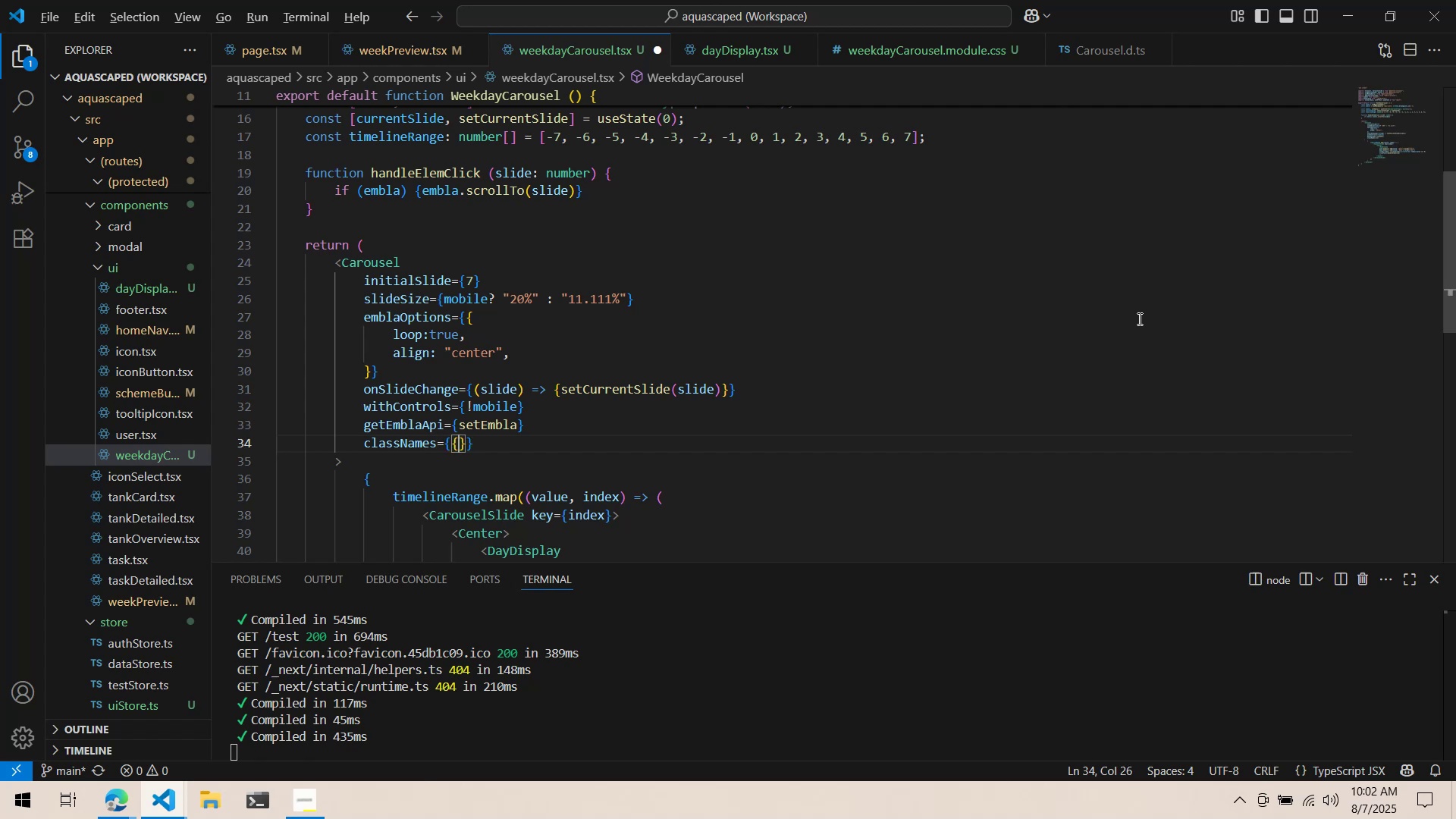 
key(Alt+Tab)
 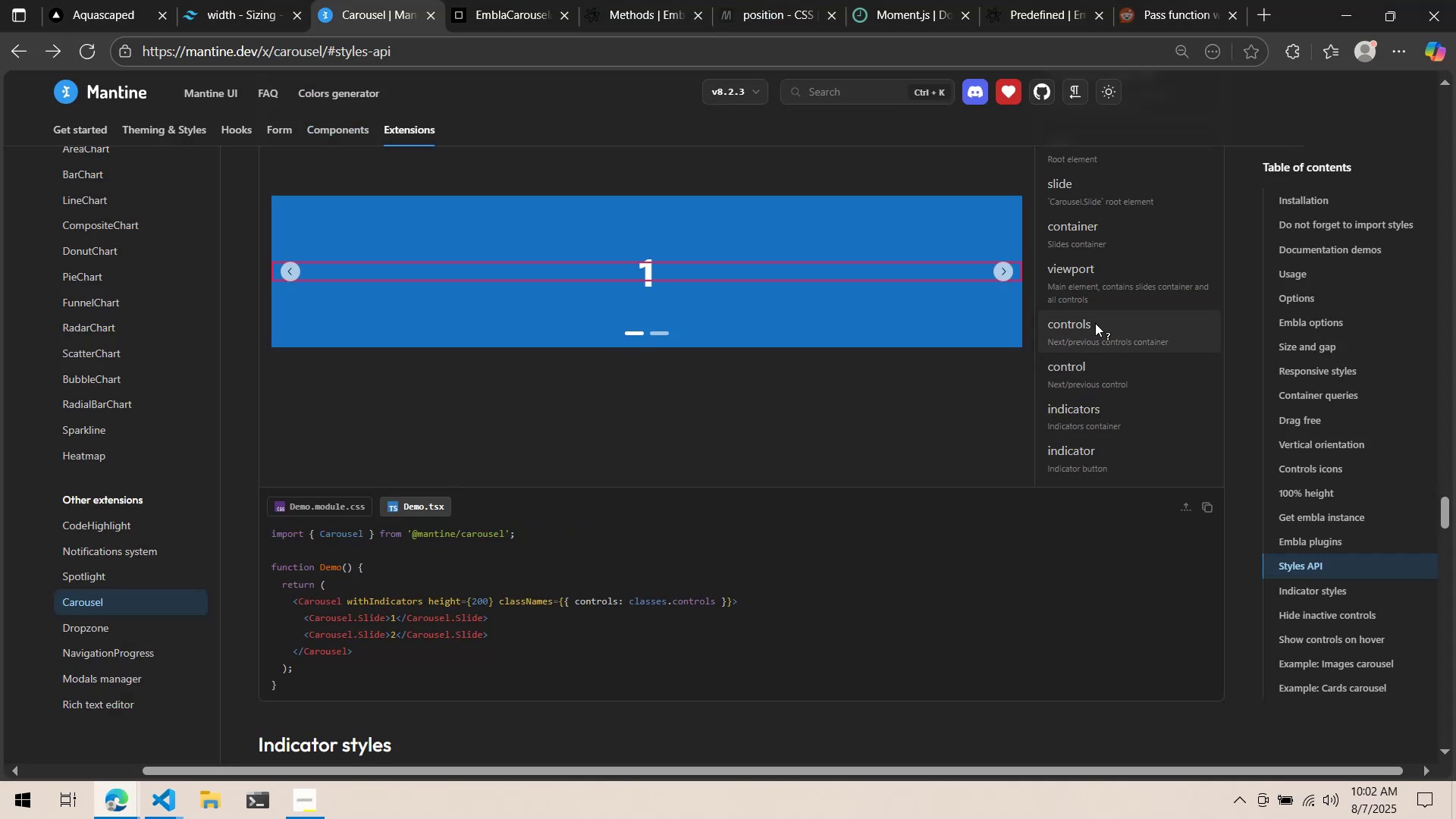 
key(Alt+AltLeft)
 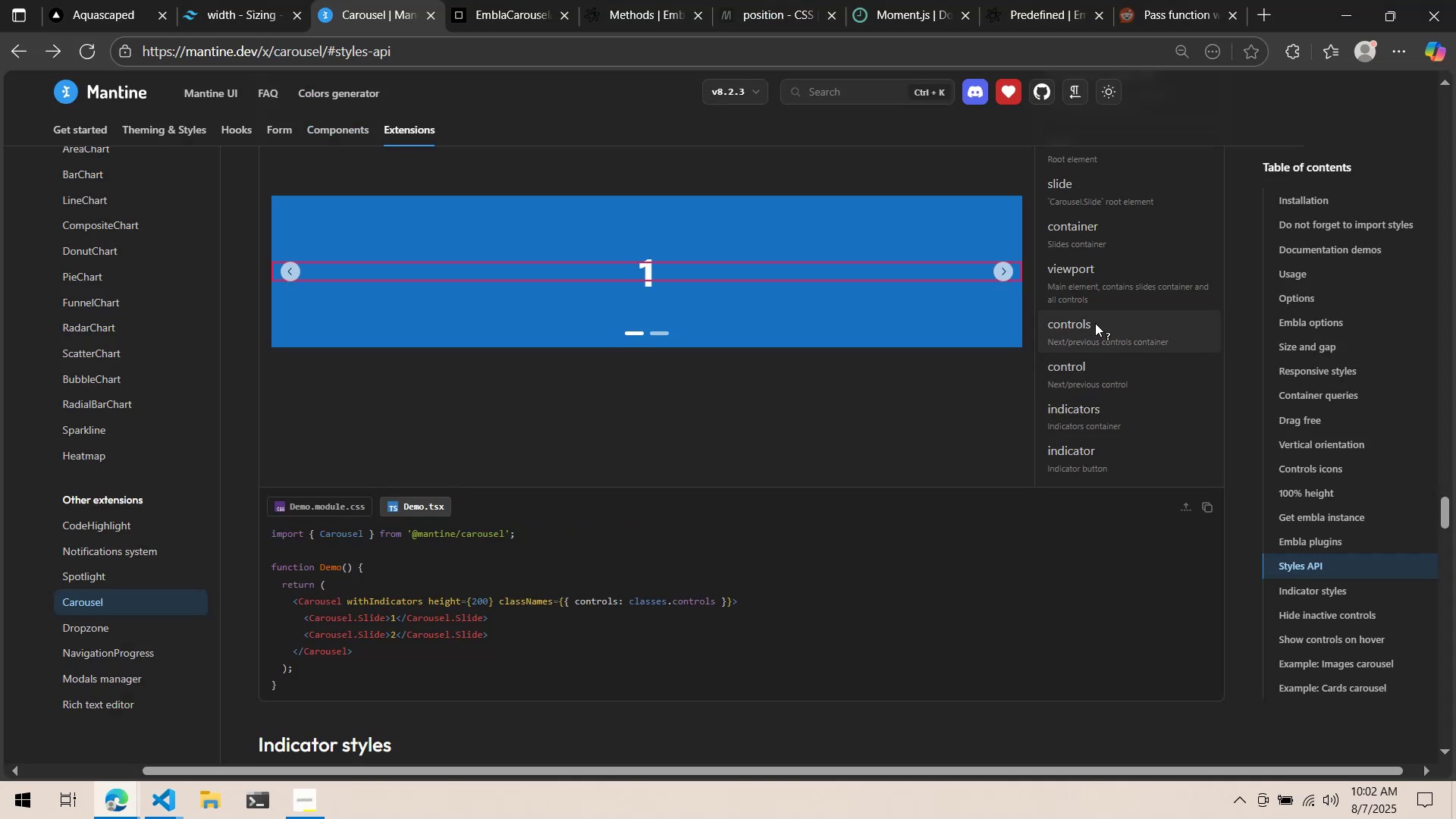 
key(Tab)
type( controls. )
key(Backspace)
key(Backspace)
type( = )
 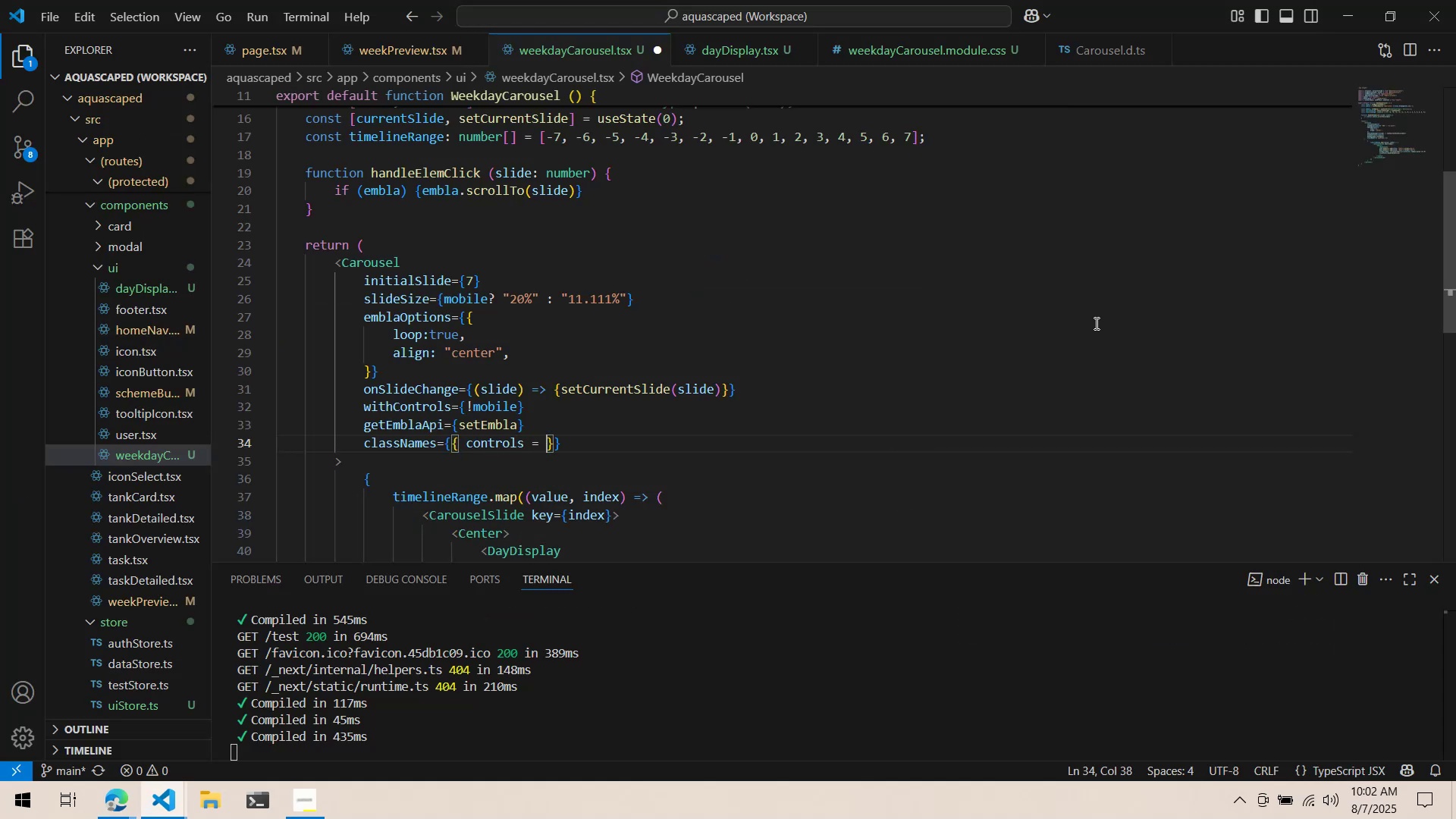 
key(Alt+AltLeft)
 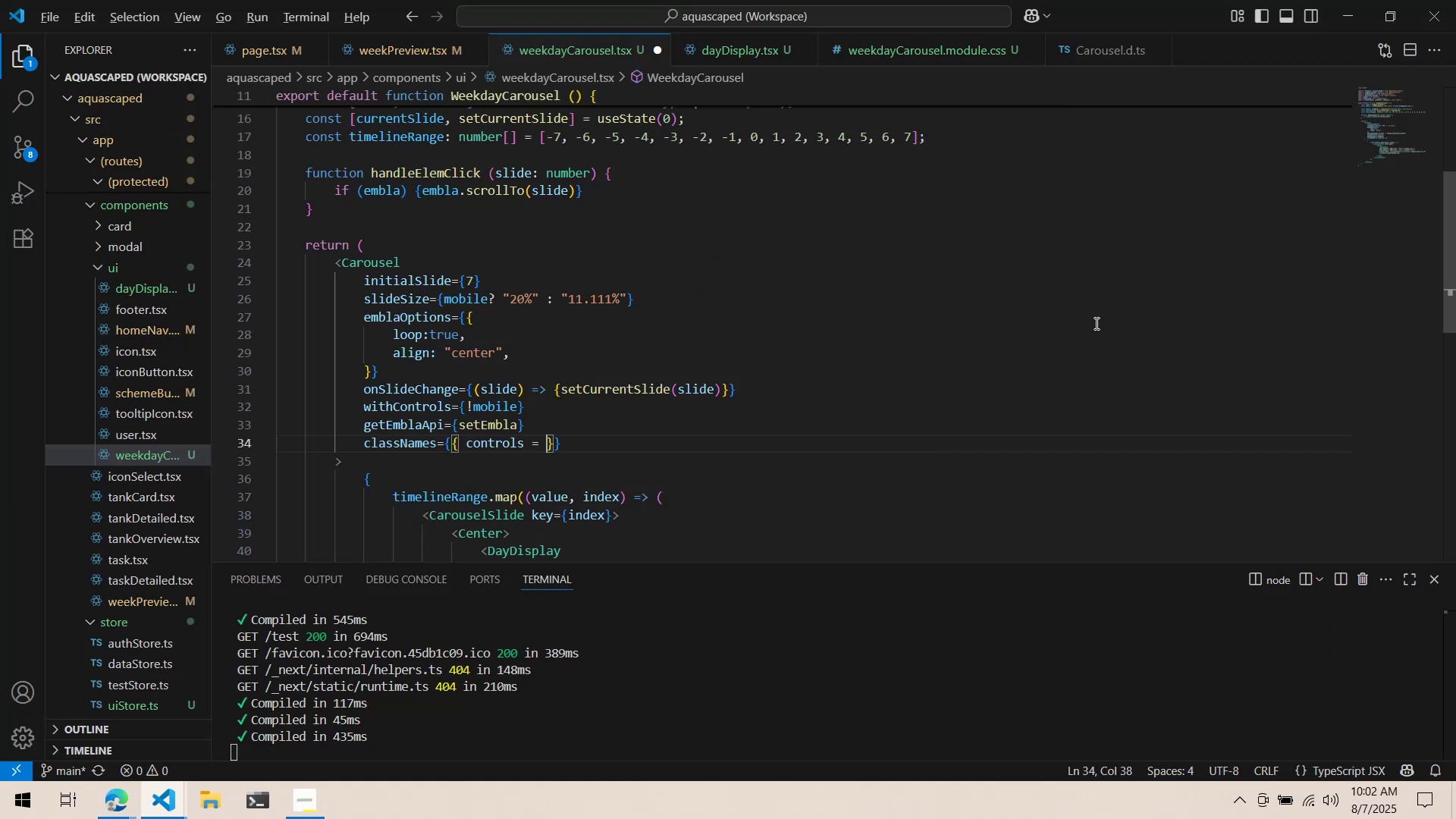 
key(Alt+Tab)
 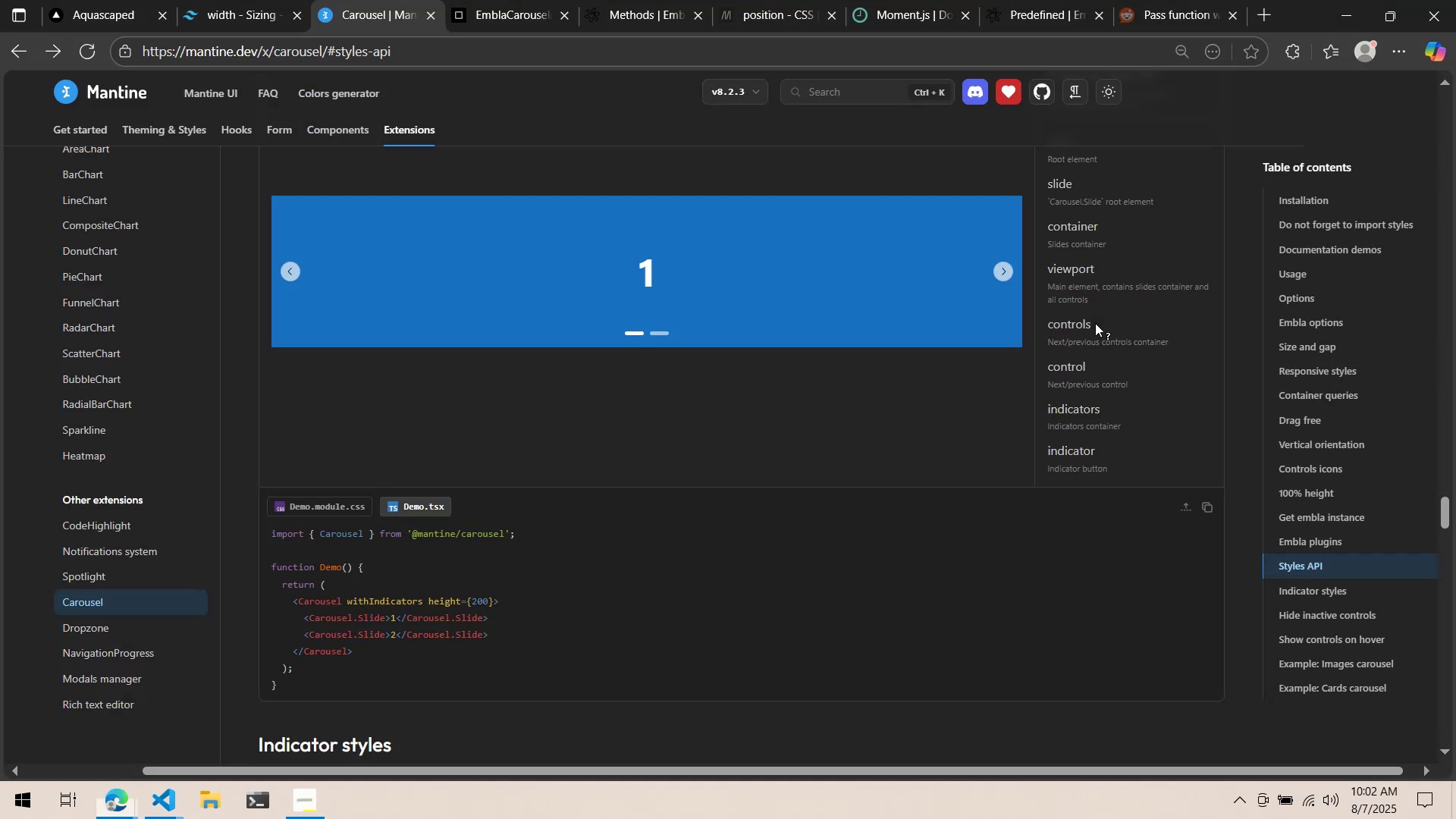 
key(Alt+AltLeft)
 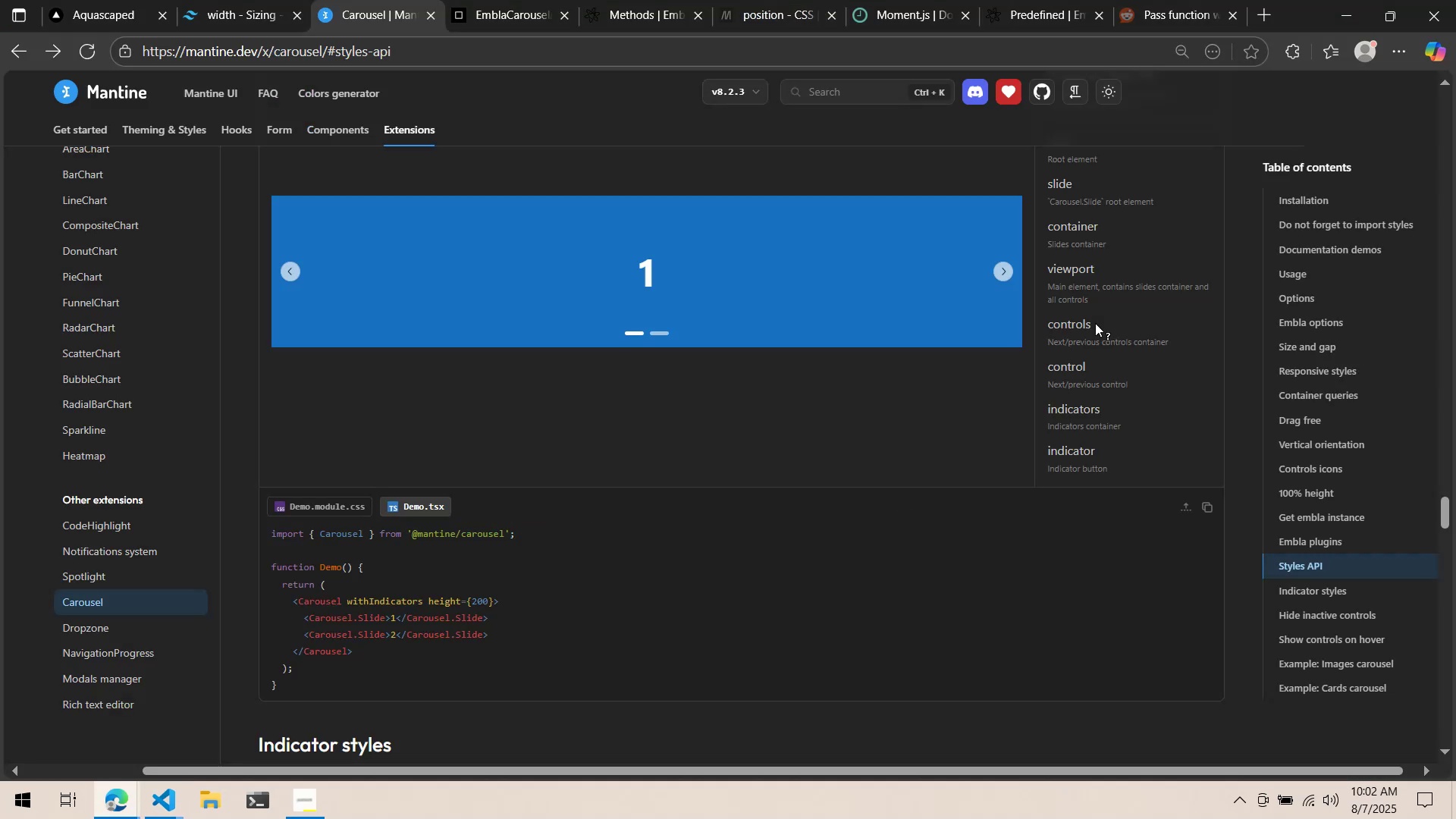 
key(Alt+Tab)
 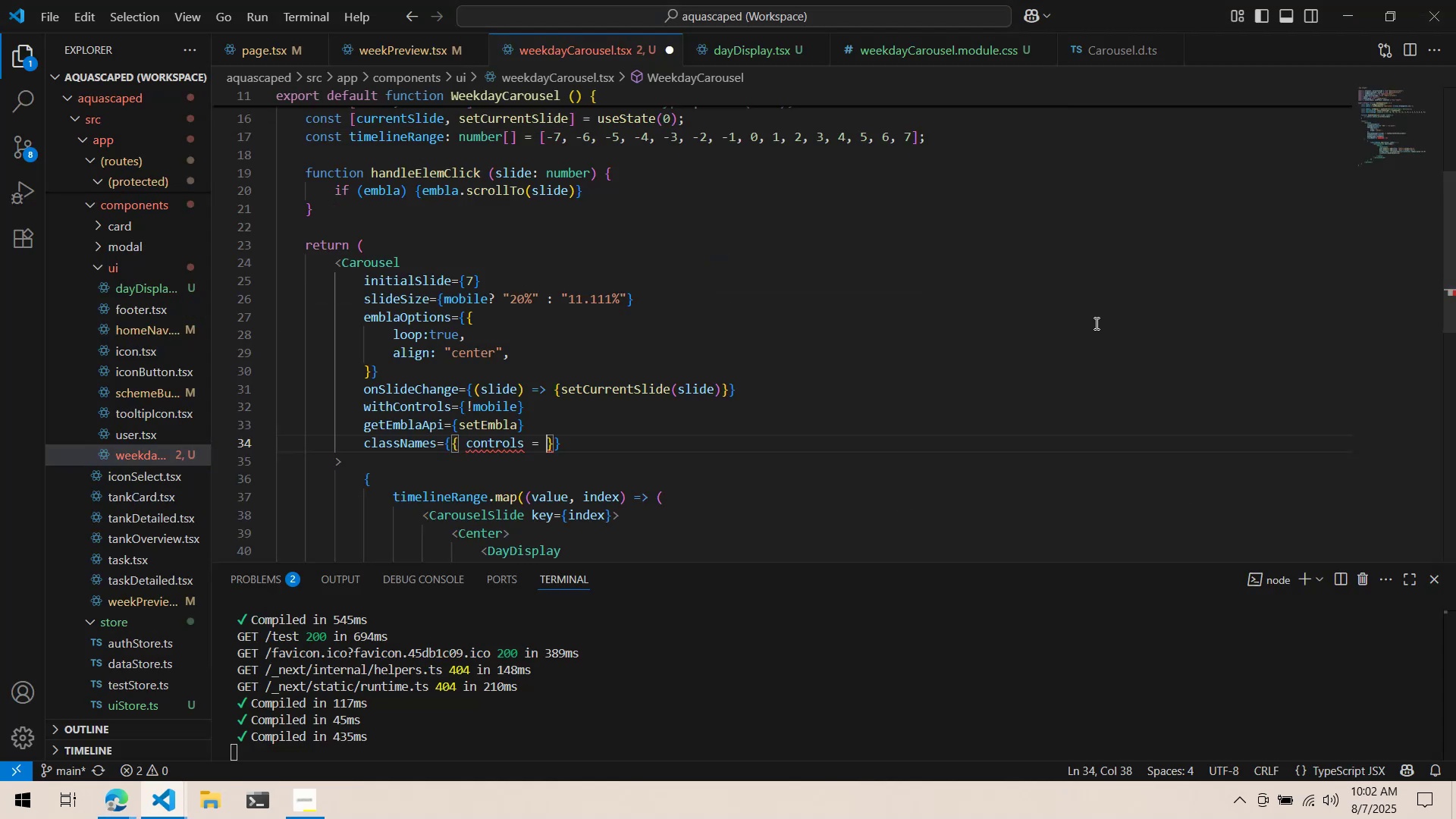 
key(Alt+AltLeft)
 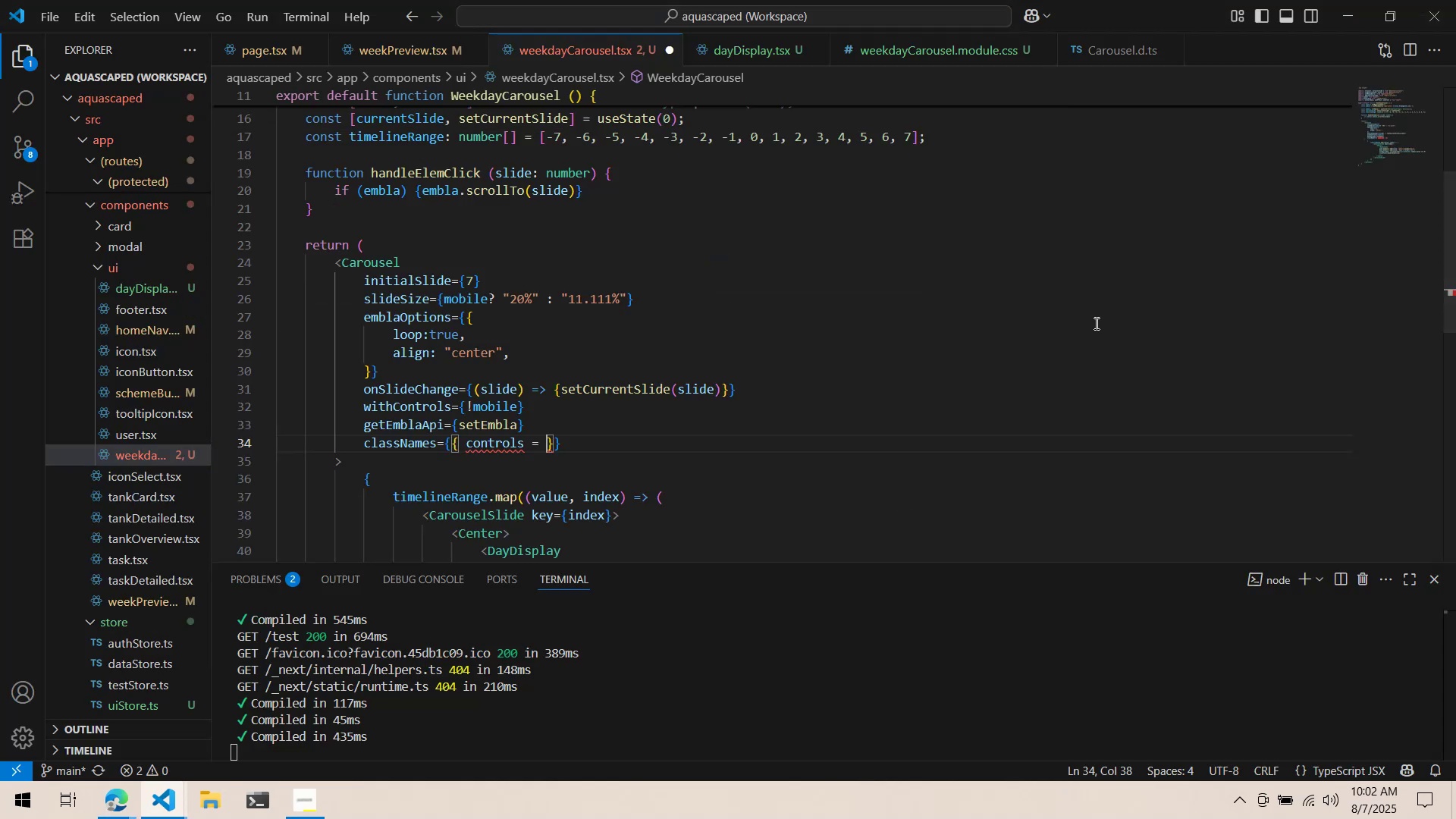 
key(Alt+Tab)
 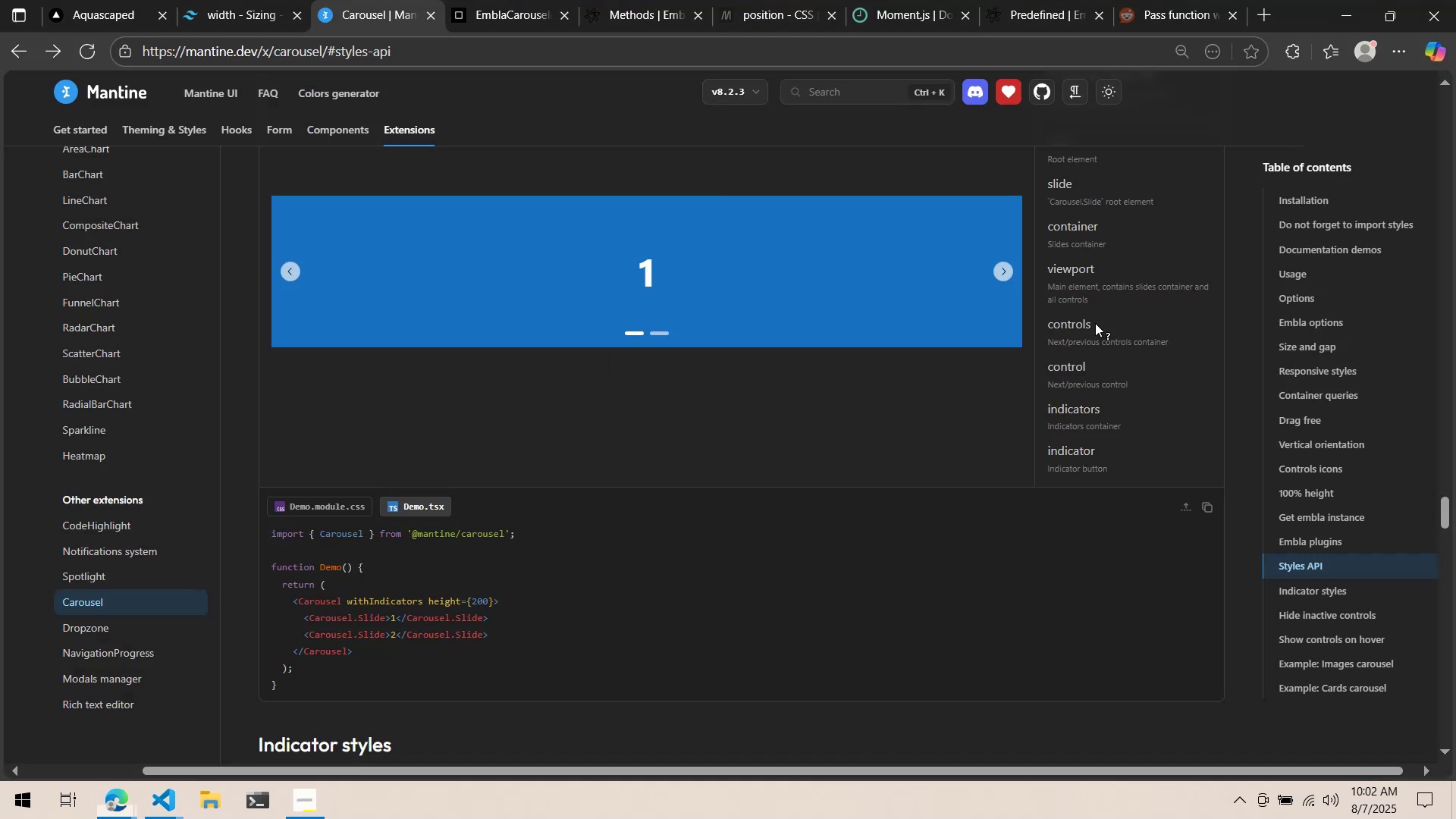 
key(Alt+AltLeft)
 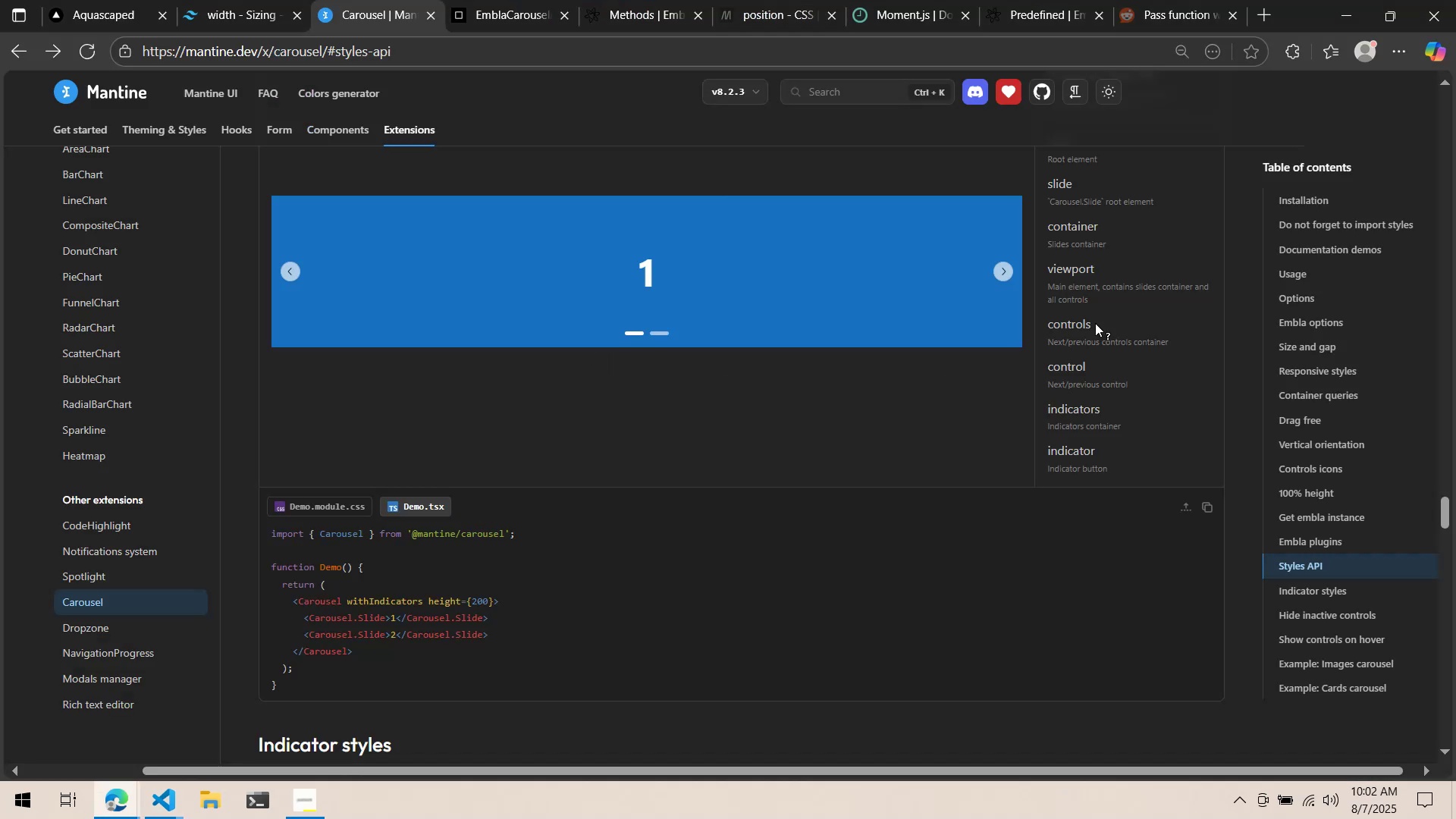 
key(Tab)
key(Backspace)
key(Backspace)
key(Backspace)
type(: co)
key(Backspace)
type(lasses)
 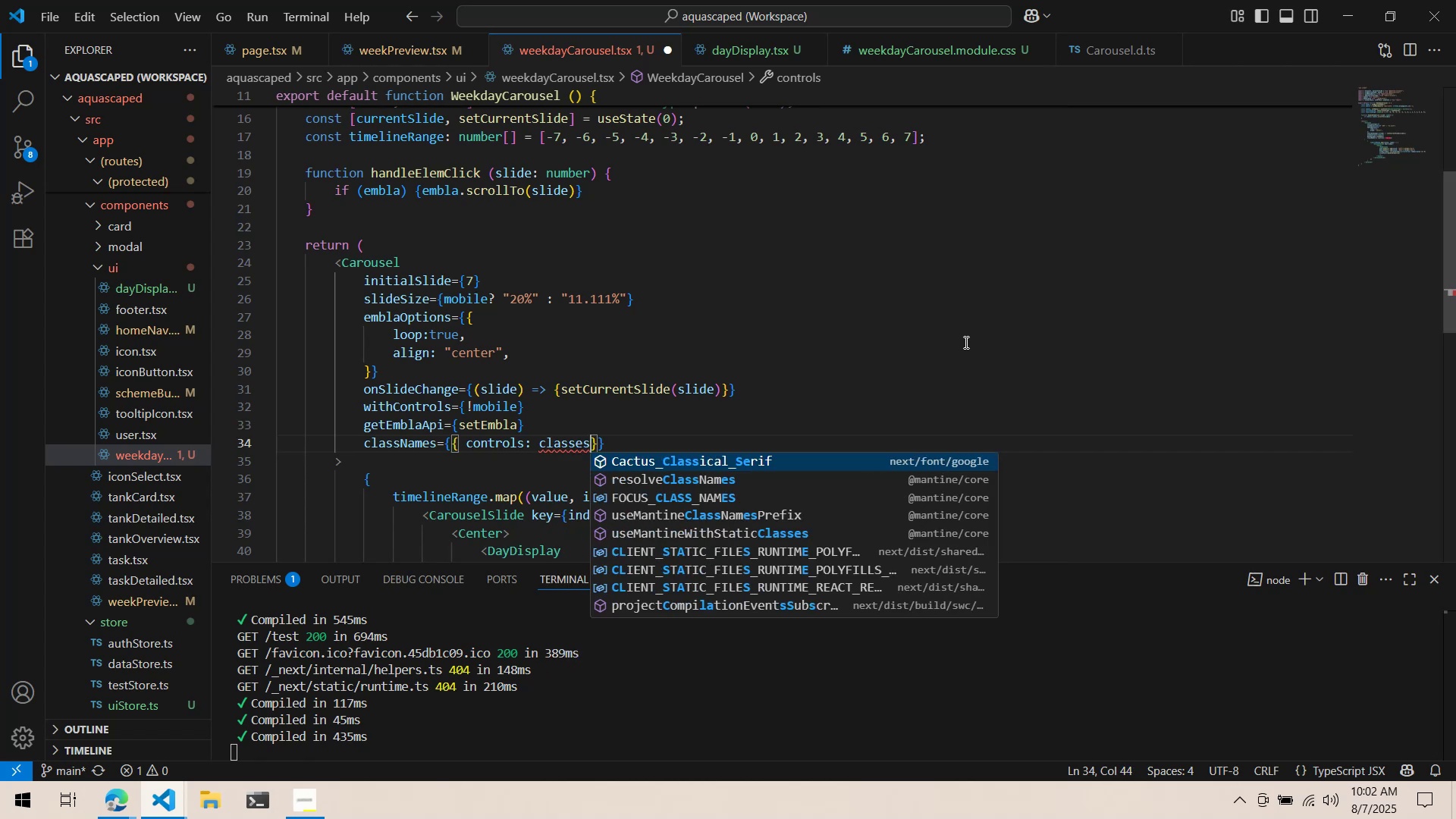 
key(Alt+AltLeft)
 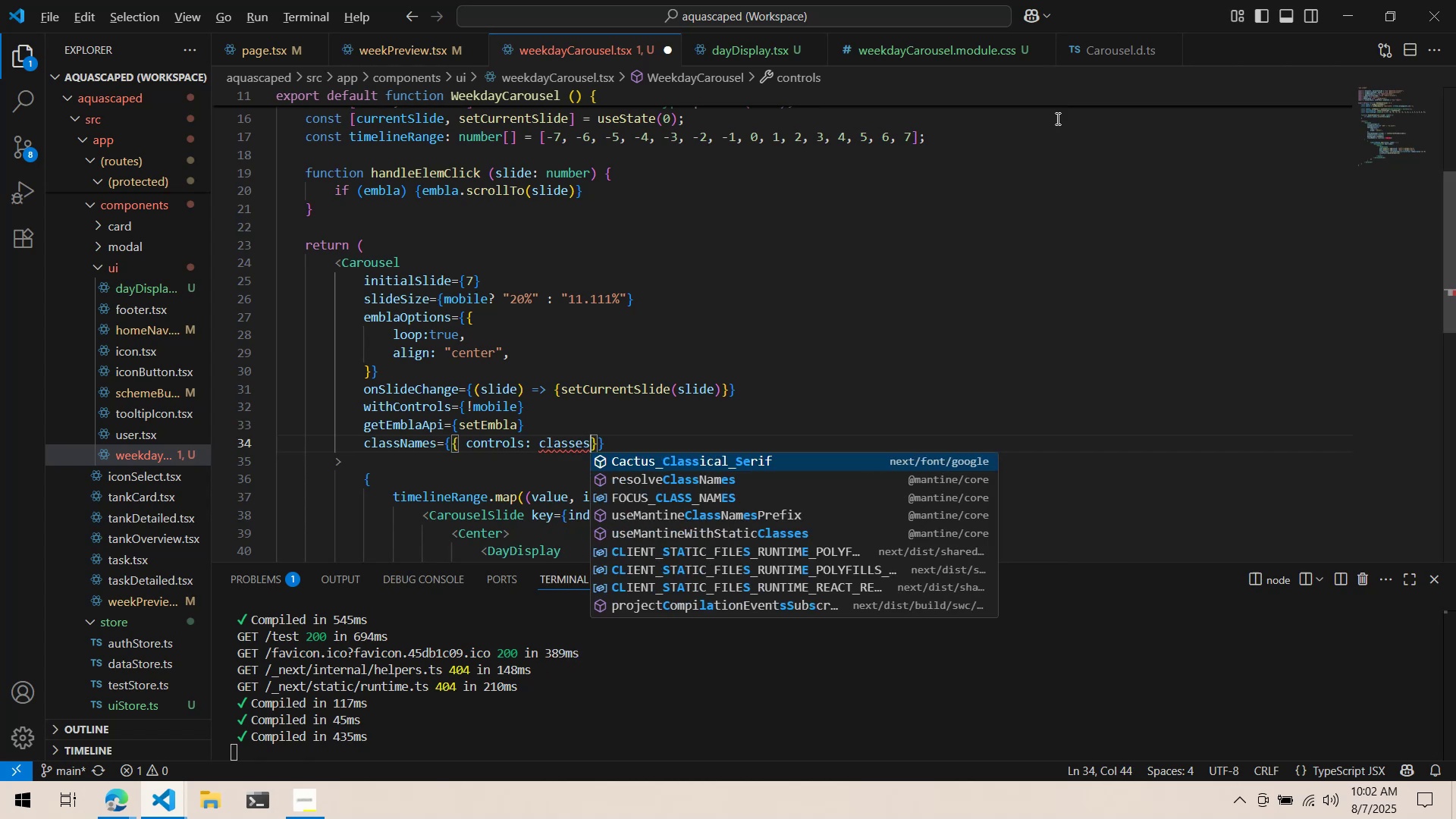 
key(Alt+Tab)
 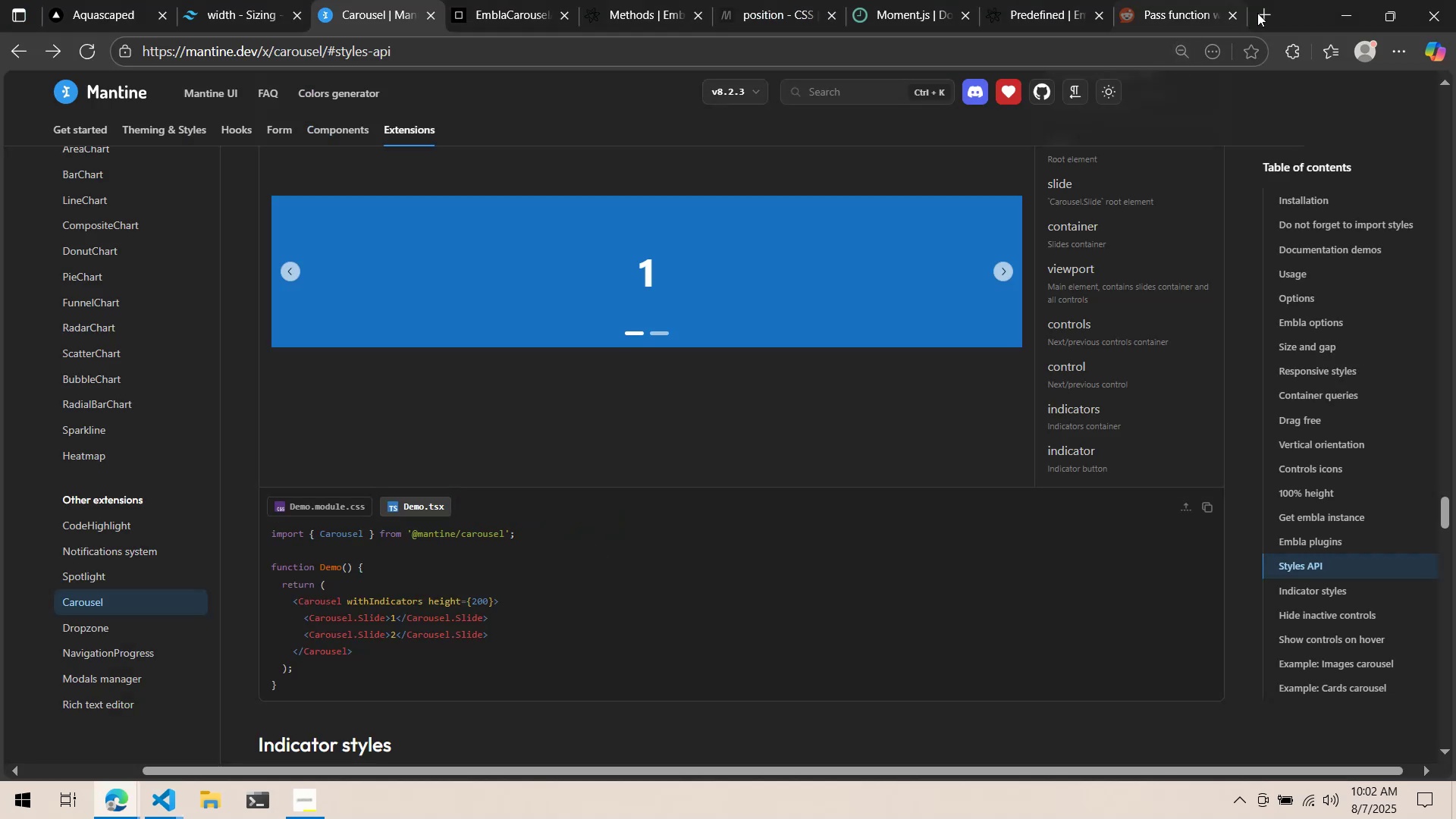 
left_click([1261, 11])
 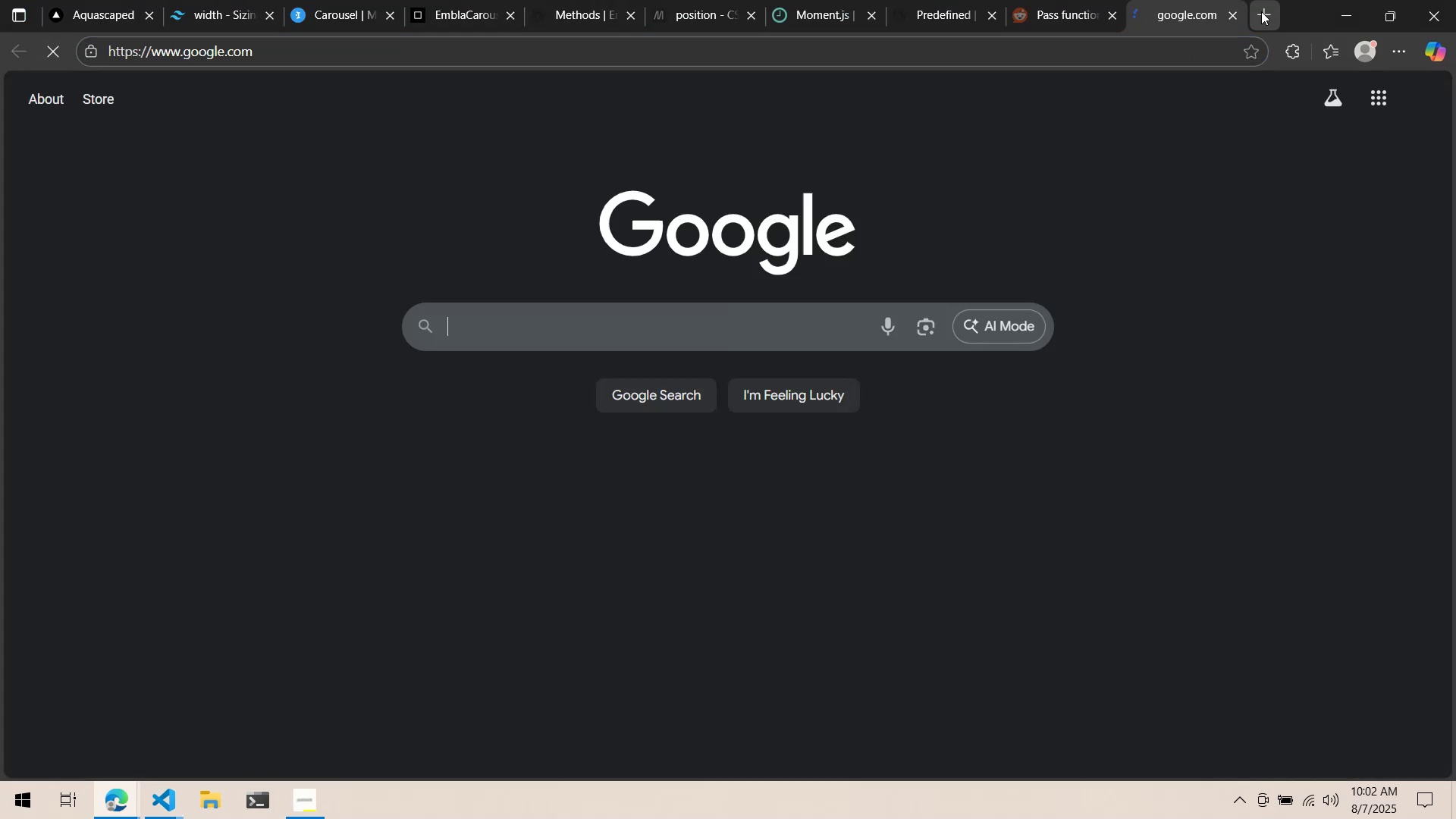 
type(use module)
 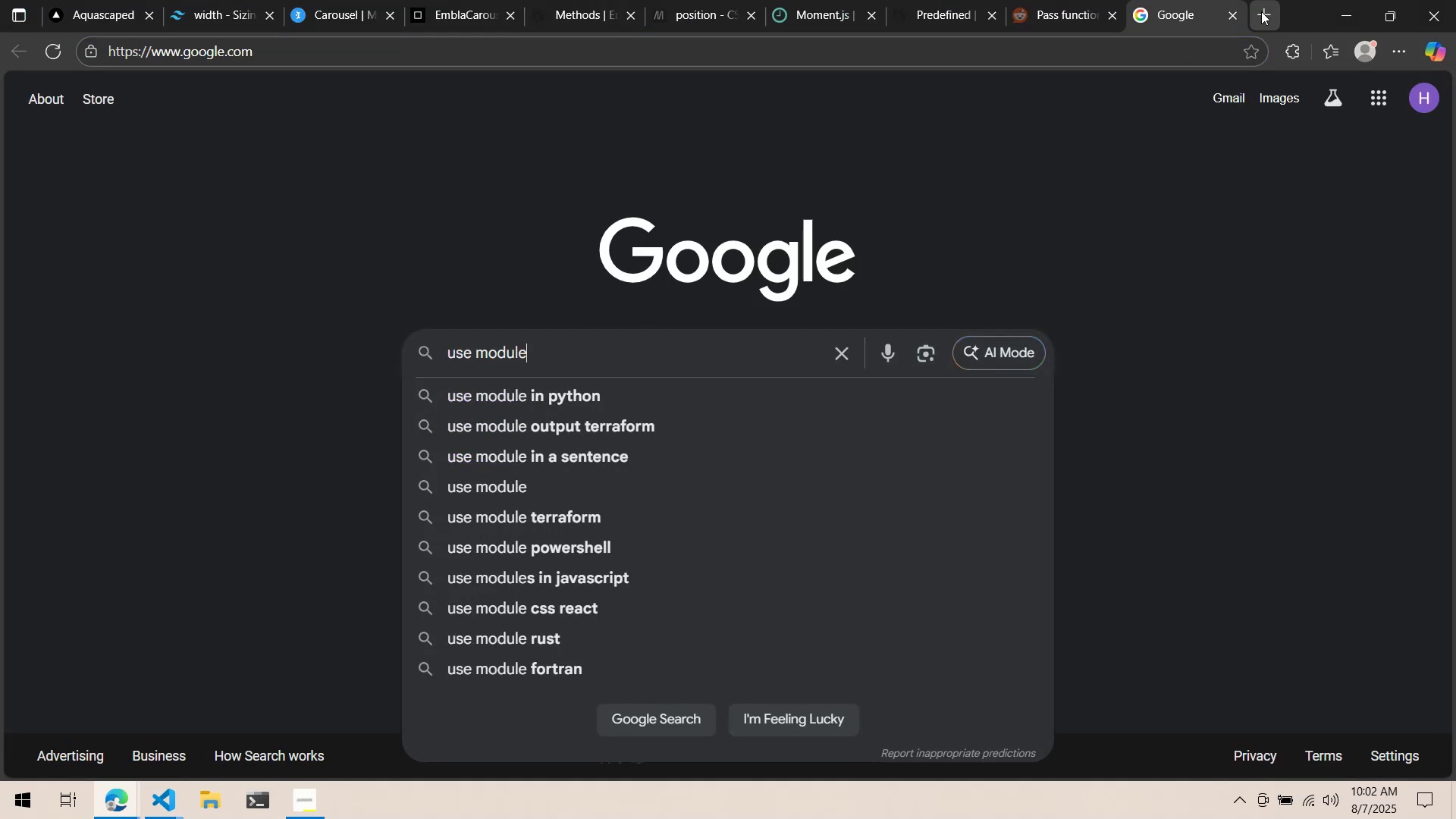 
key(Control+ControlLeft)
 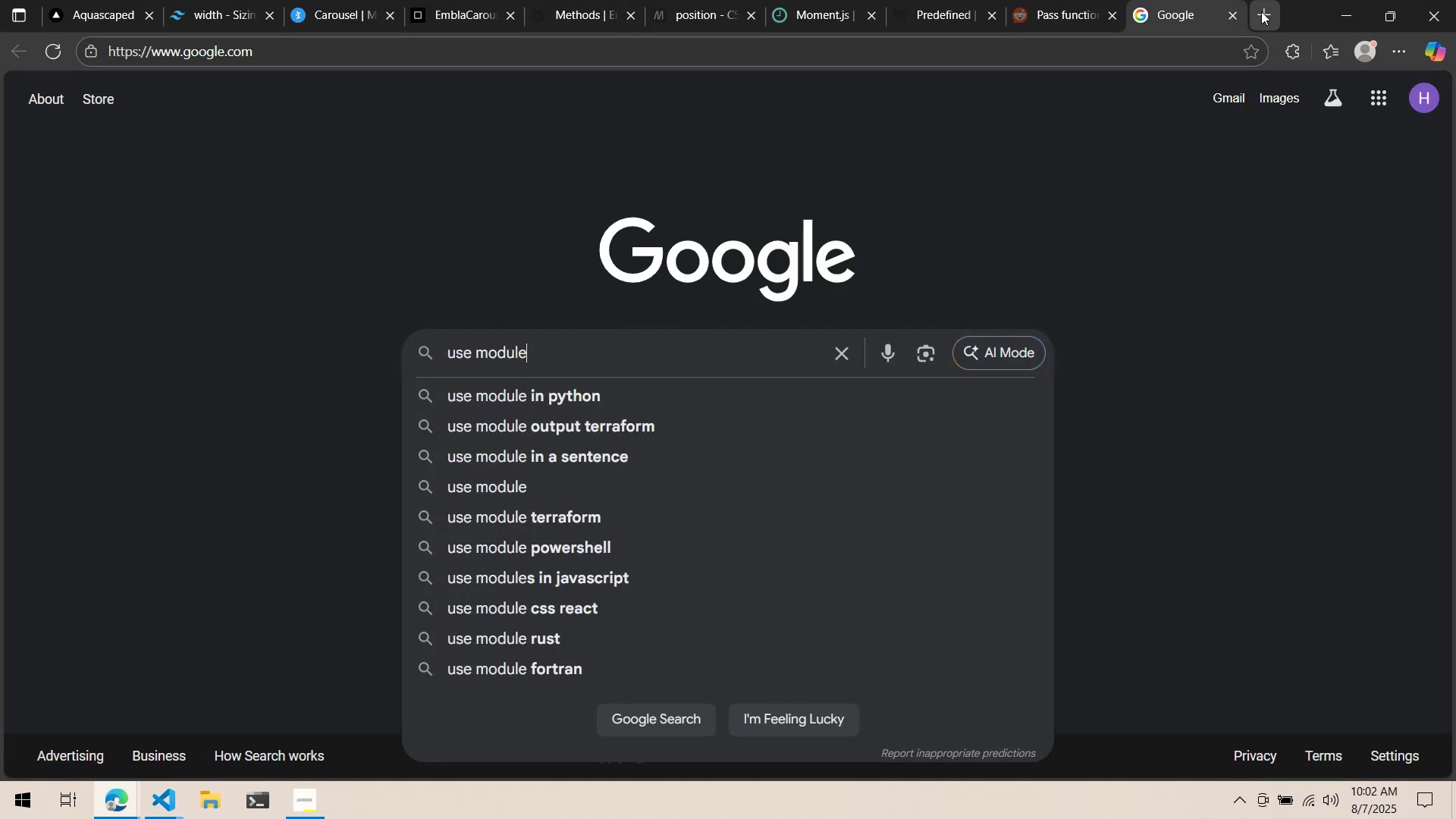 
key(Control+Backspace)
 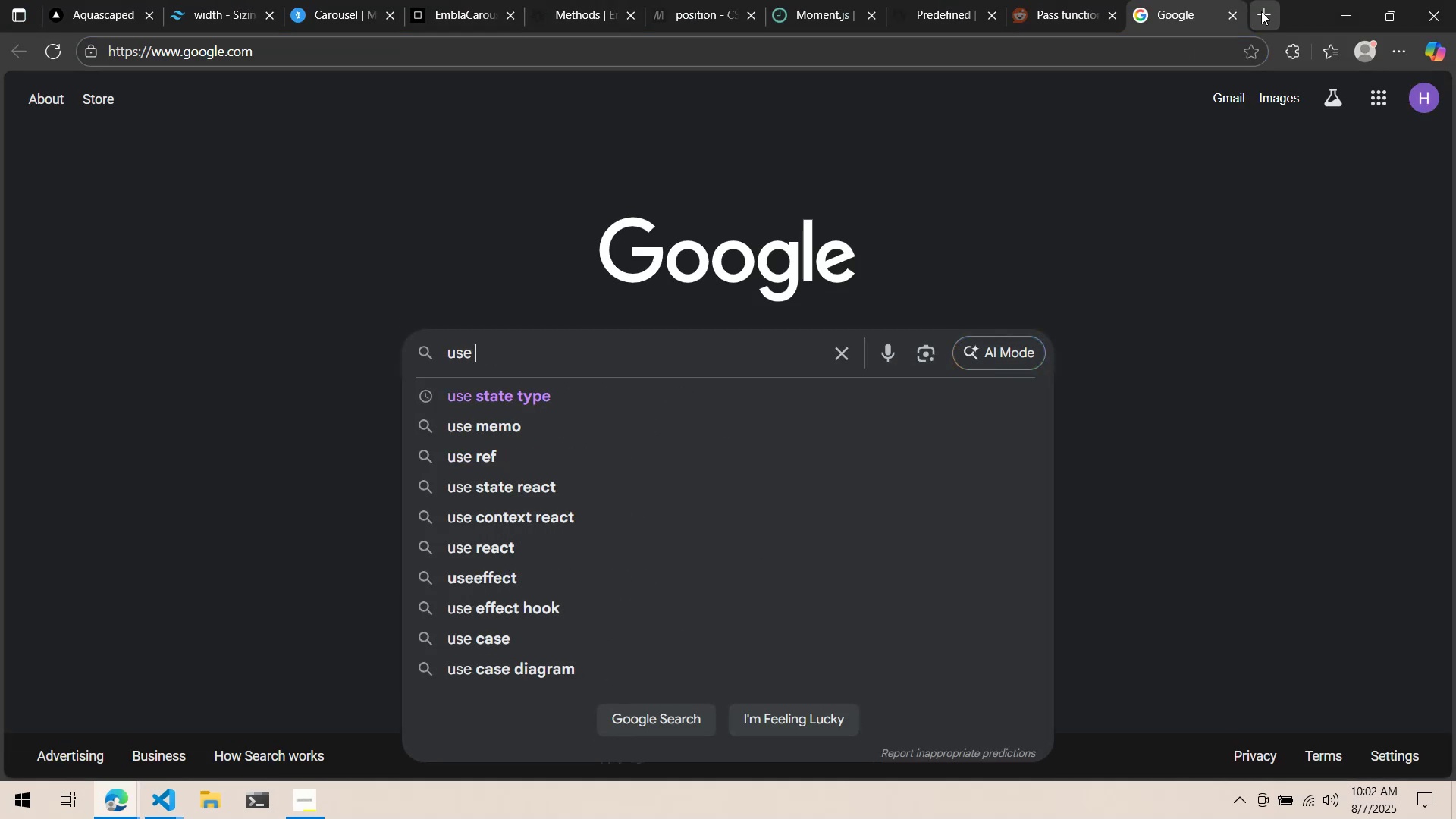 
type(css module typescript)
 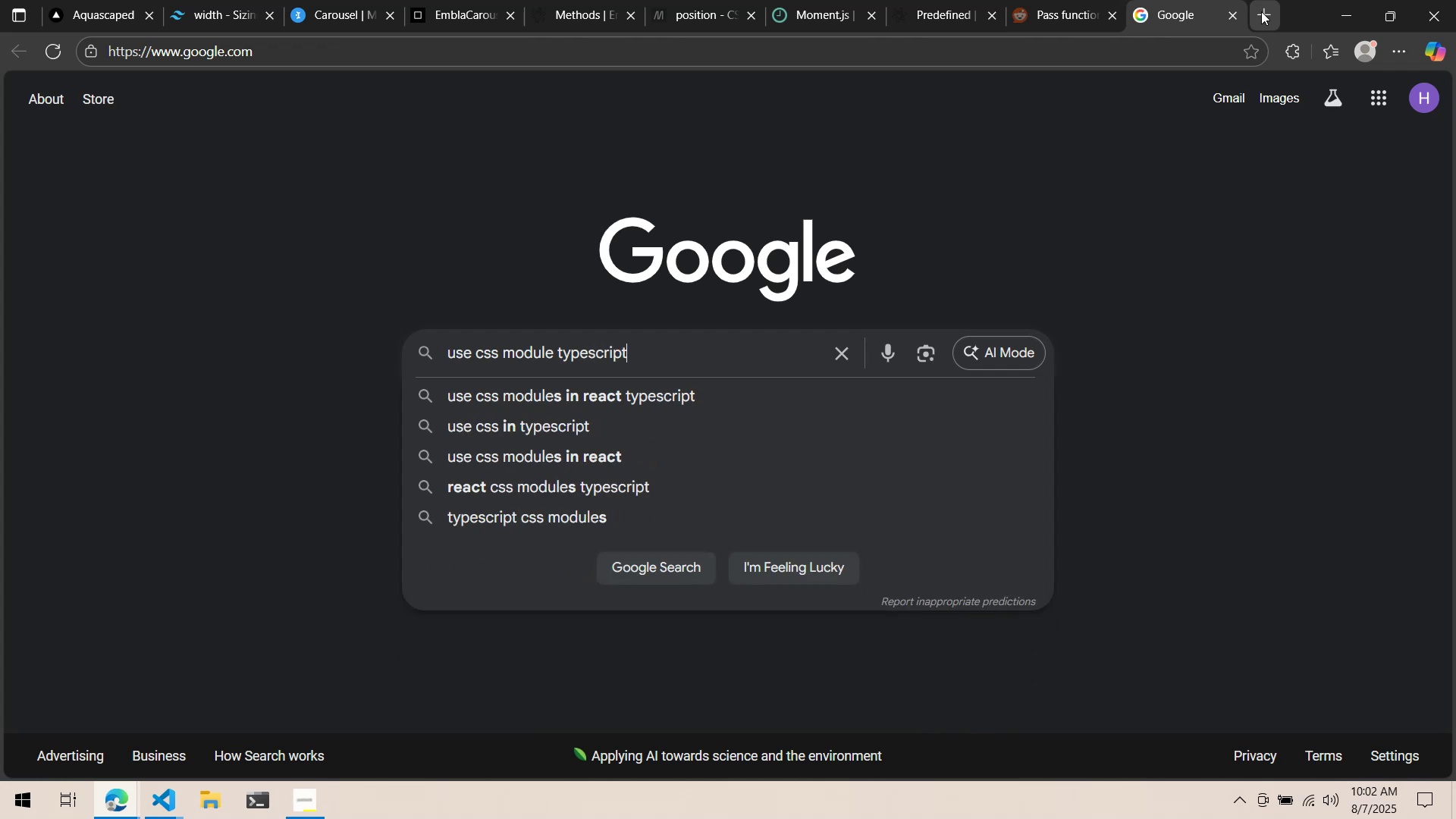 
key(ArrowDown)
 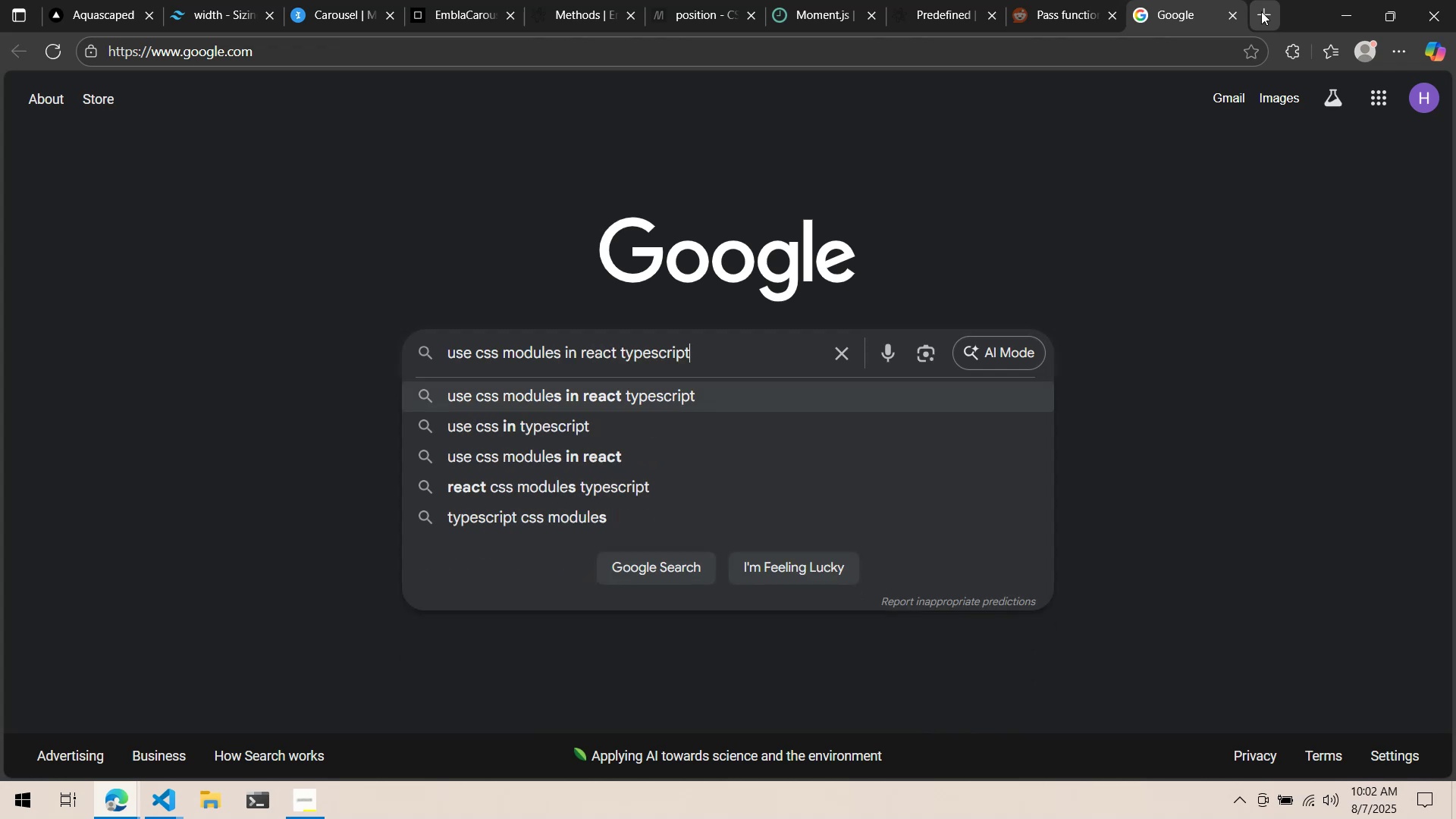 
key(Enter)
 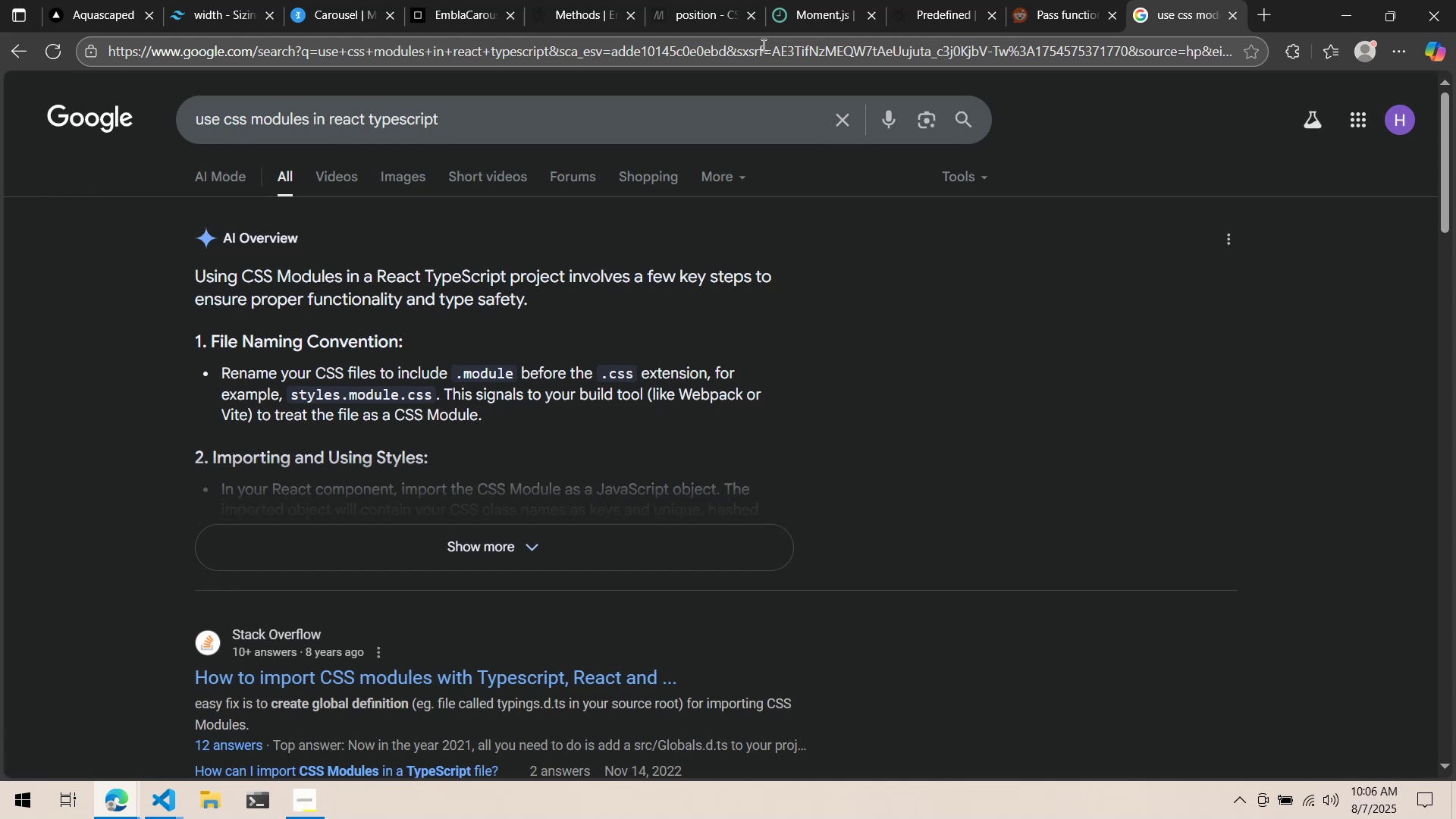 
wait(188.67)
 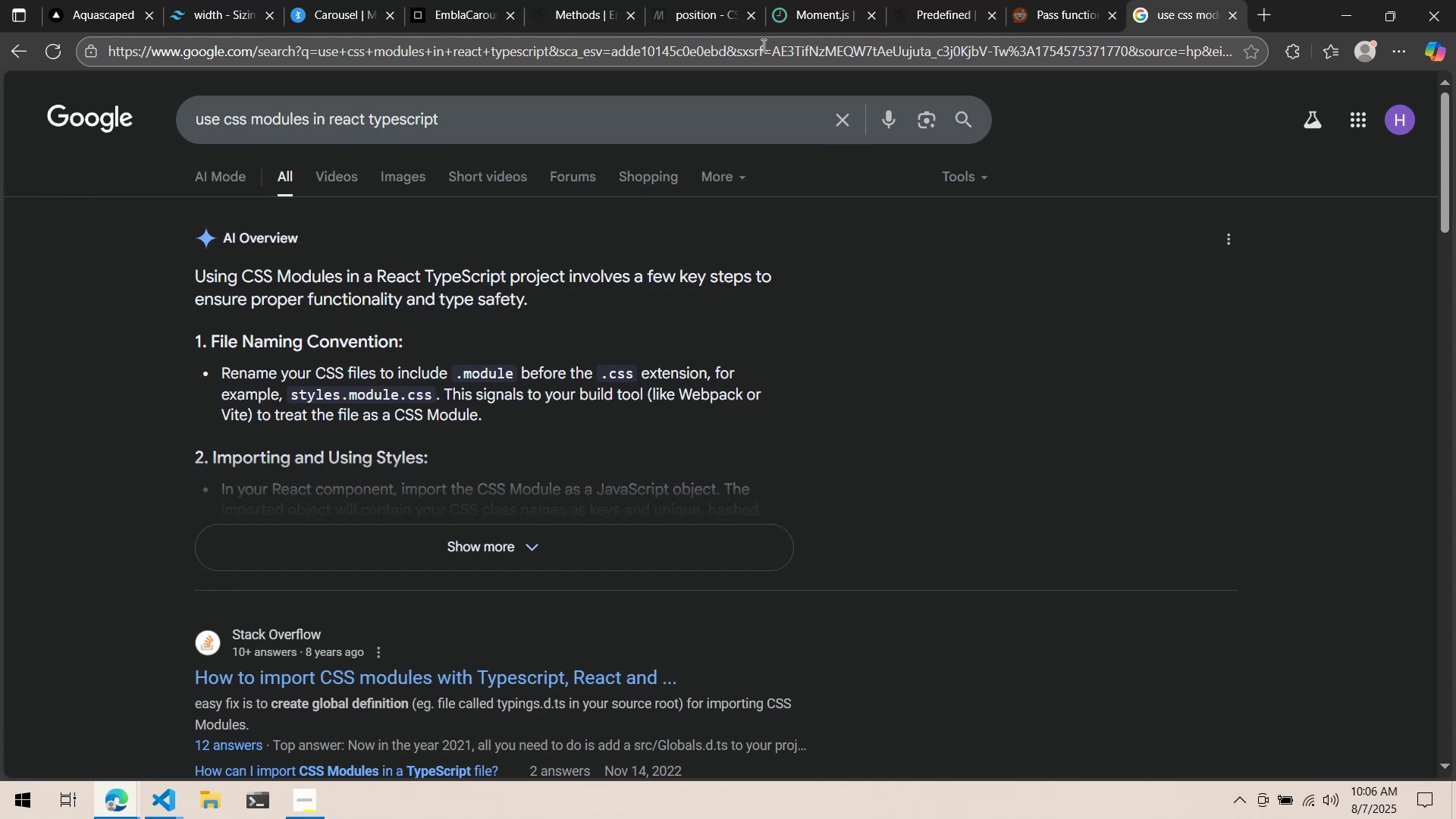 
left_click([402, 530])
 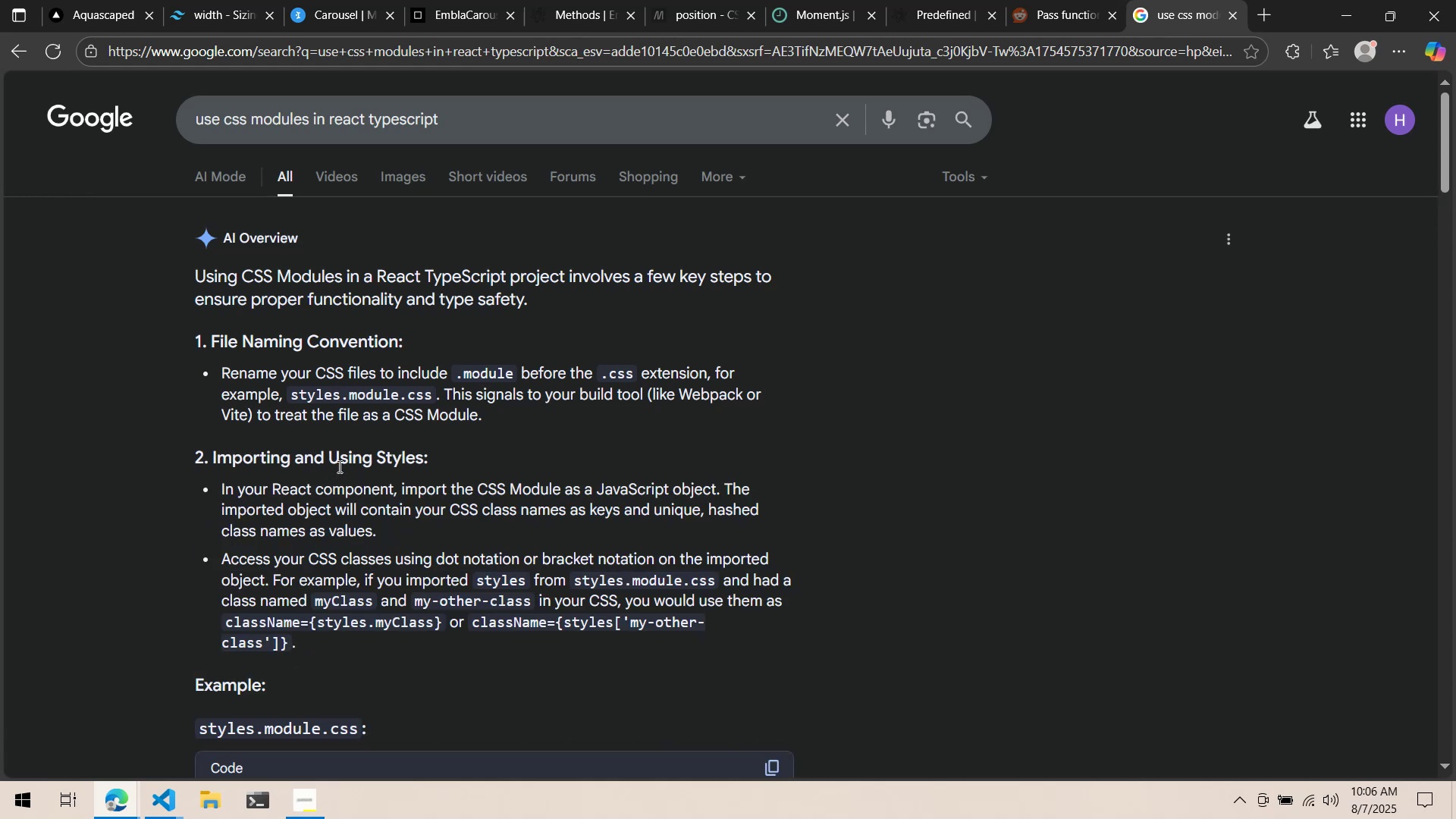 
scroll: coordinate [327, 437], scroll_direction: down, amount: 7.0
 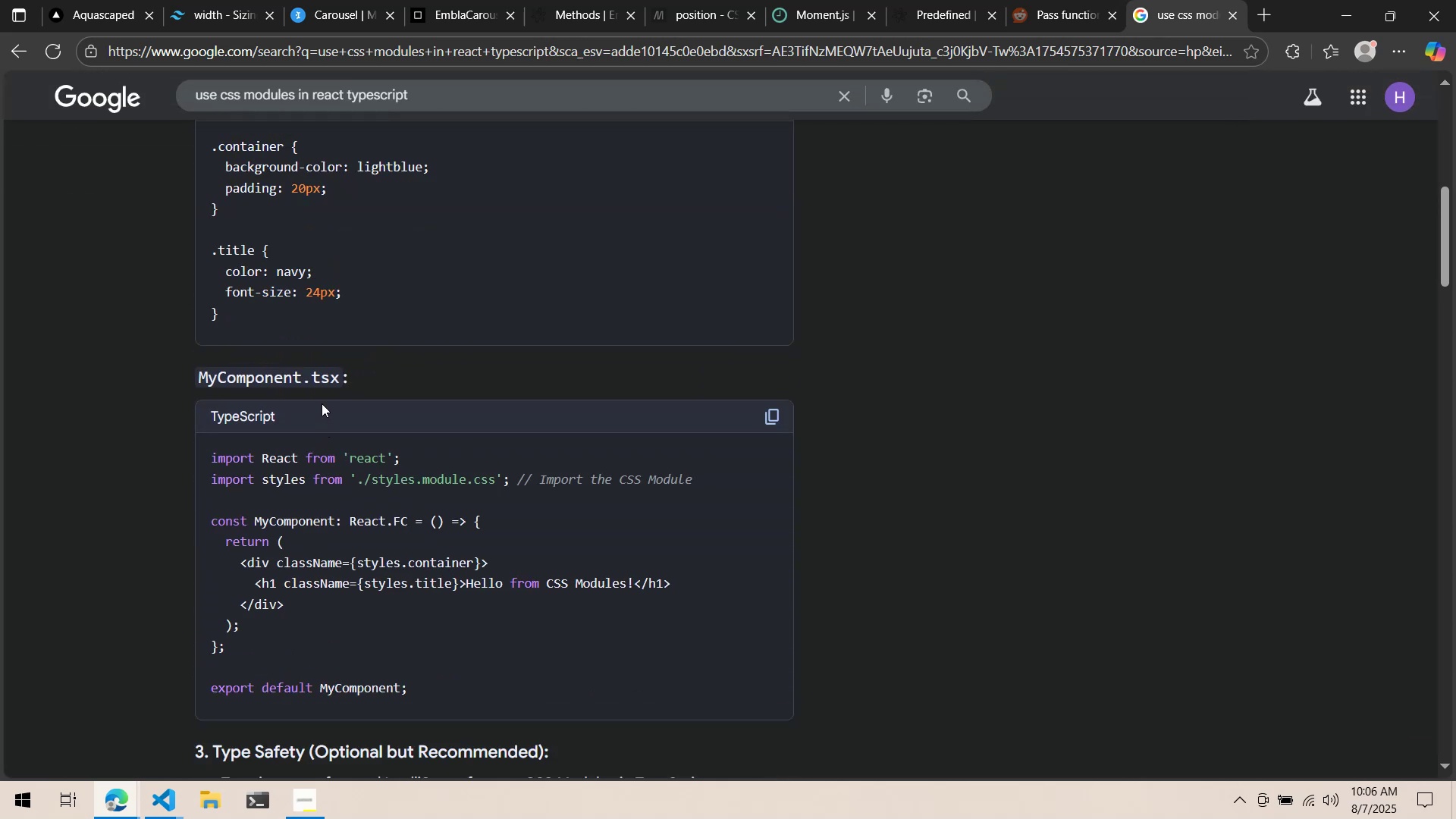 
key(Alt+AltLeft)
 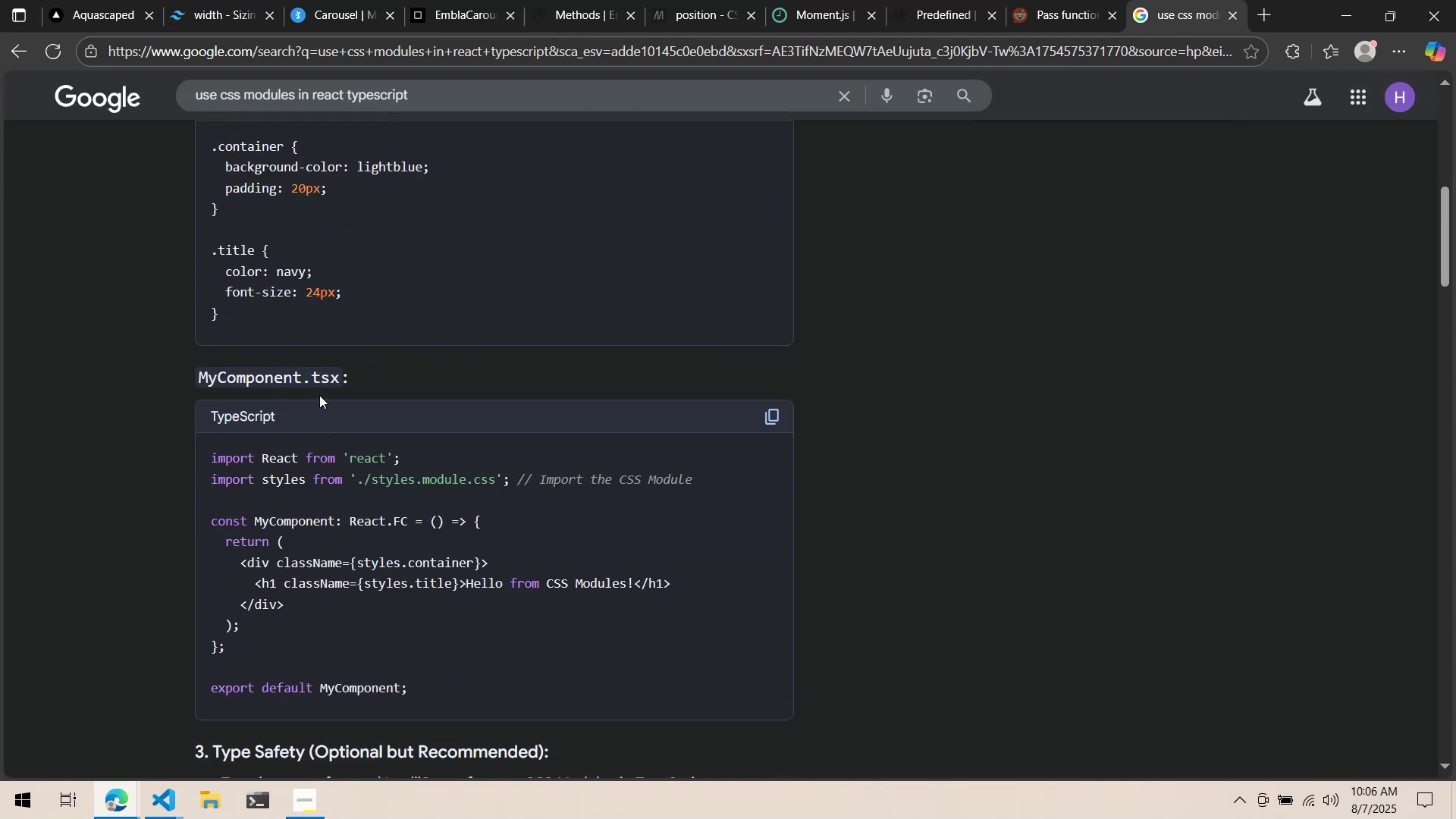 
key(Alt+Tab)
 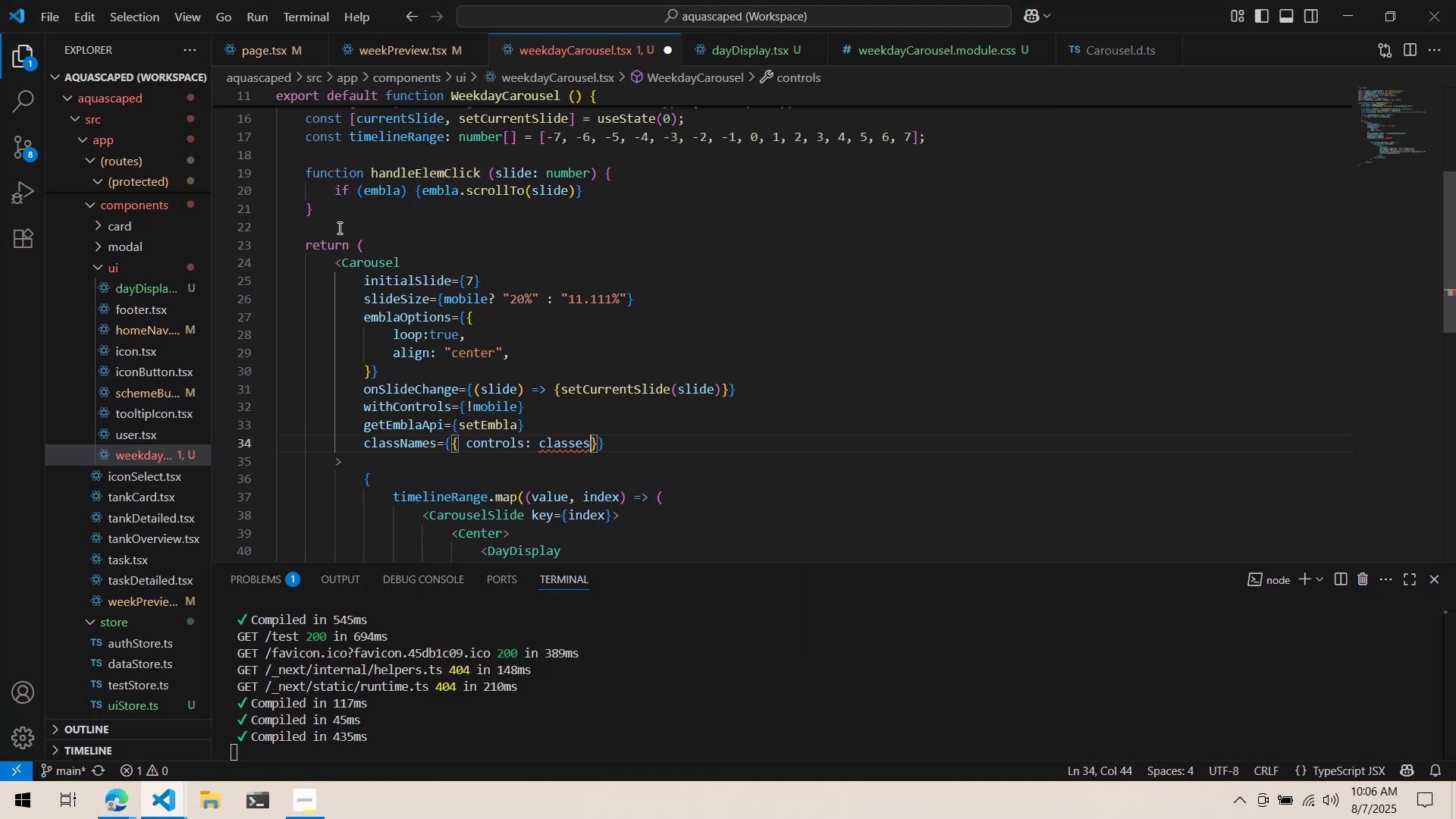 
scroll: coordinate [354, 210], scroll_direction: up, amount: 9.0
 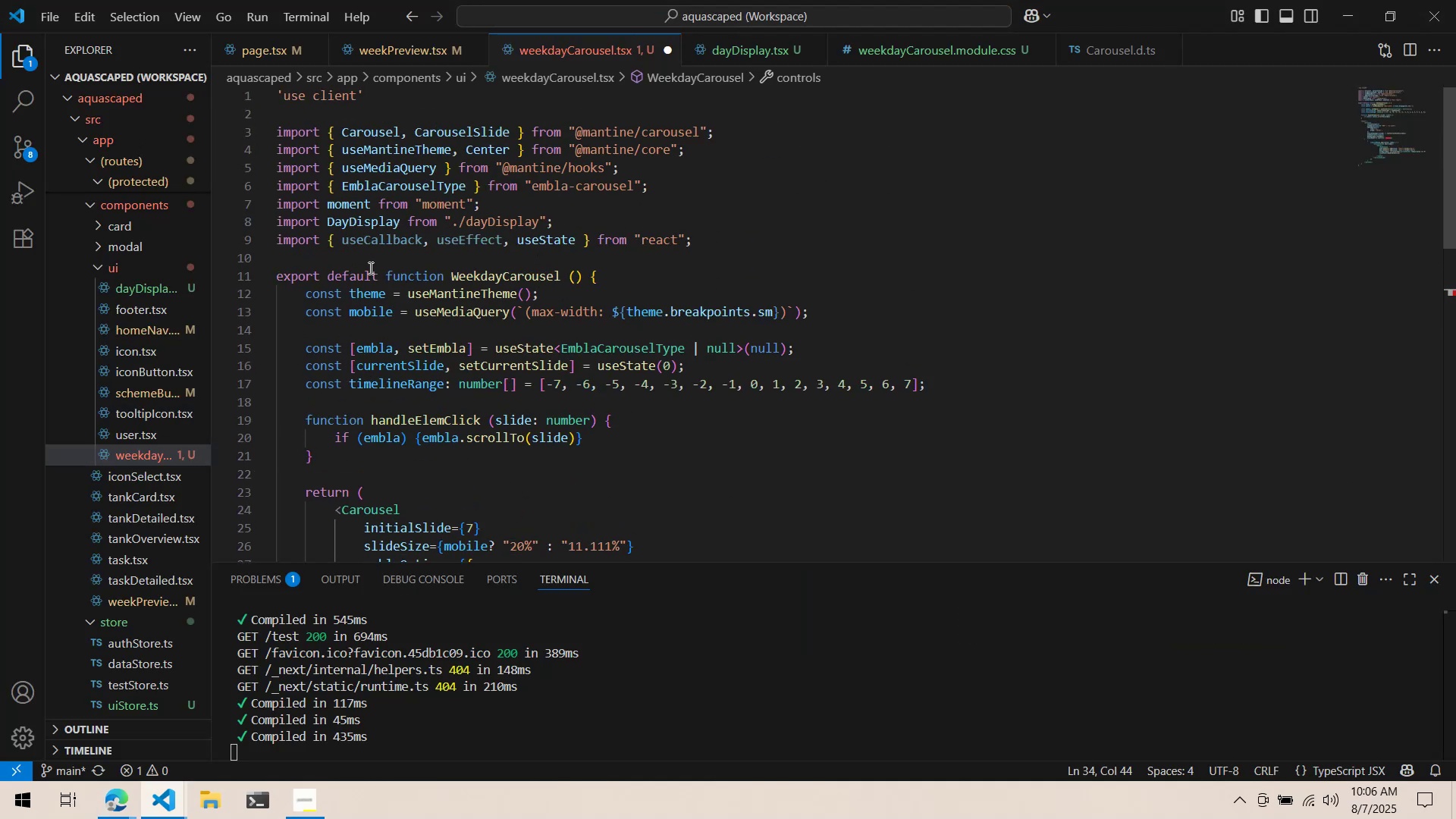 
left_click([375, 258])
 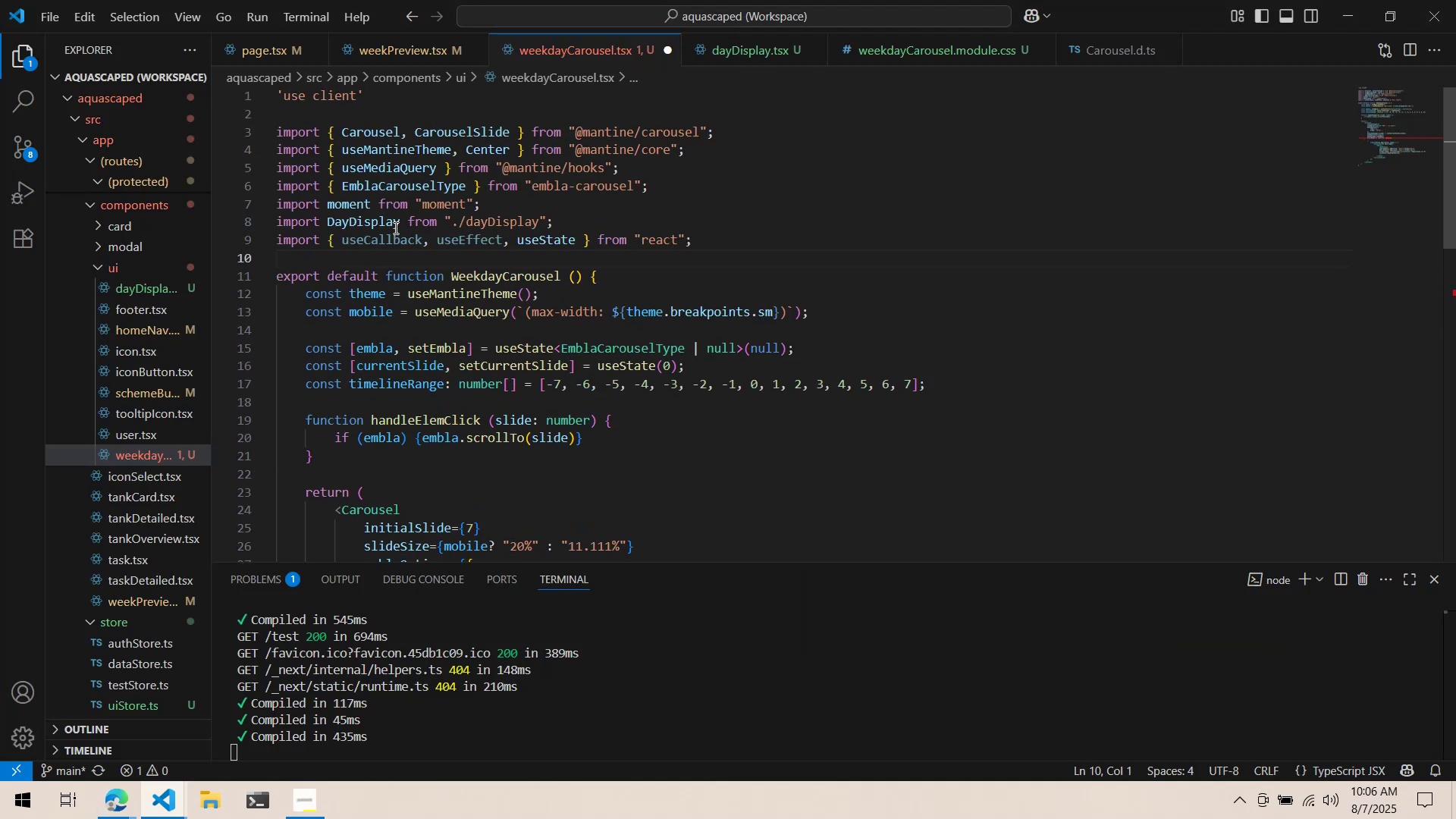 
key(Enter)
 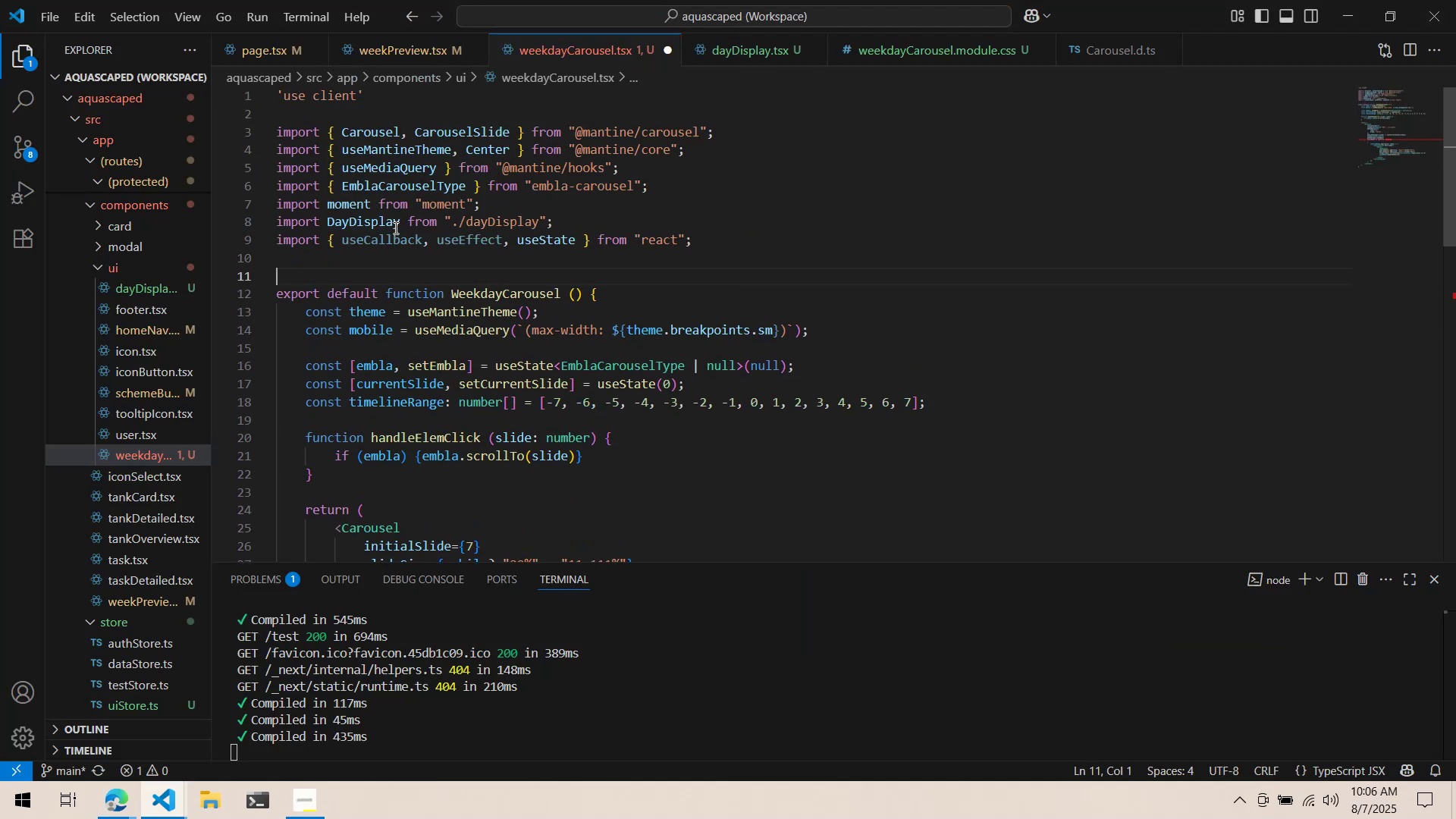 
key(Enter)
 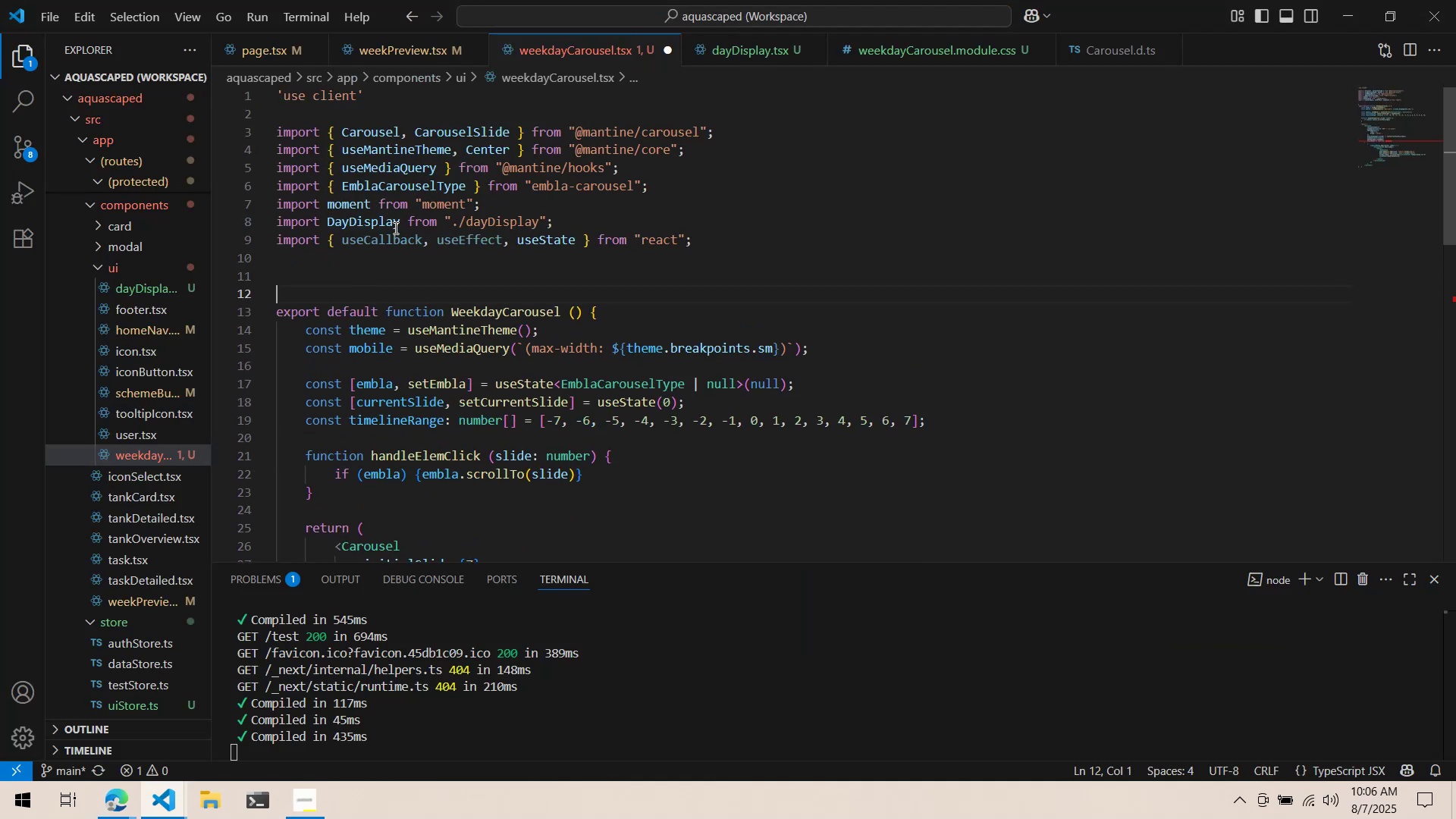 
key(ArrowDown)
 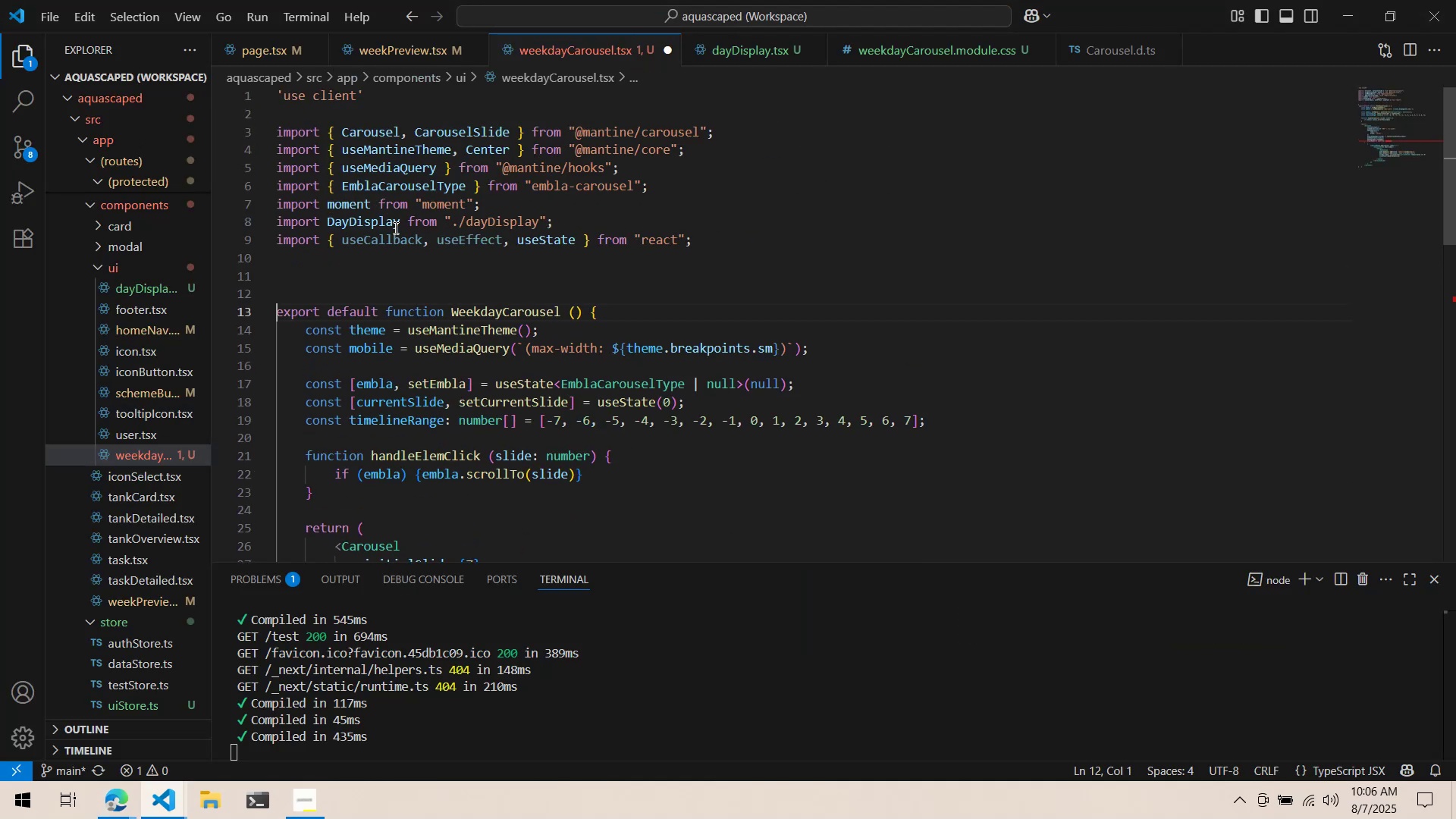 
key(ArrowUp)
 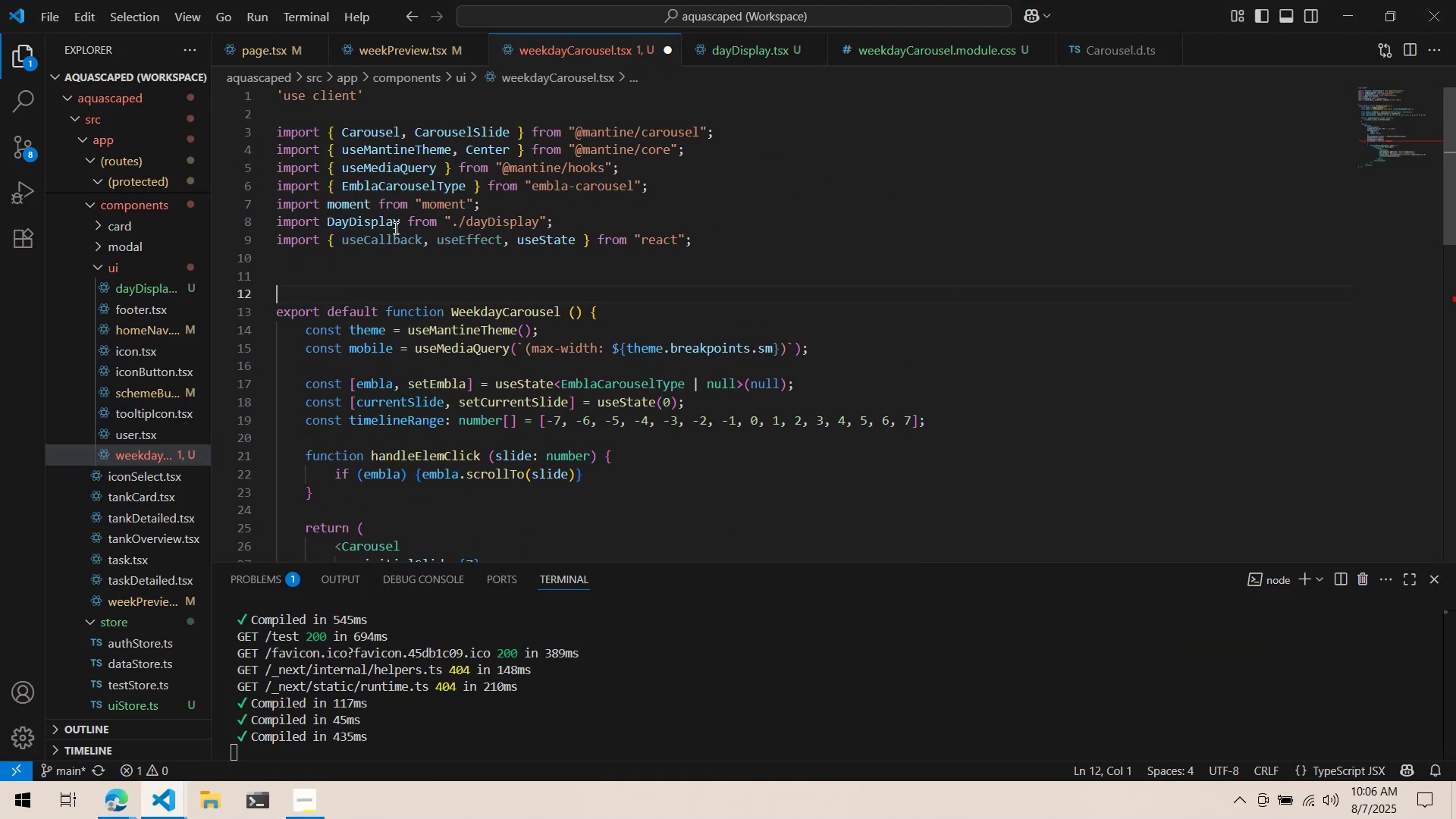 
key(ArrowDown)
 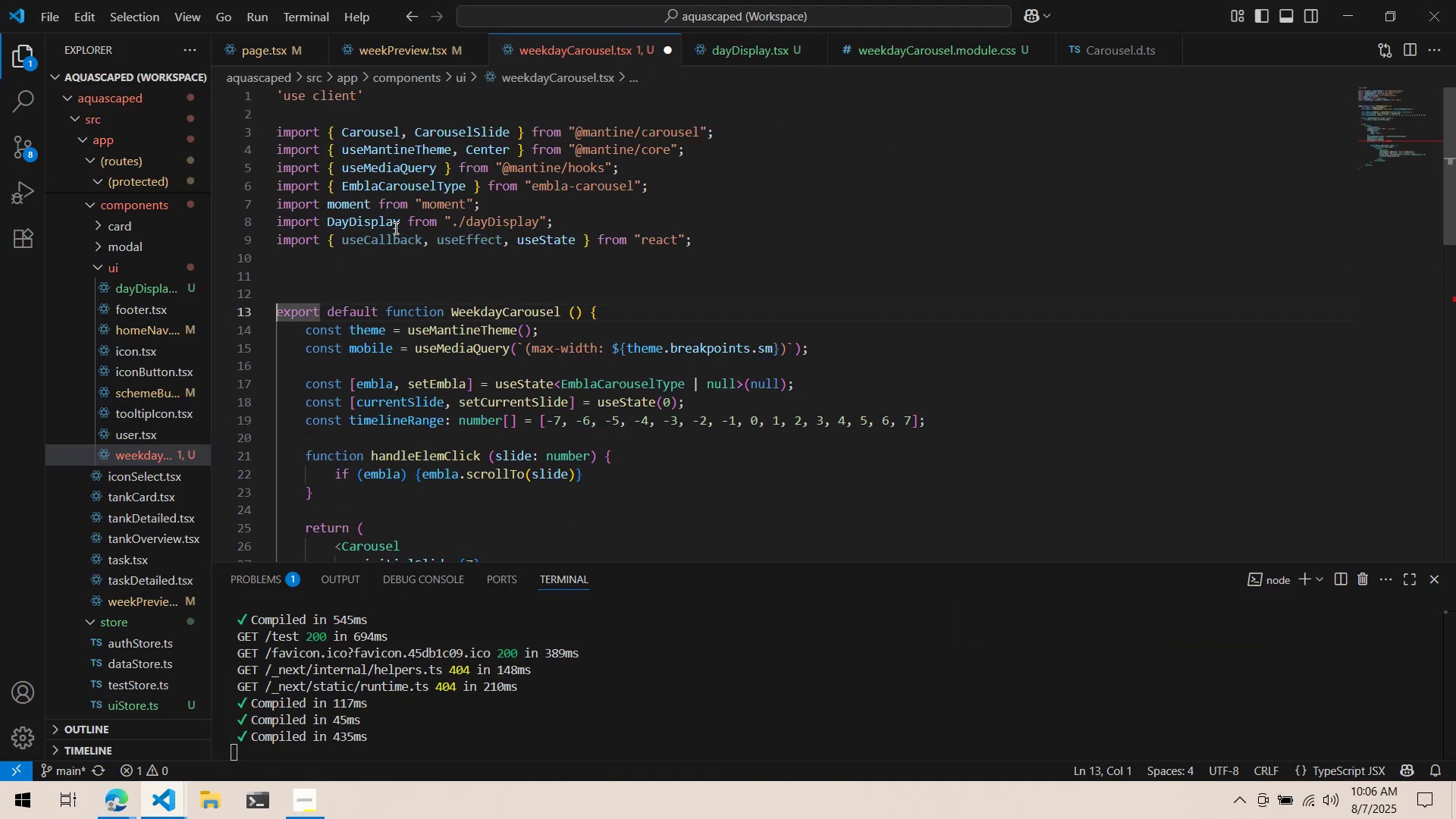 
key(ArrowDown)
 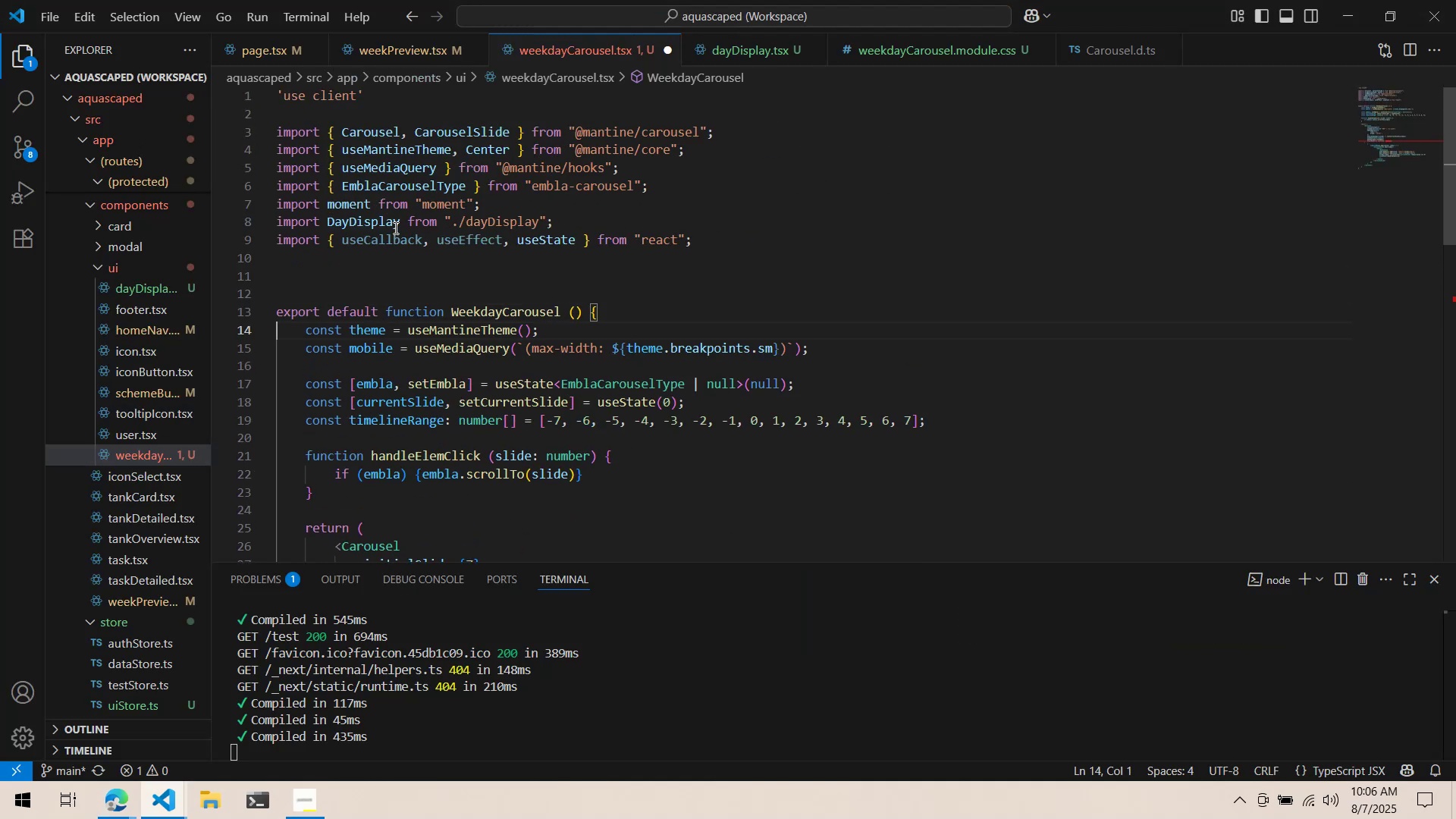 
key(ArrowUp)
 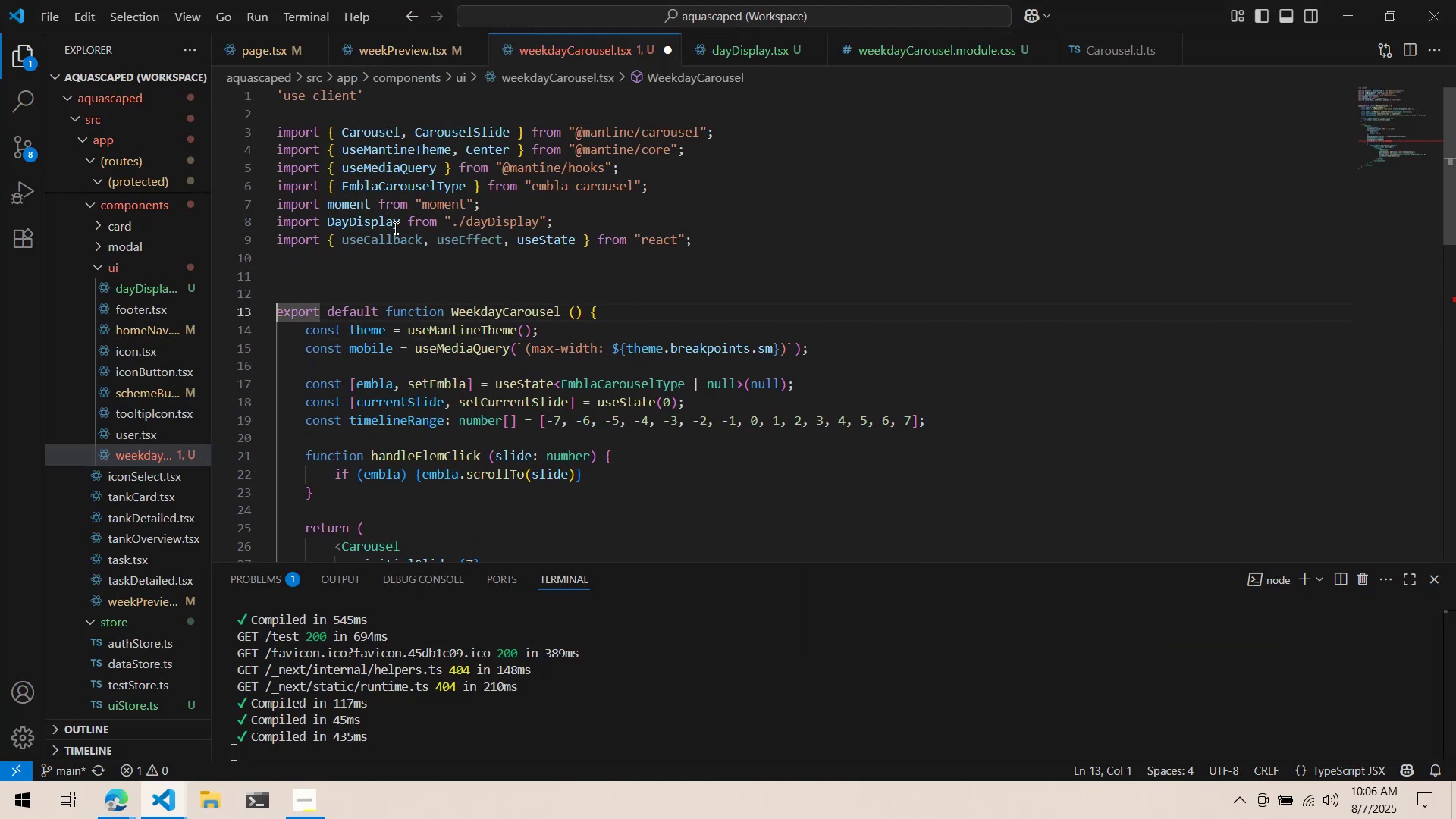 
key(ArrowUp)
 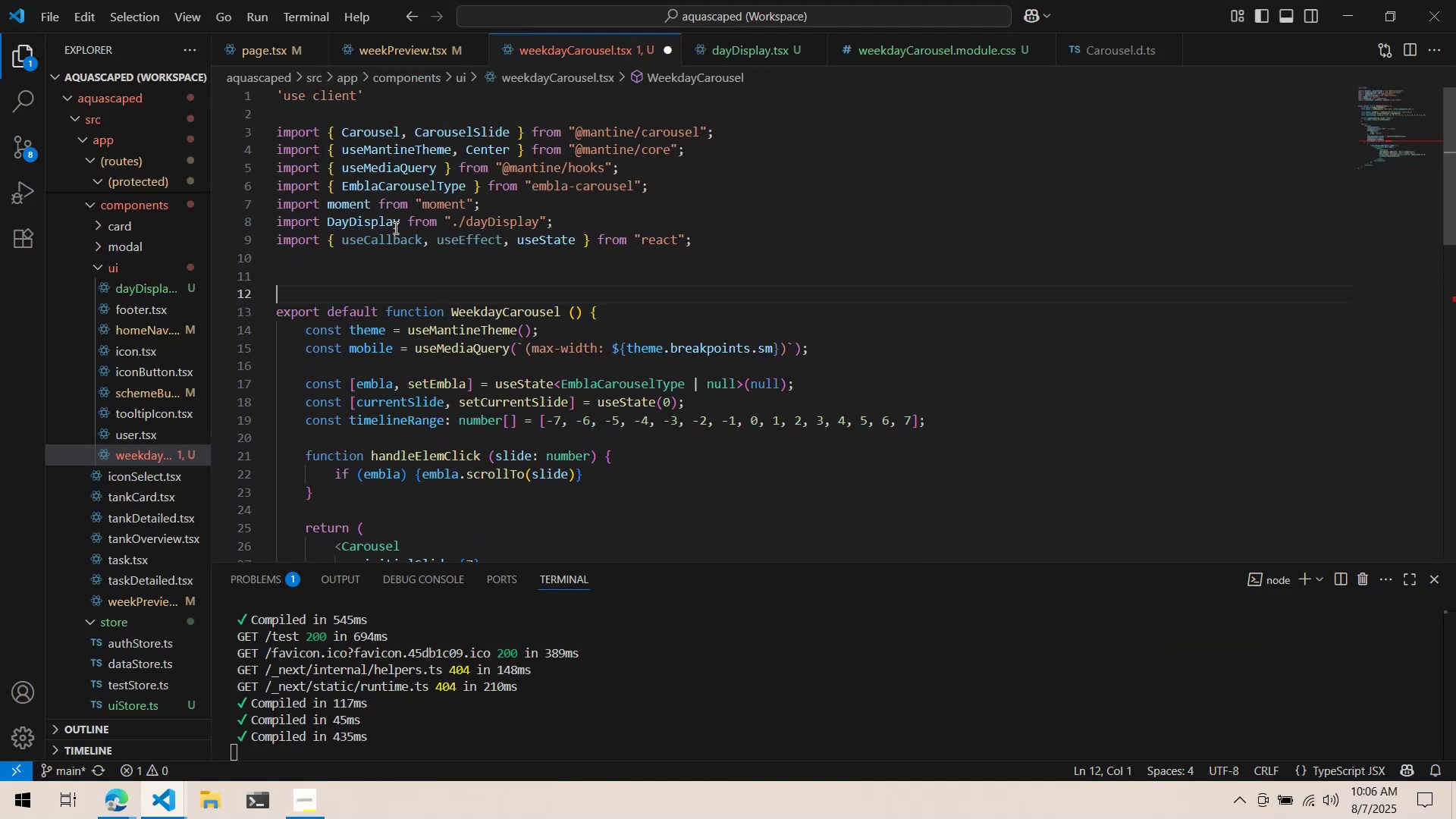 
key(ArrowUp)
 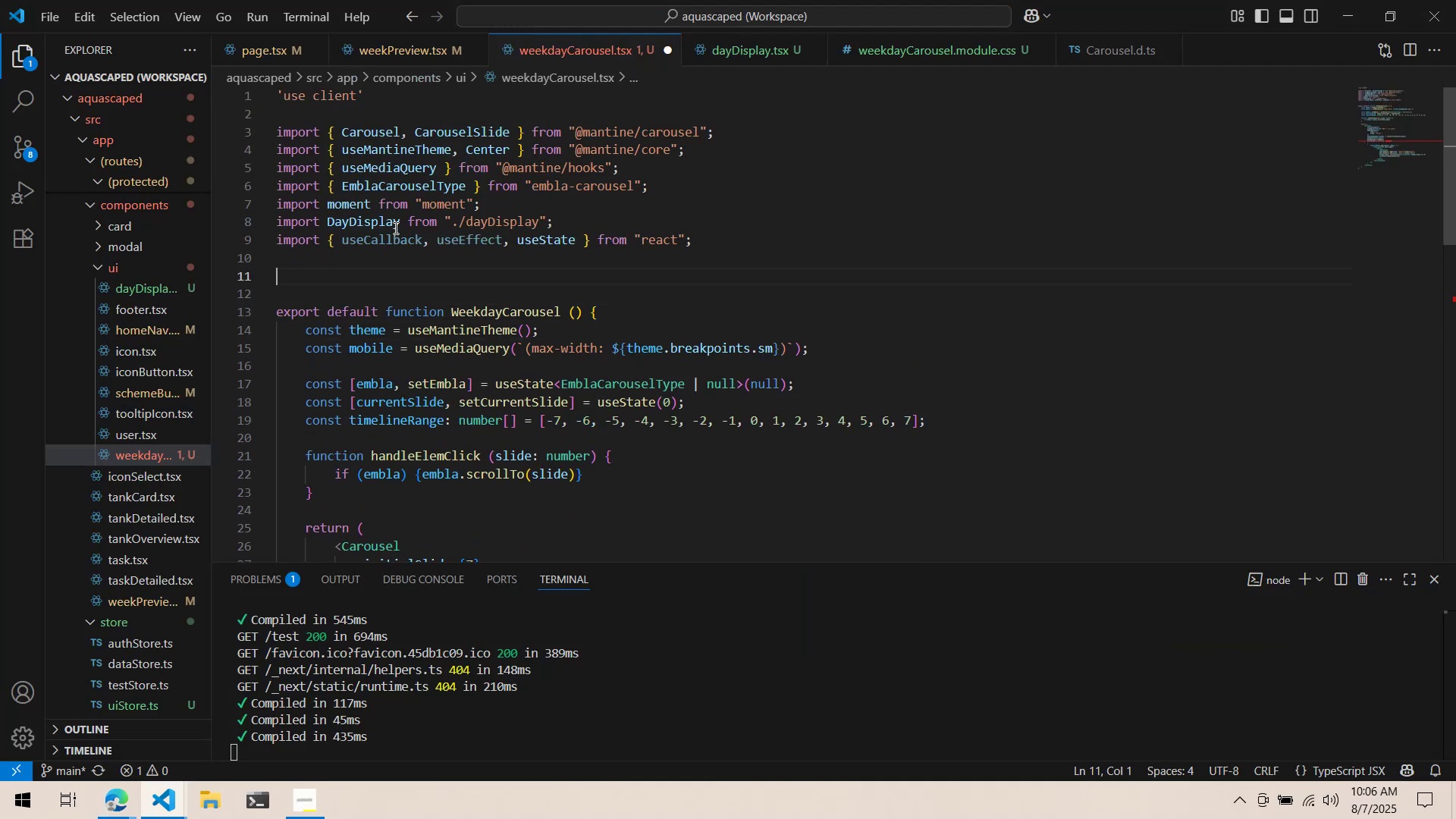 
key(ArrowUp)
 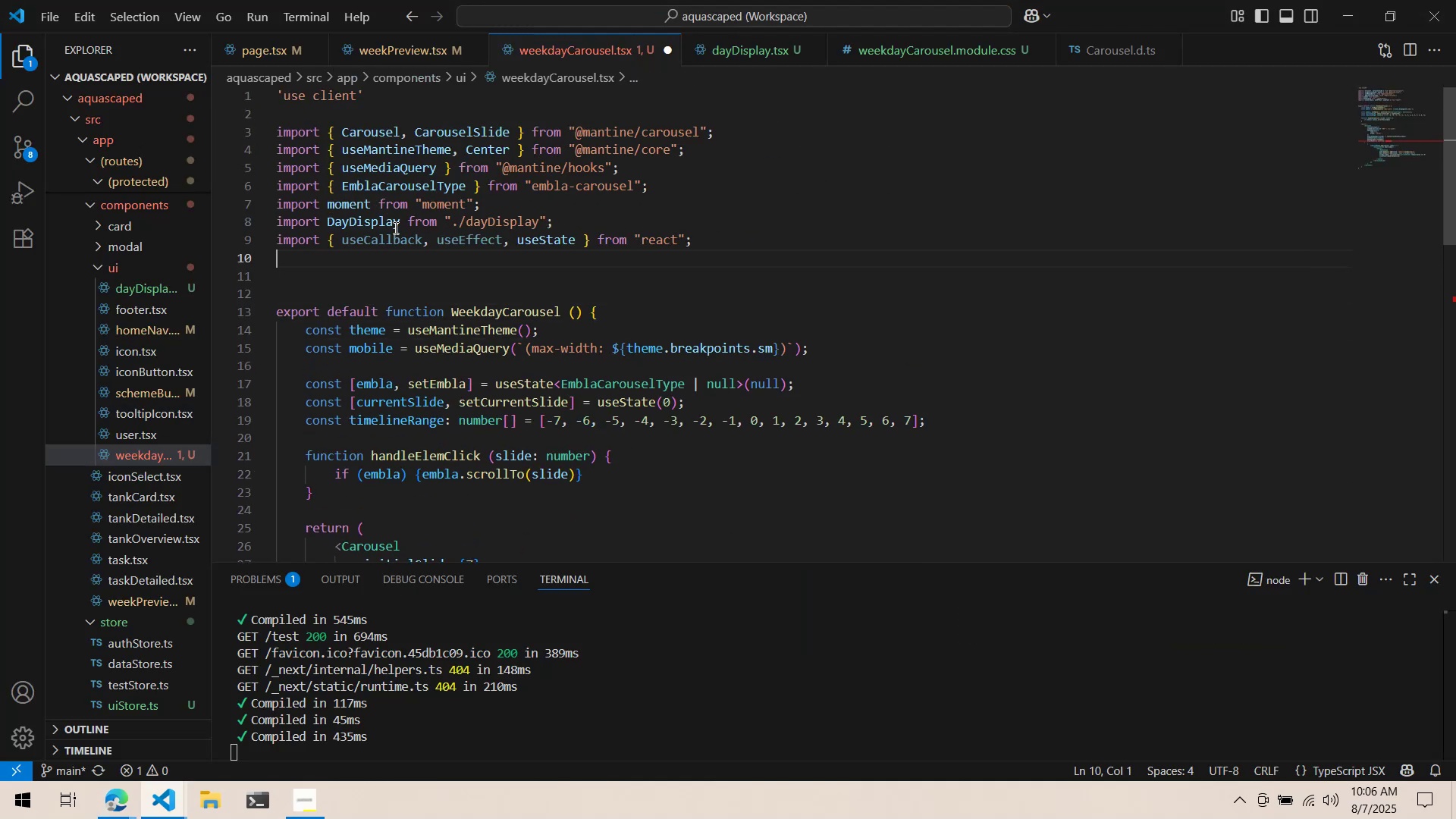 
type(import )
 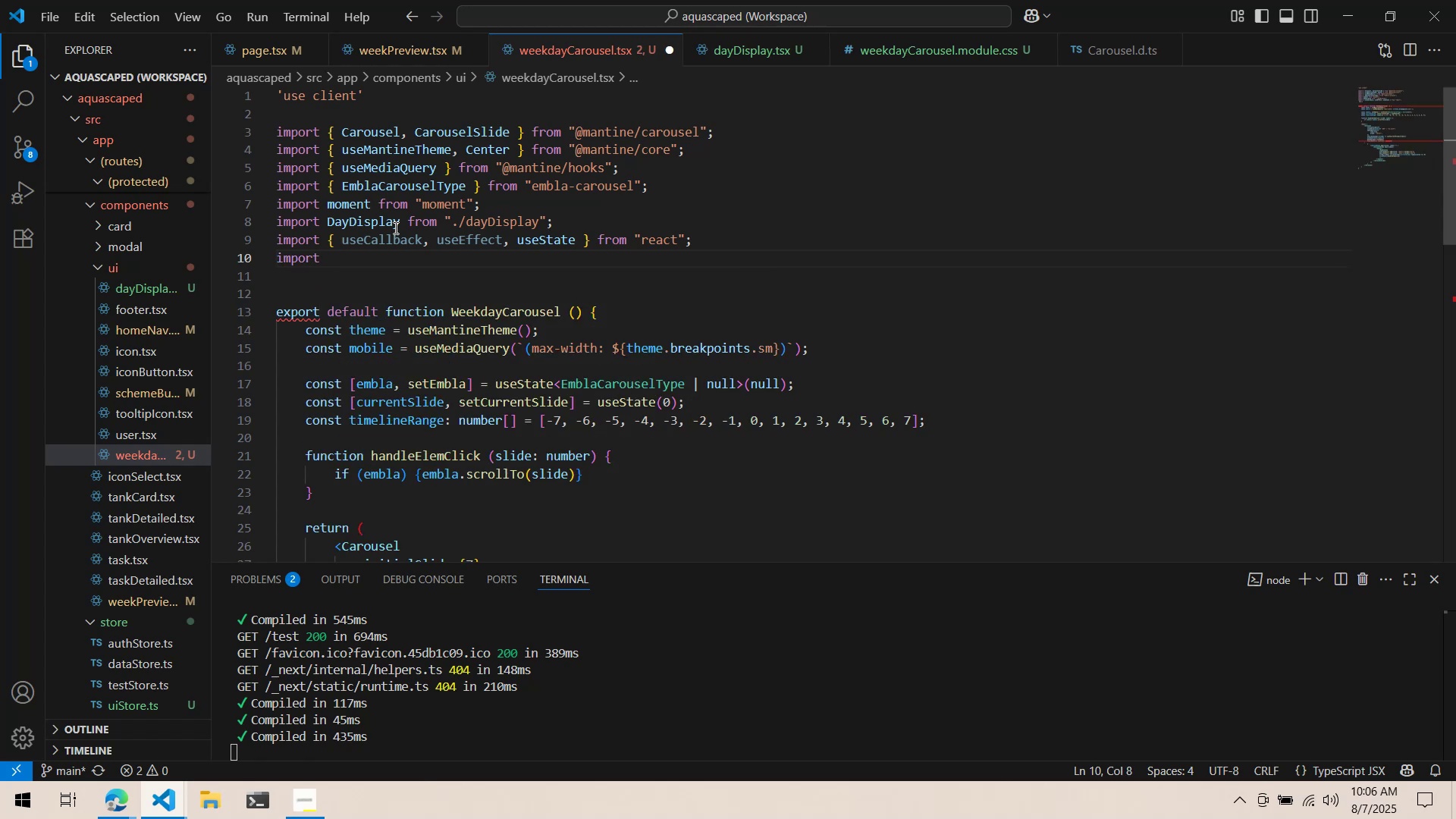 
key(Alt+AltLeft)
 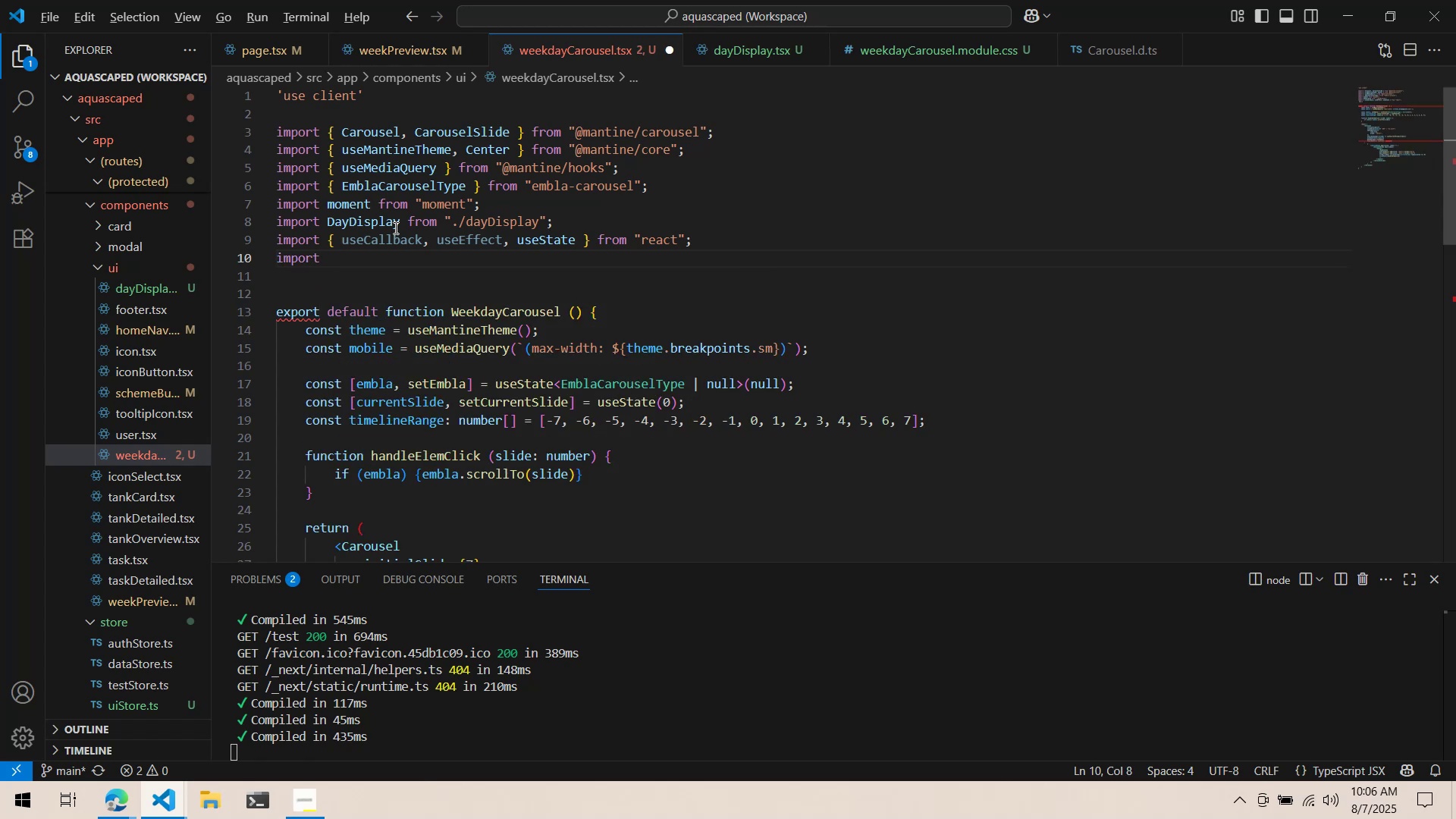 
key(Tab)
key(Tab)
type(styles from )
 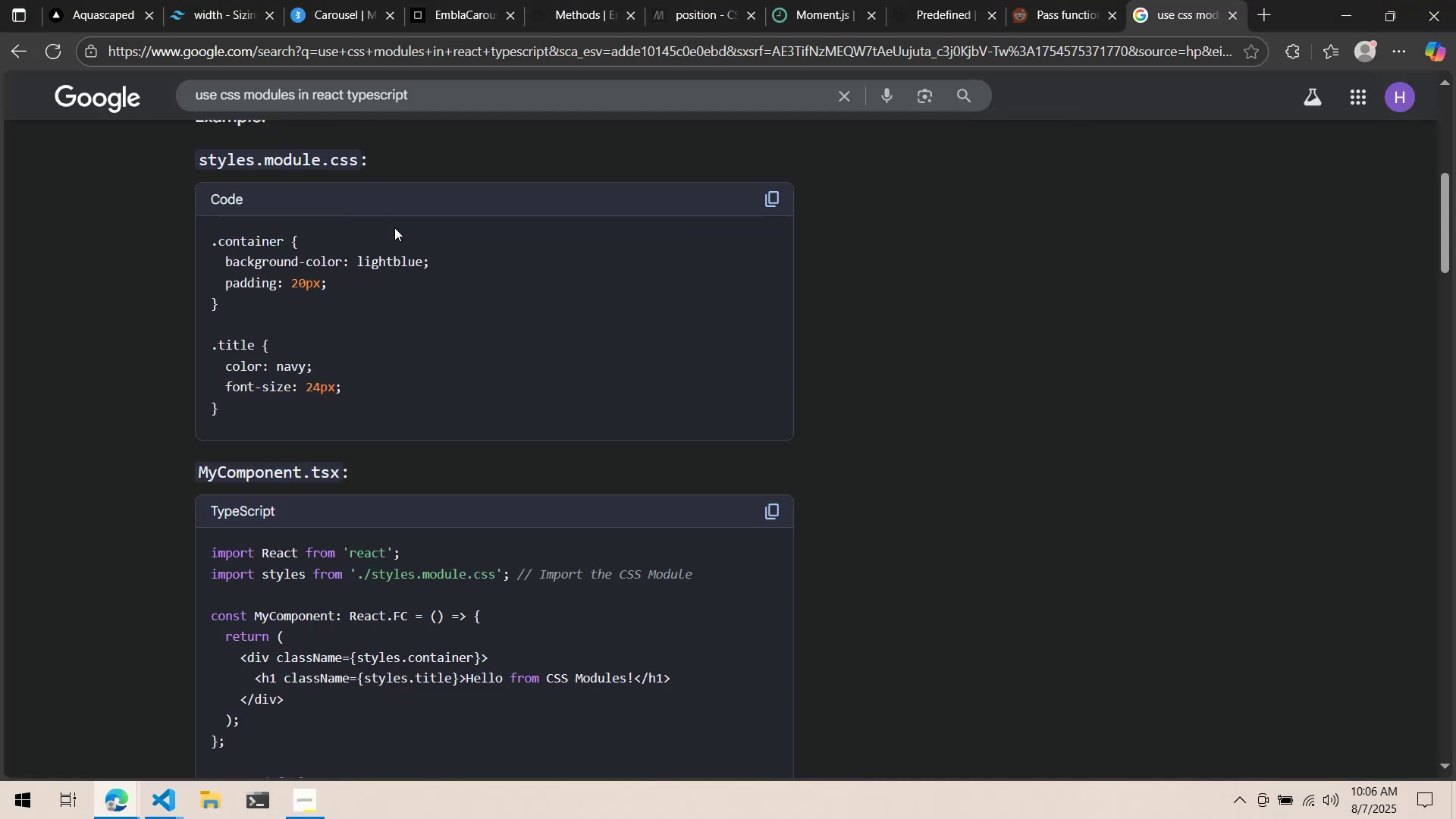 
scroll: coordinate [394, 228], scroll_direction: up, amount: 1.0
 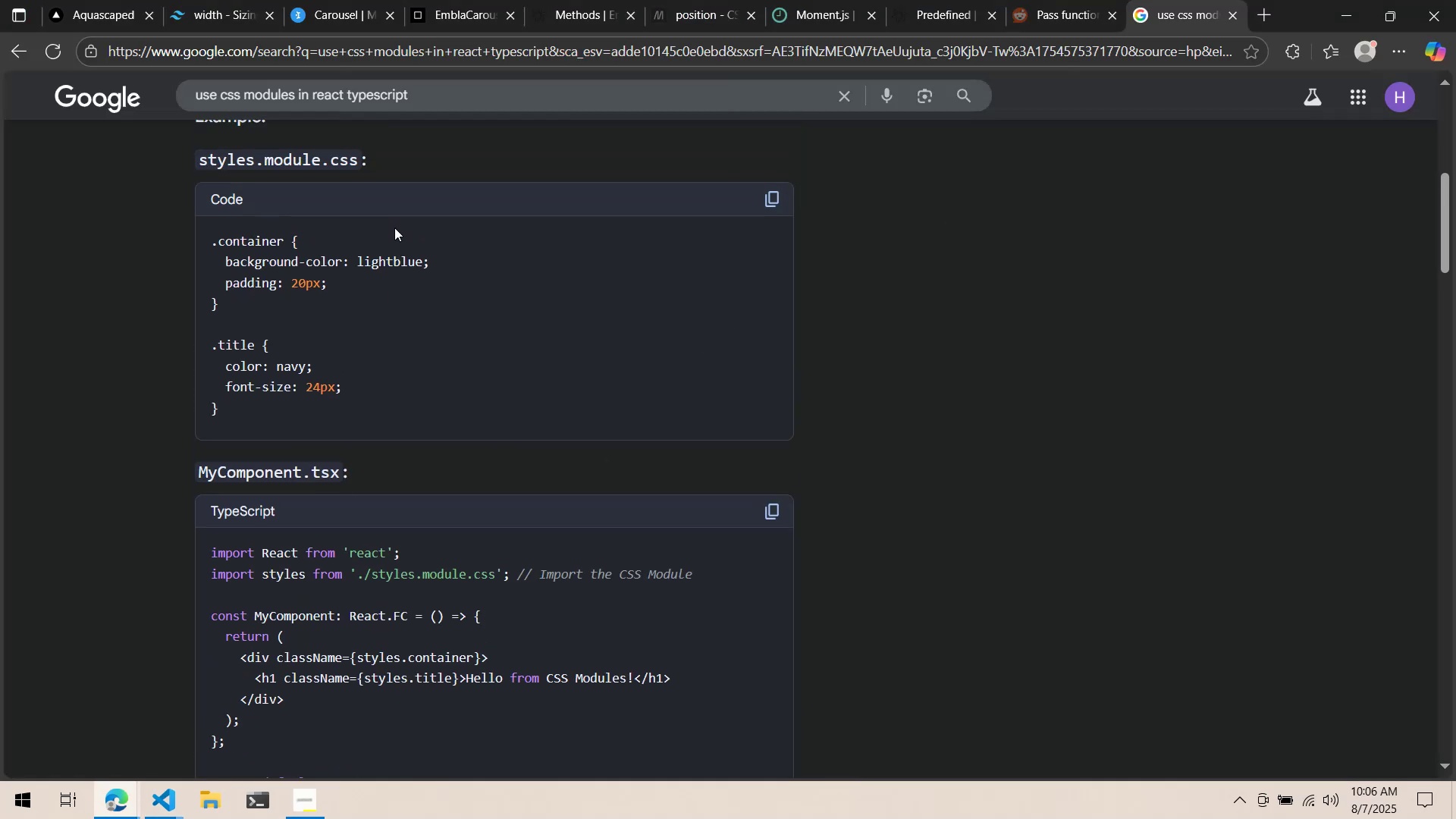 
hold_key(key=AltLeft, duration=0.42)
 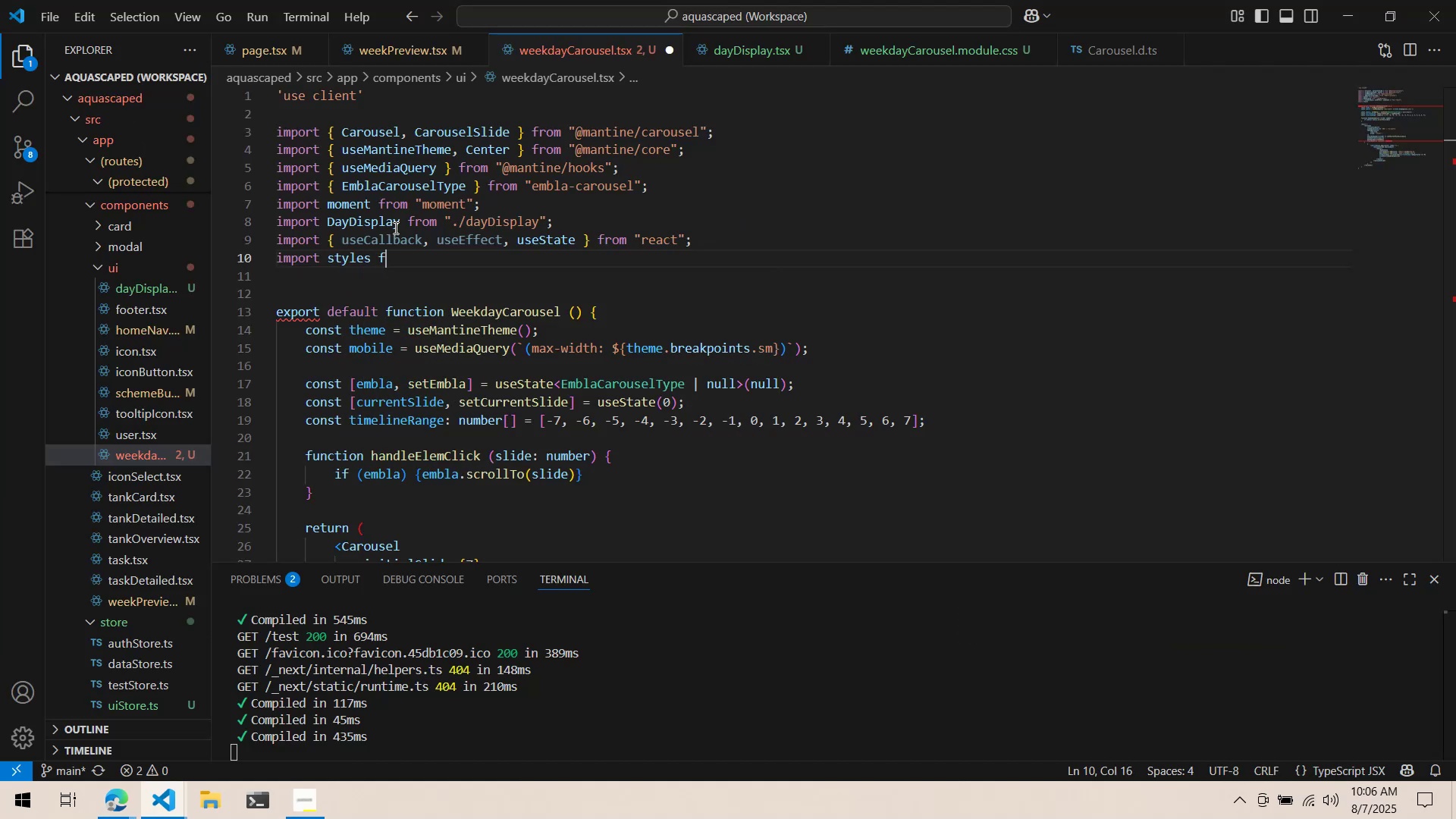 
key(Alt+AltLeft)
 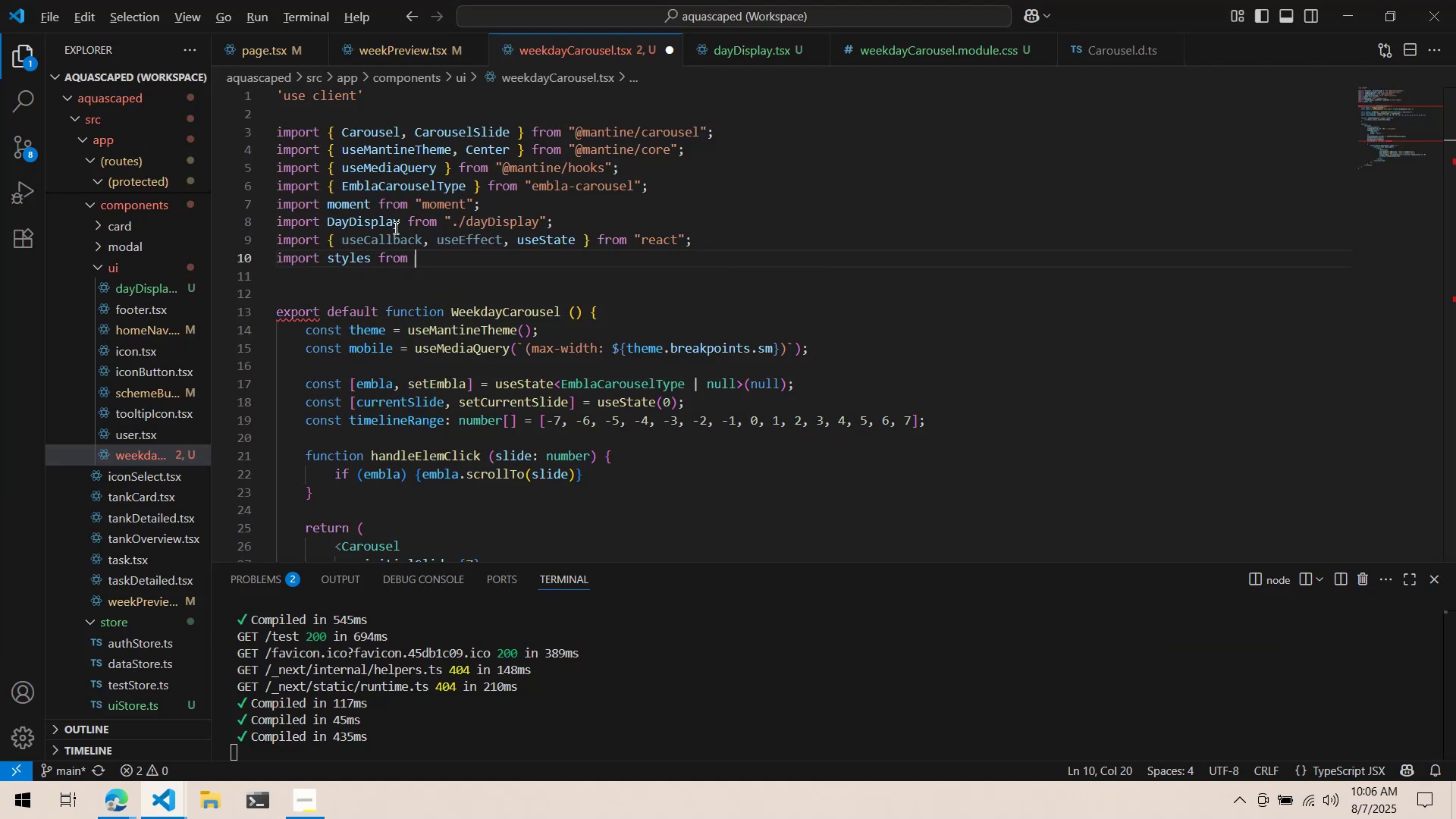 
key(Alt+Tab)
 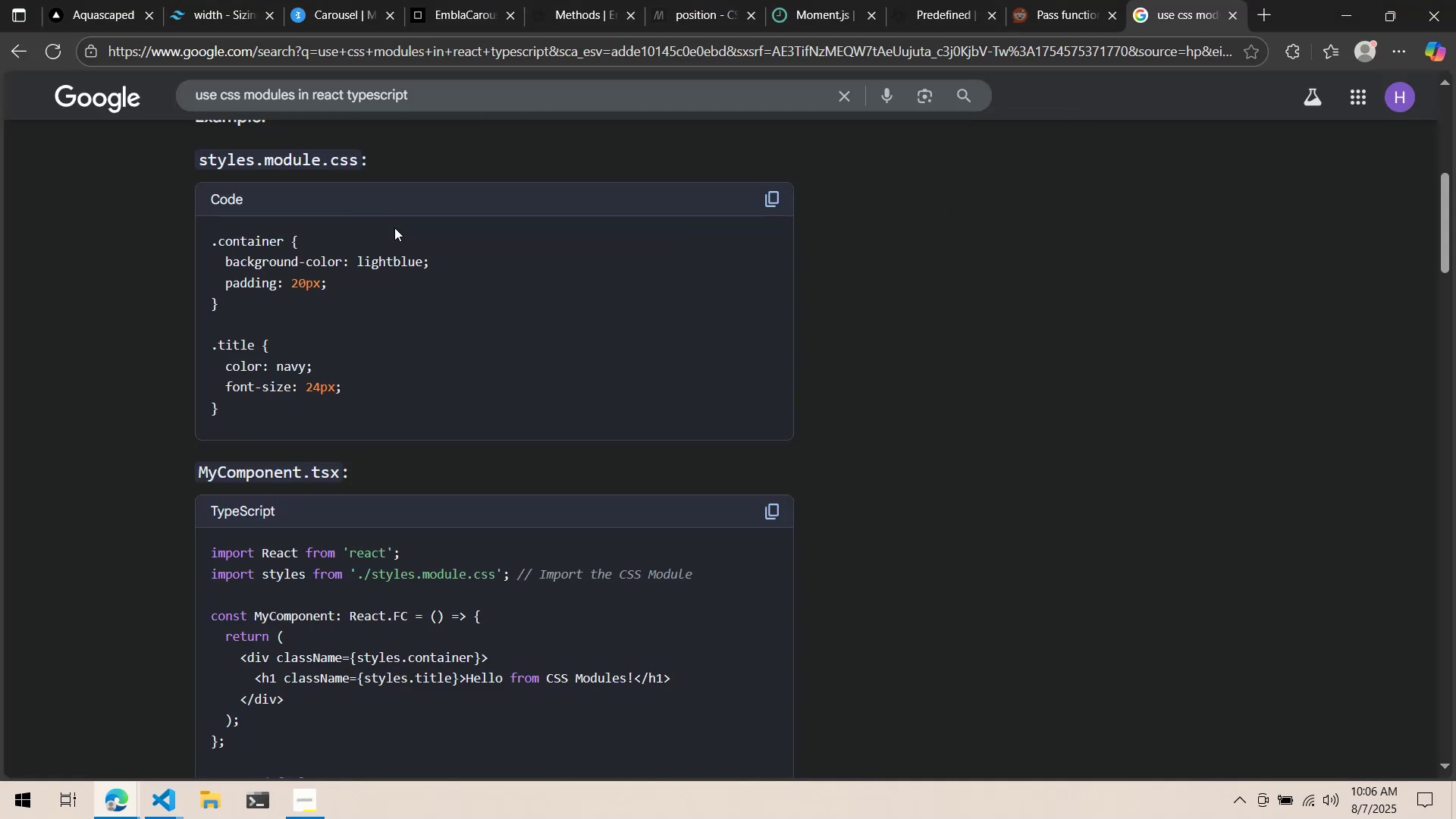 
key(Alt+AltLeft)
 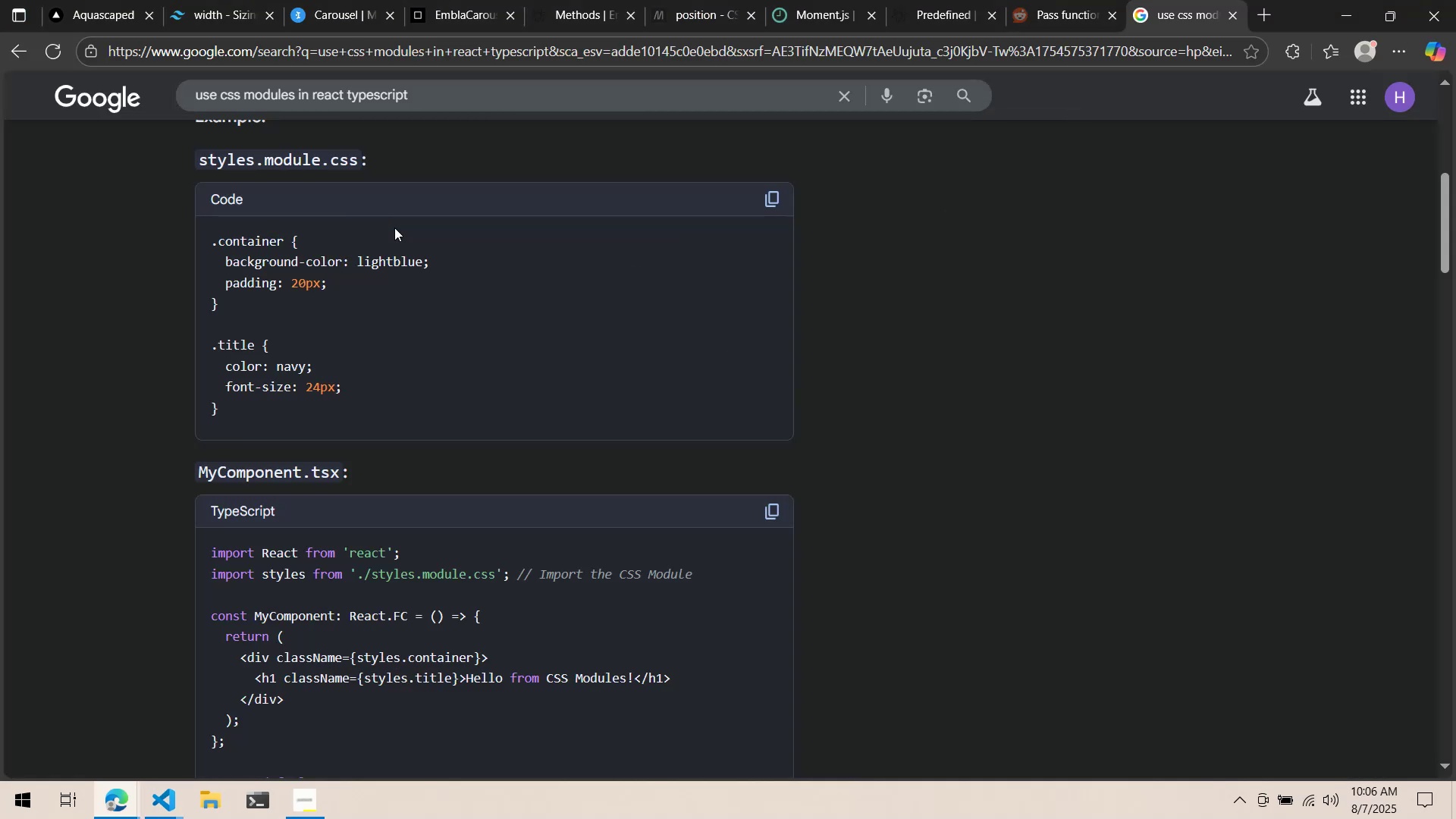 
key(Alt+Tab)
 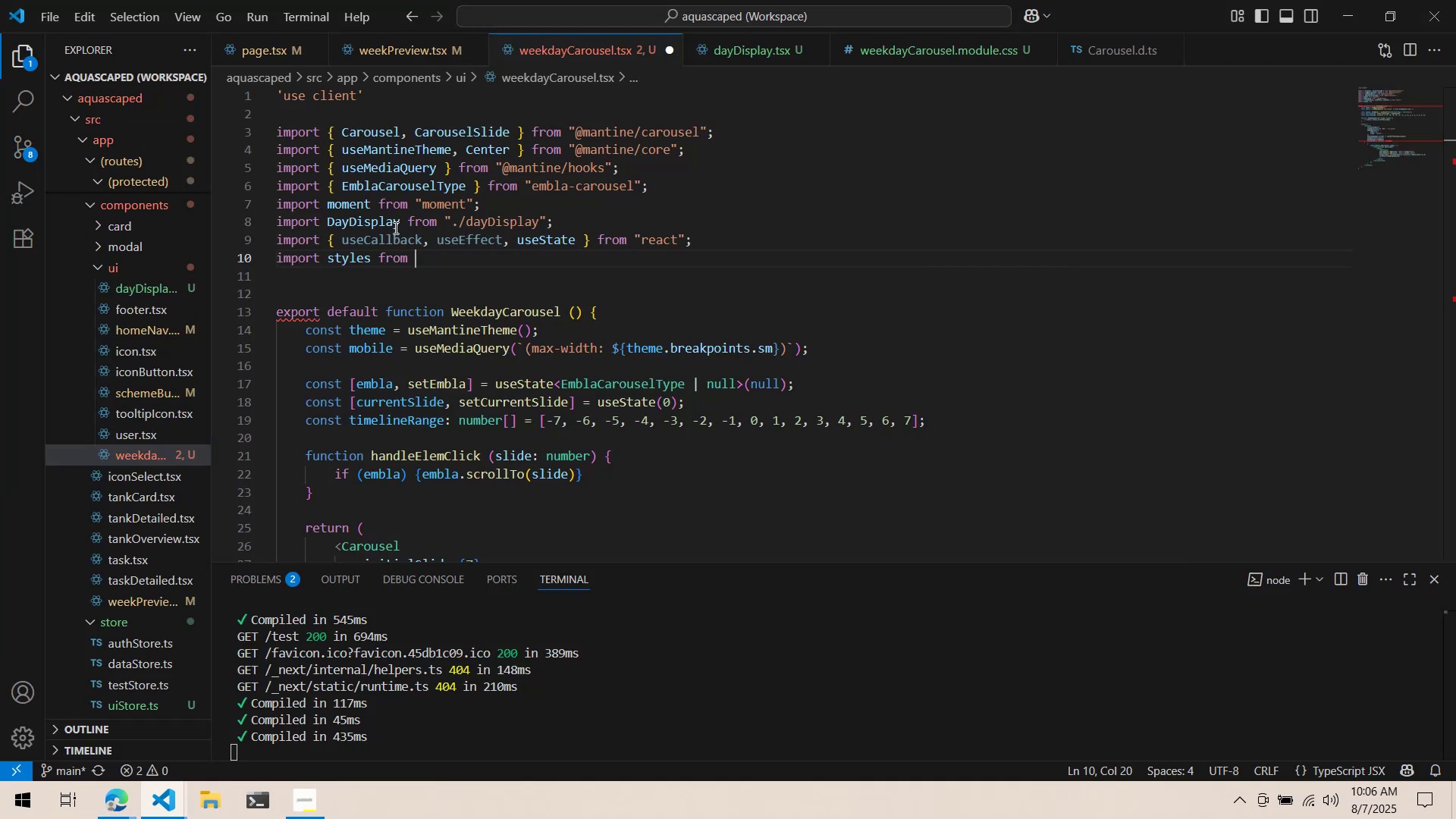 
key(Shift+Quote)
 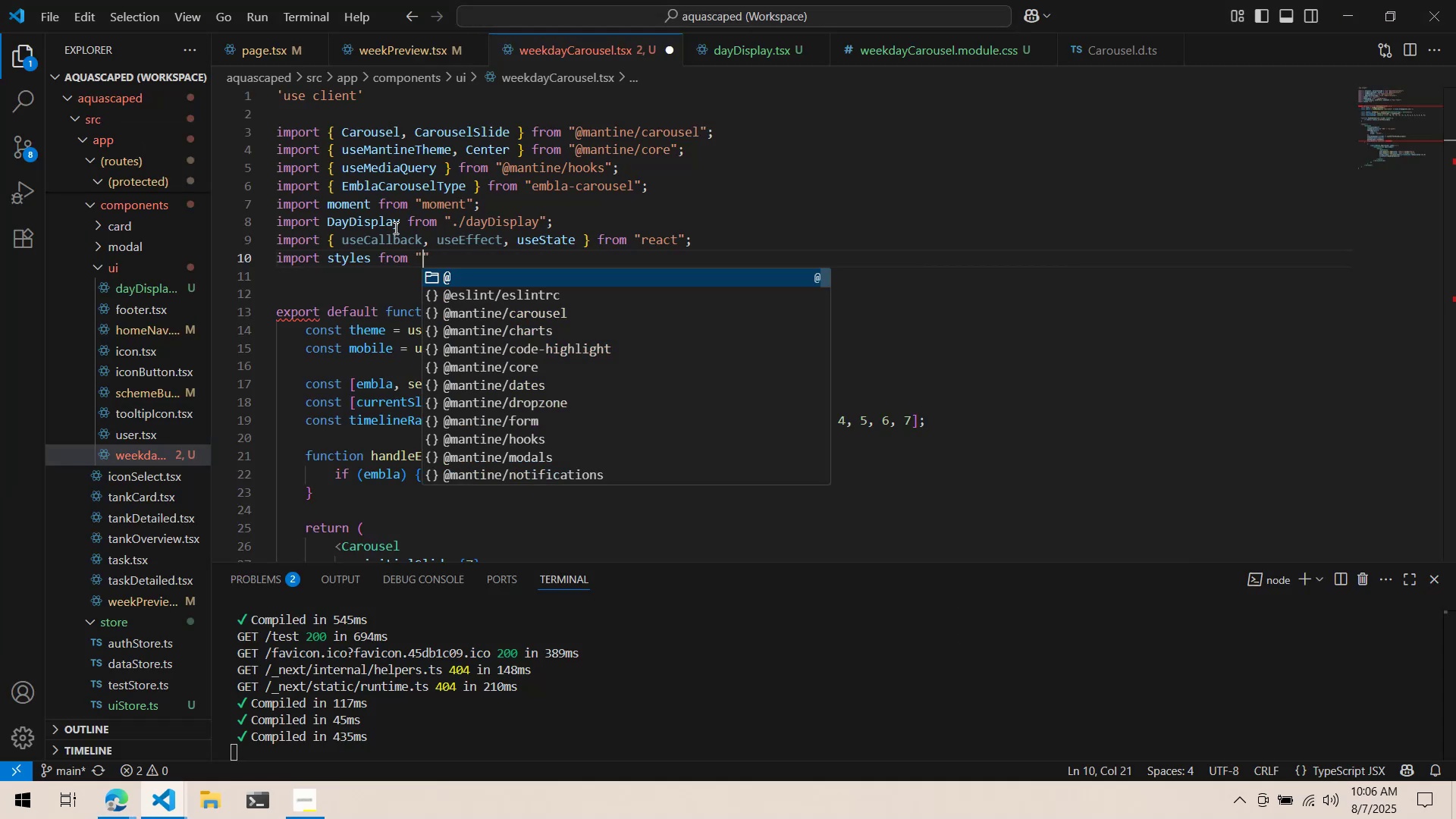 
key(Backspace)
 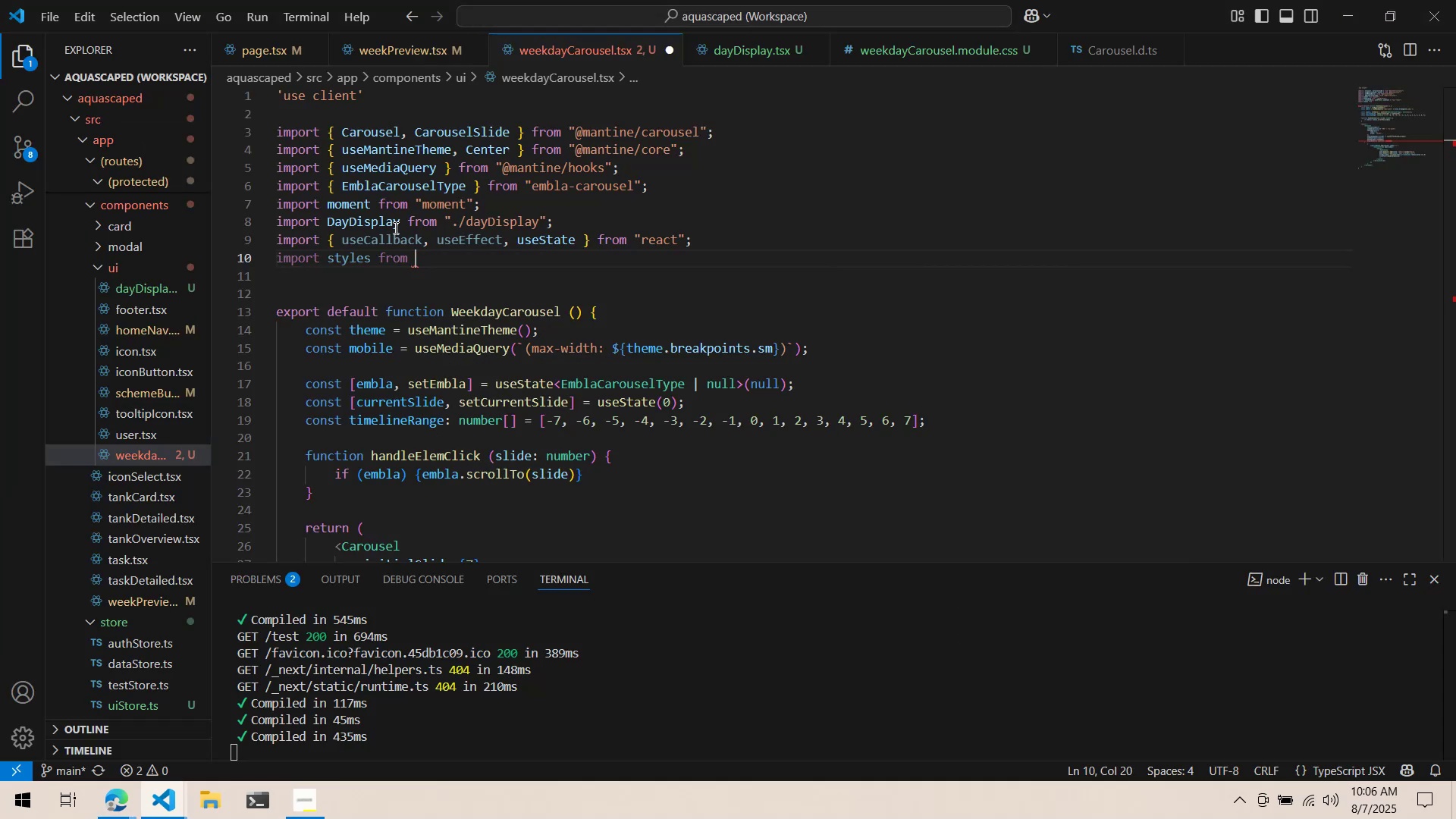 
key(Shift+Quote)
 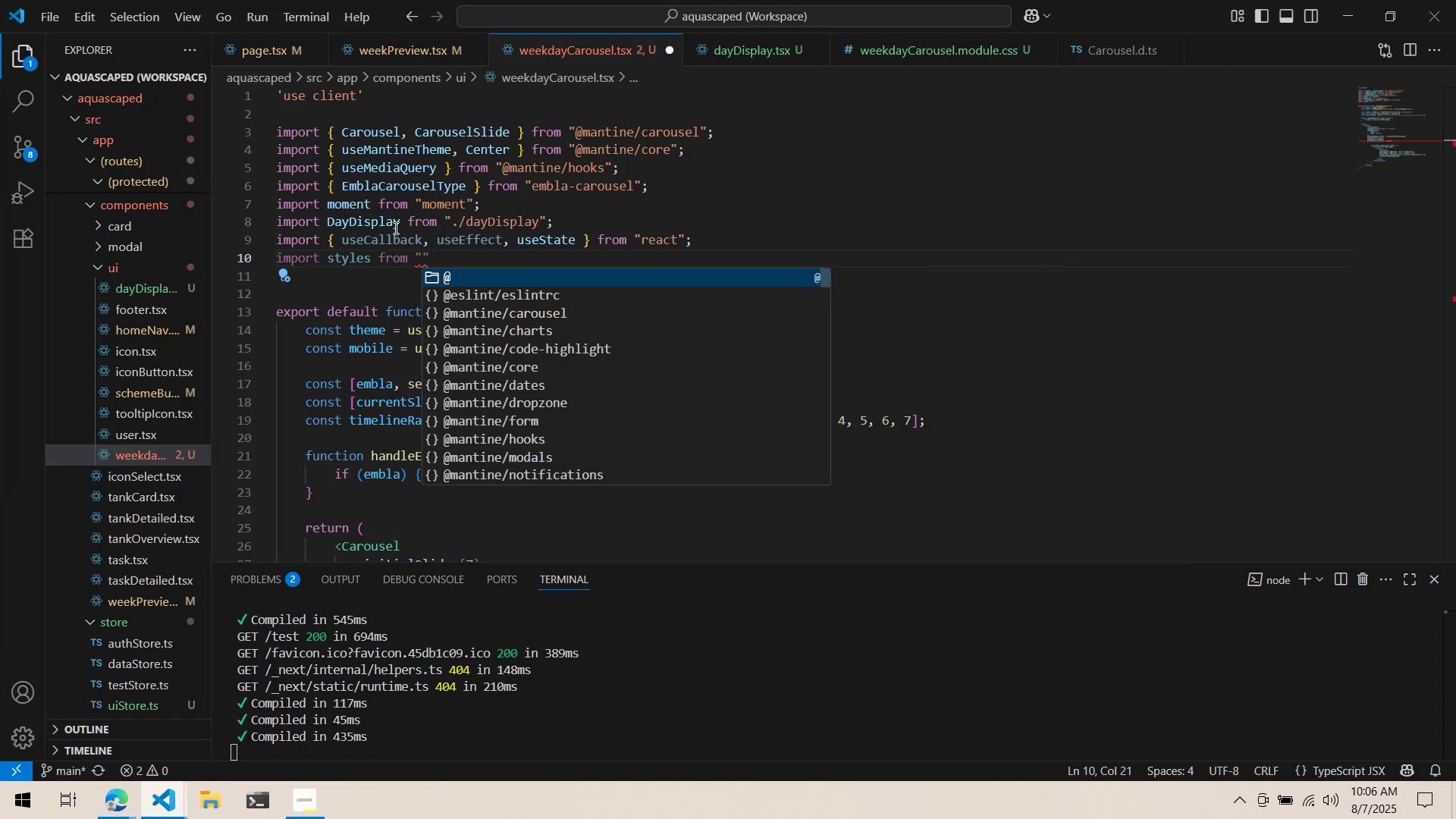 
key(Backspace)
 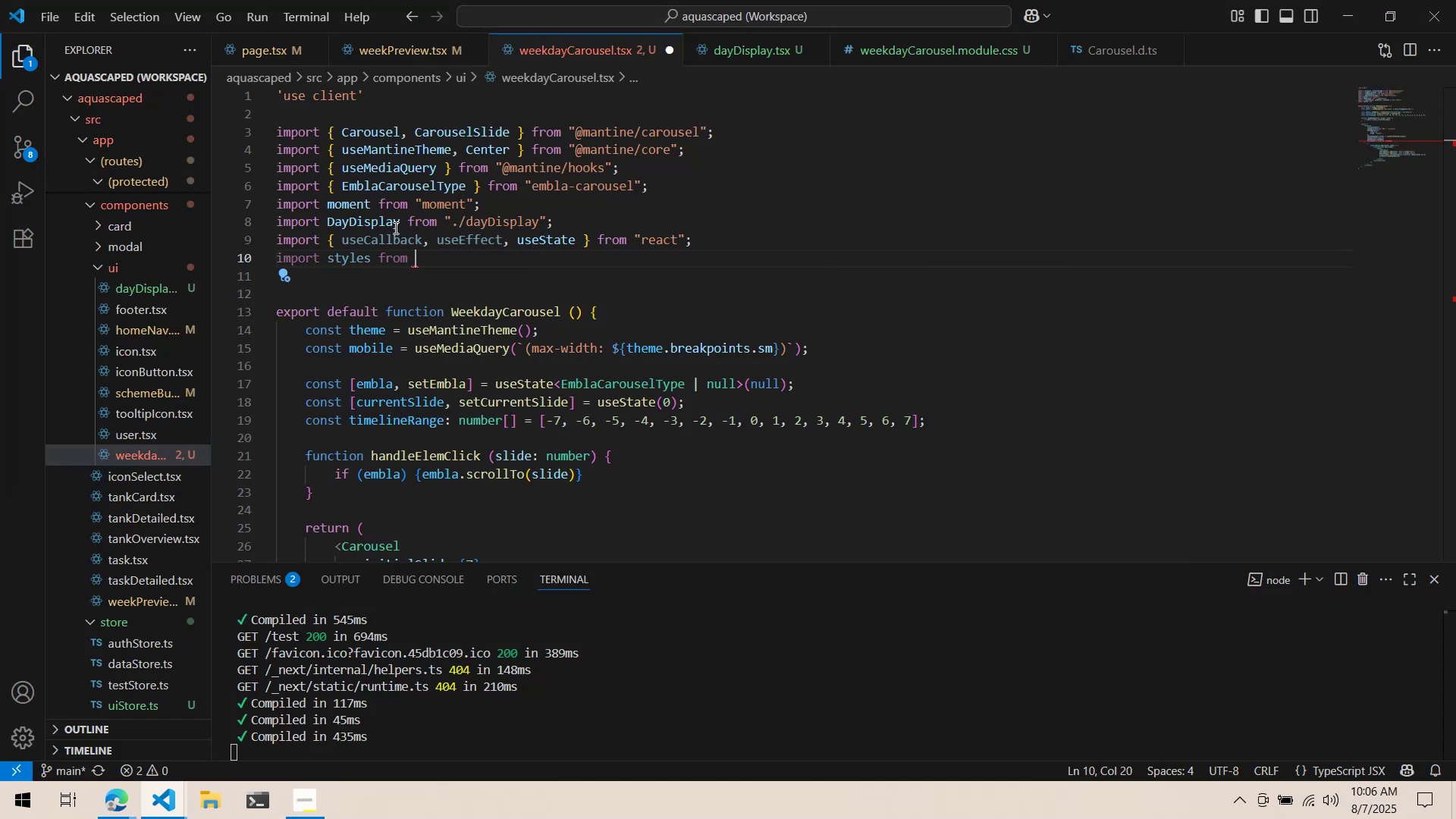 
key(Shift+Quote)
 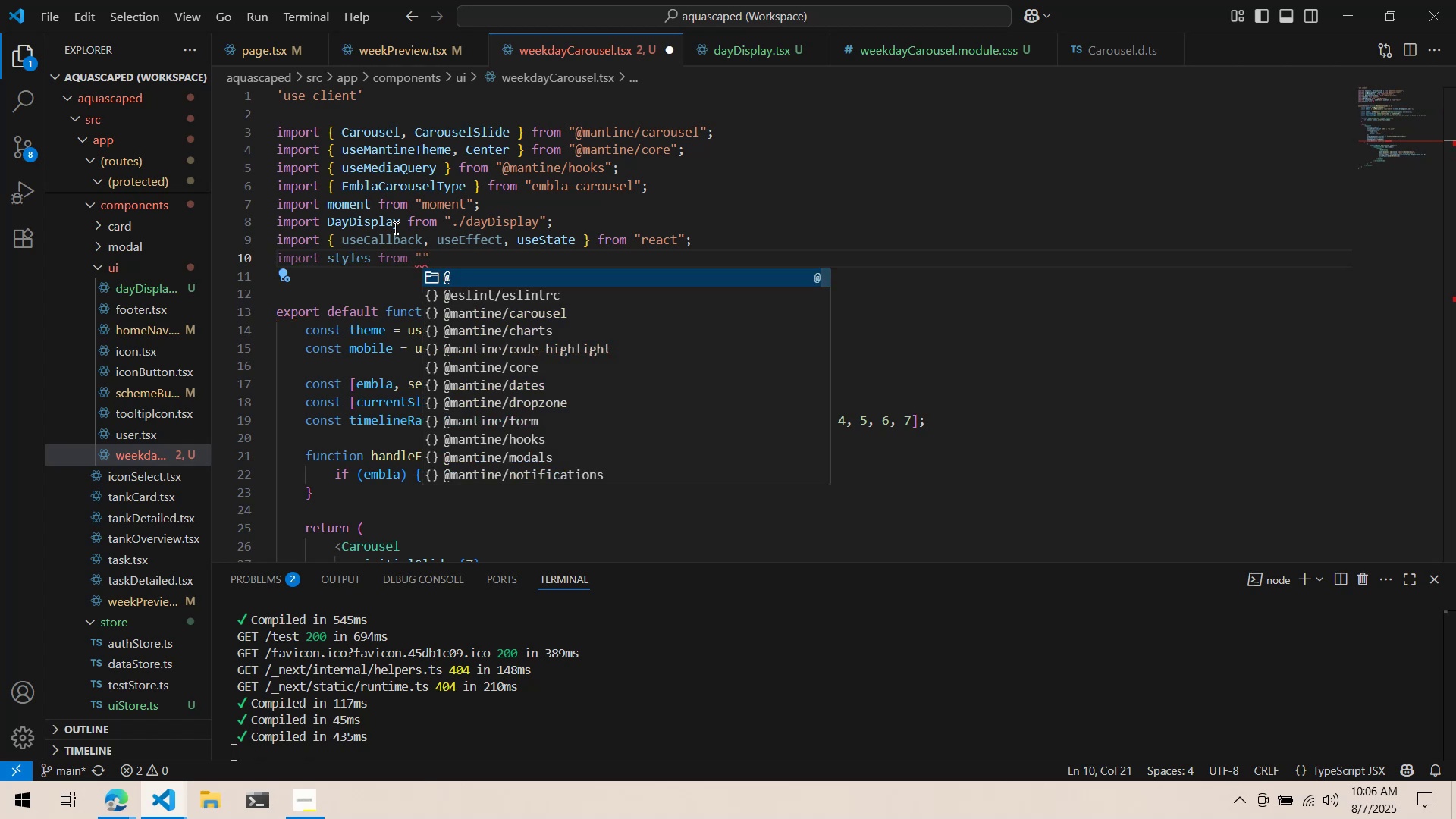 
key(Shift+ShiftLeft)
 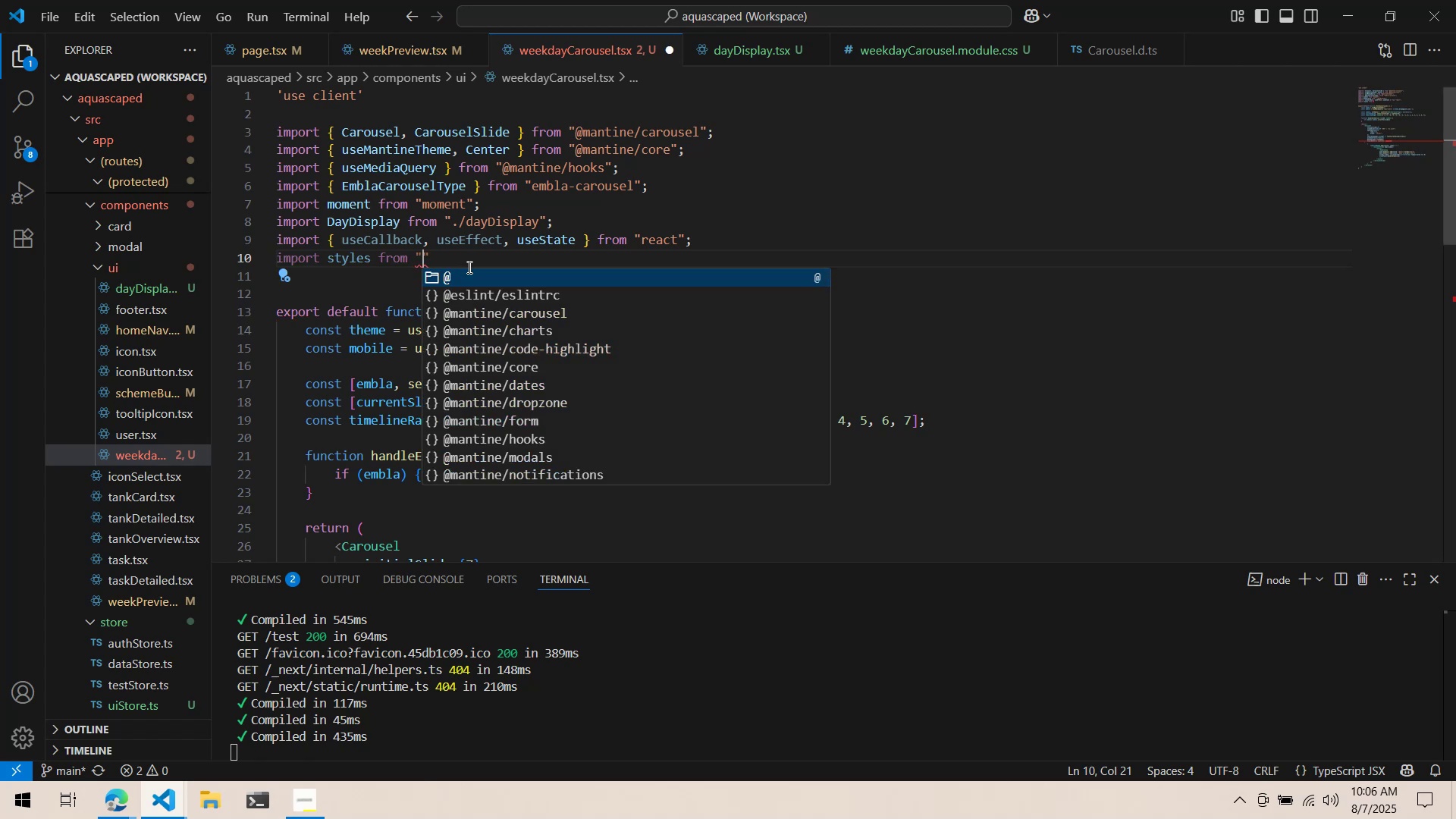 
left_click([467, 276])
 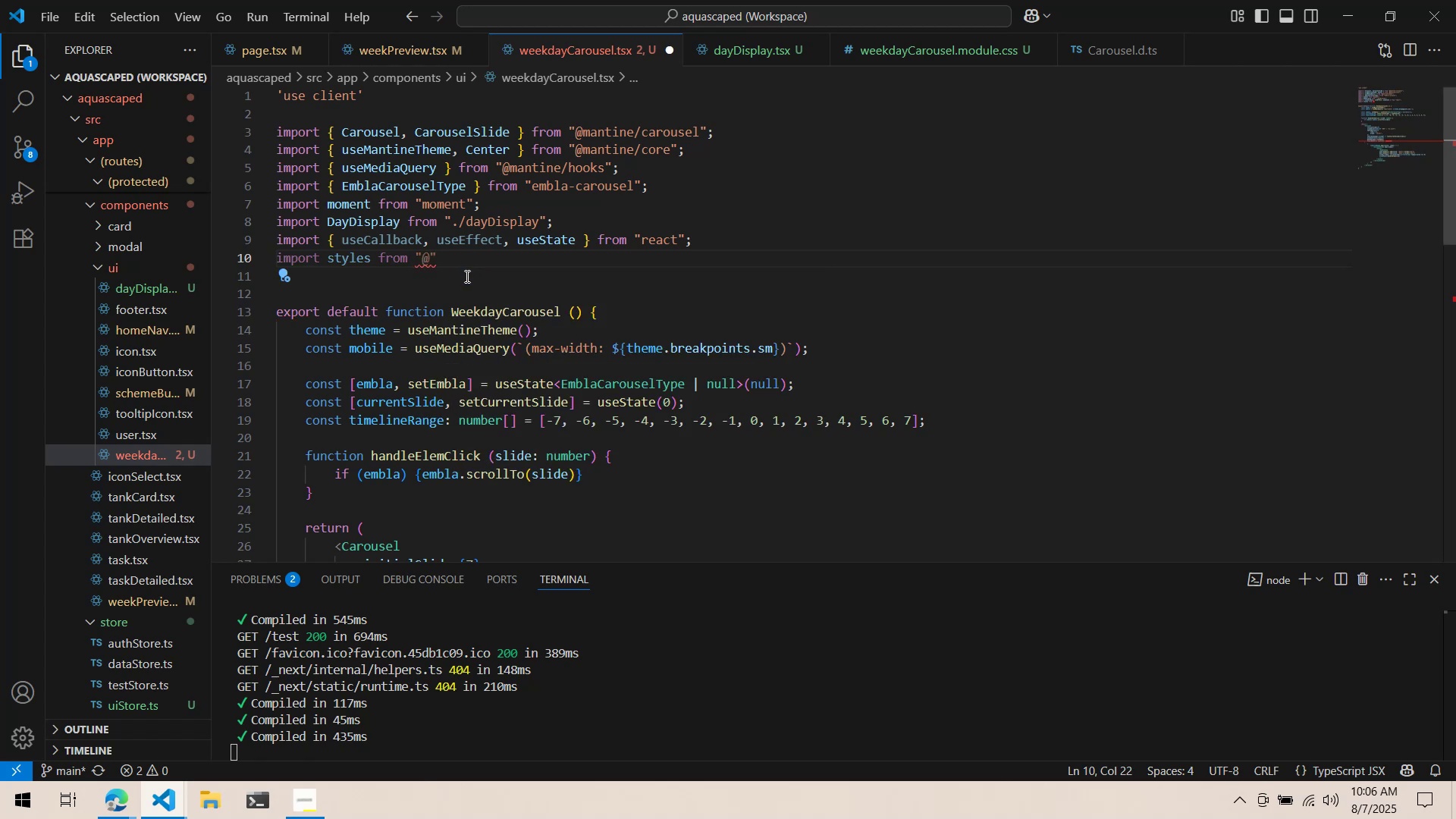 
key(Slash)
 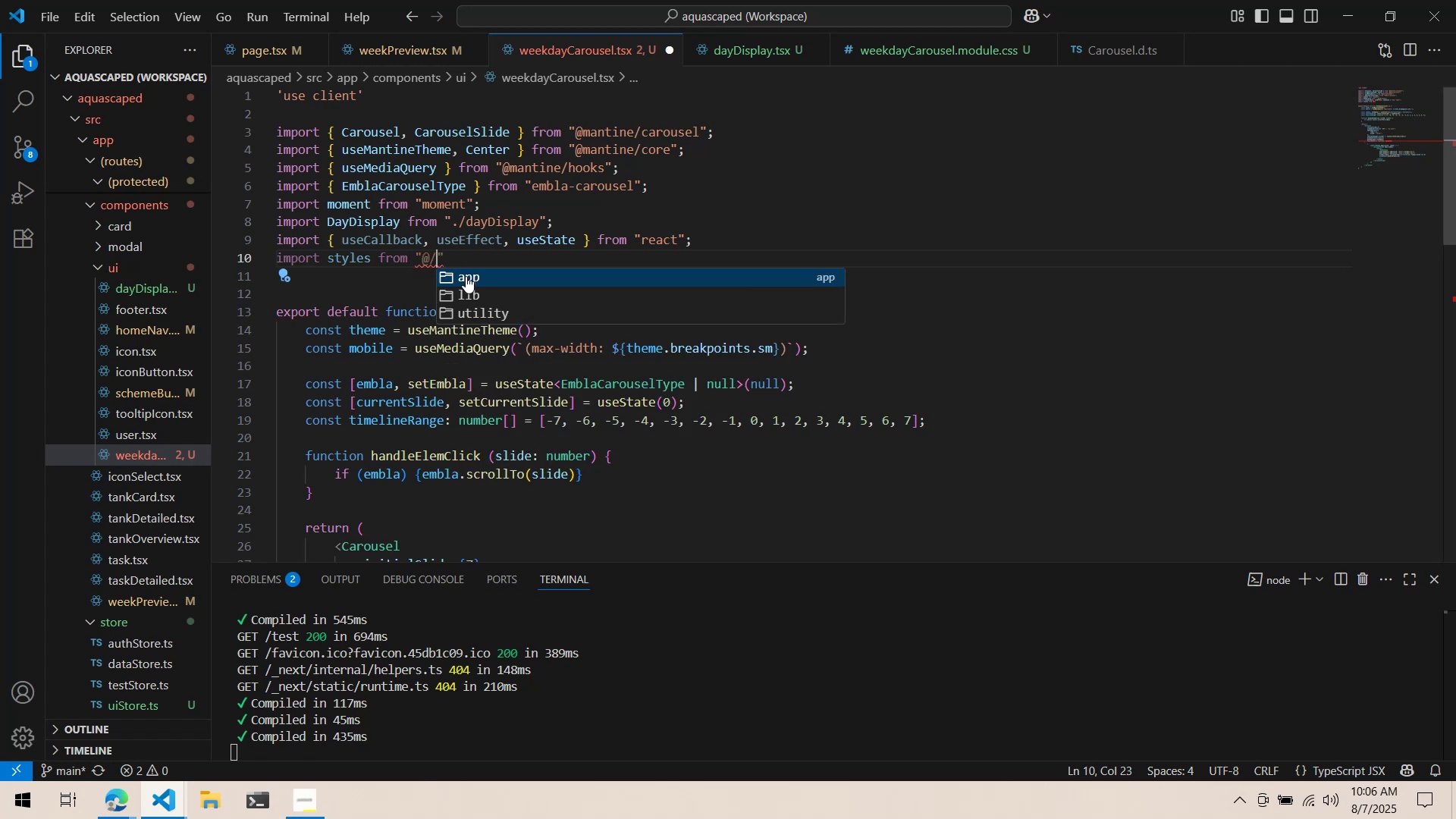 
key(Backspace)
 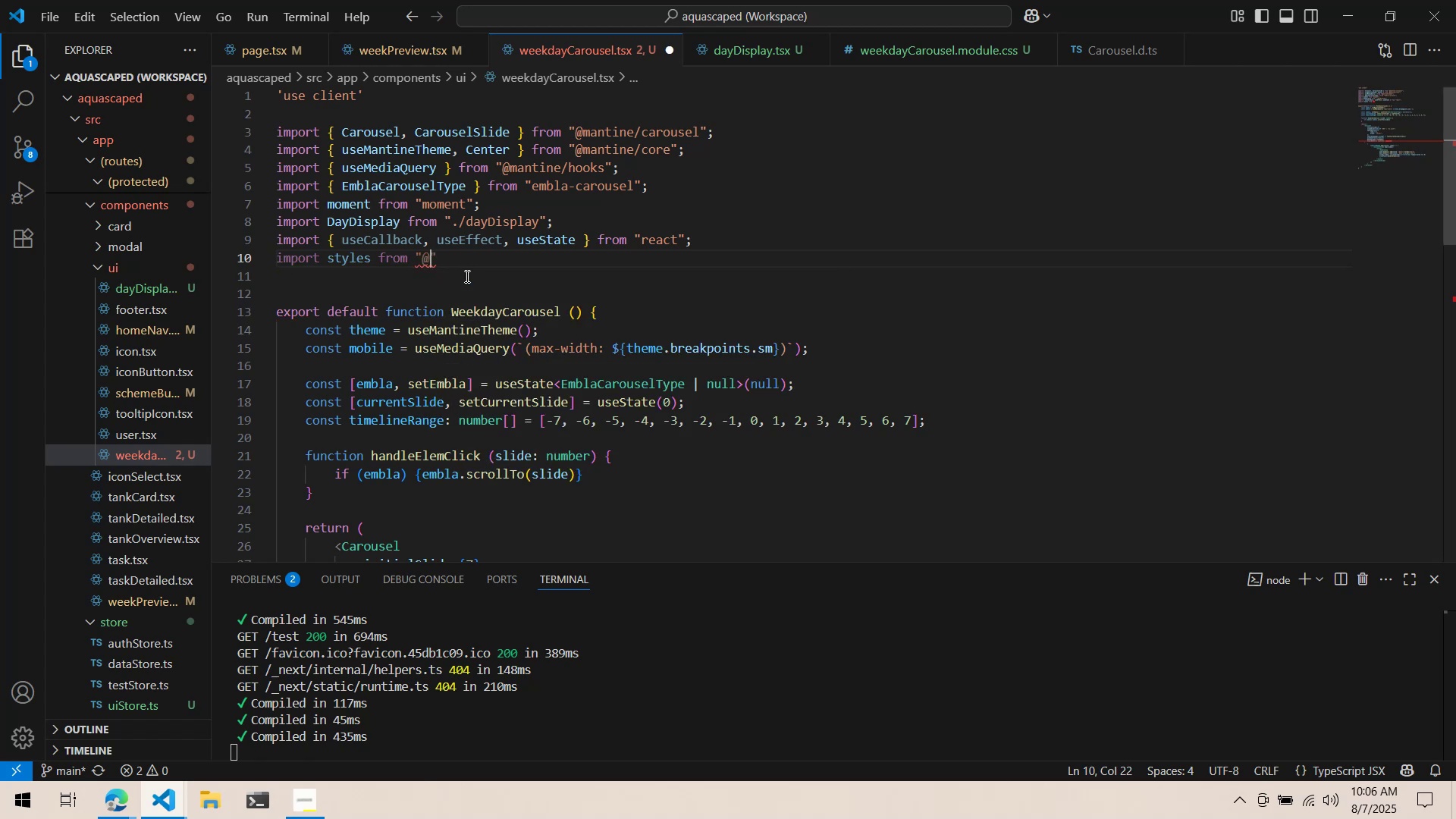 
key(Slash)
 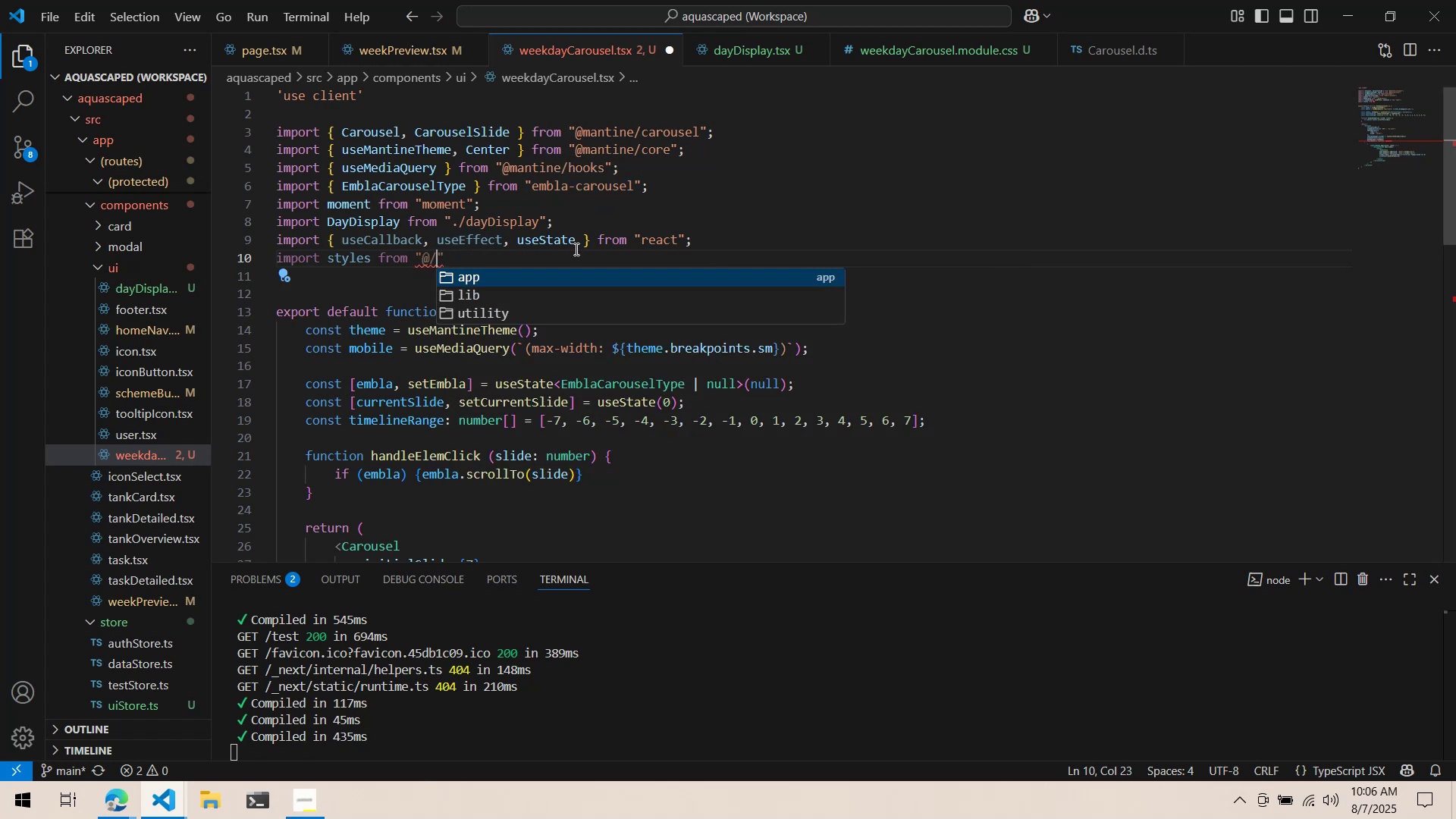 
scroll: coordinate [145, 460], scroll_direction: down, amount: 6.0
 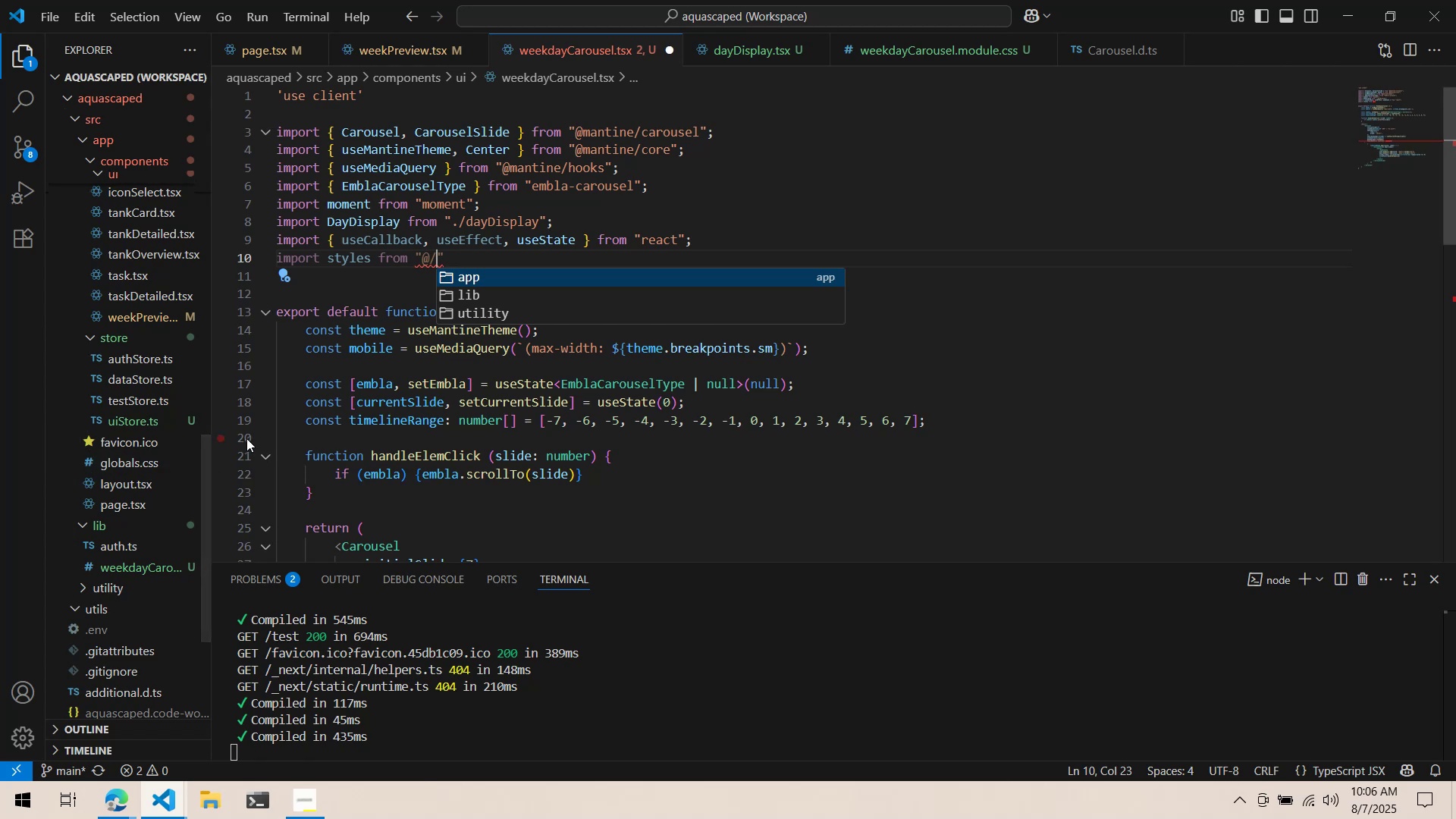 
key(ArrowDown)
 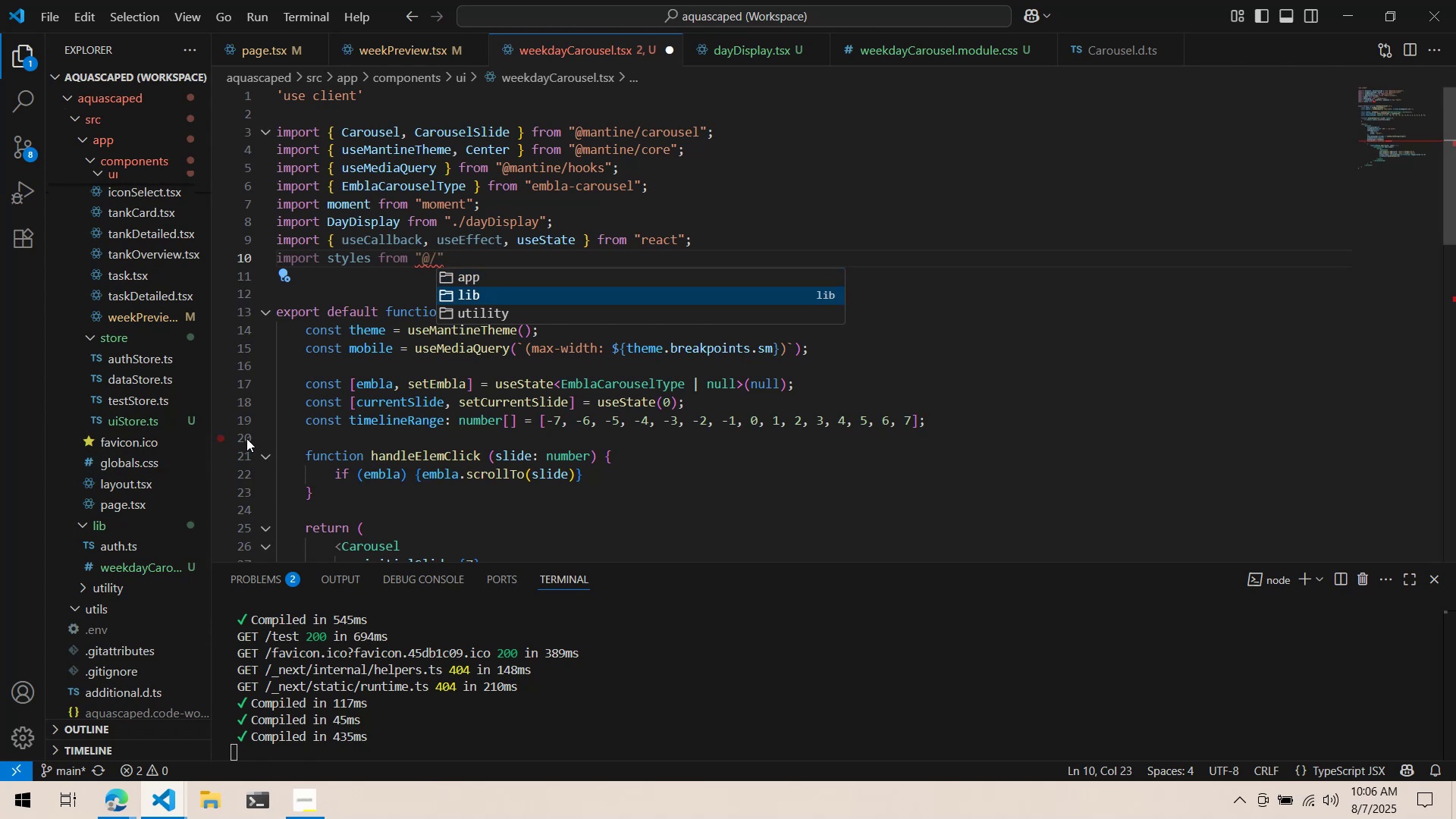 
key(Enter)
 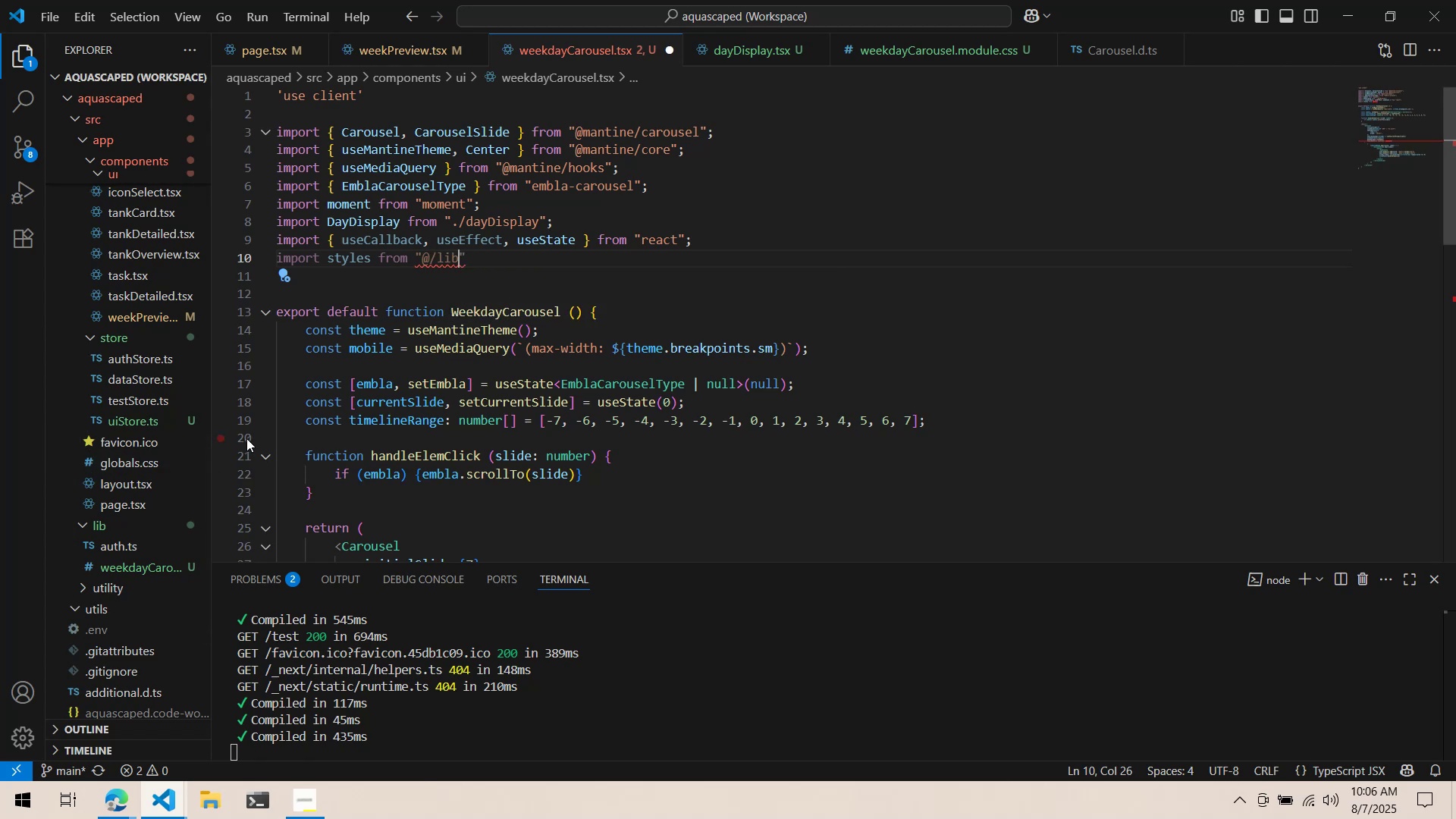 
double_click([137, 526])
 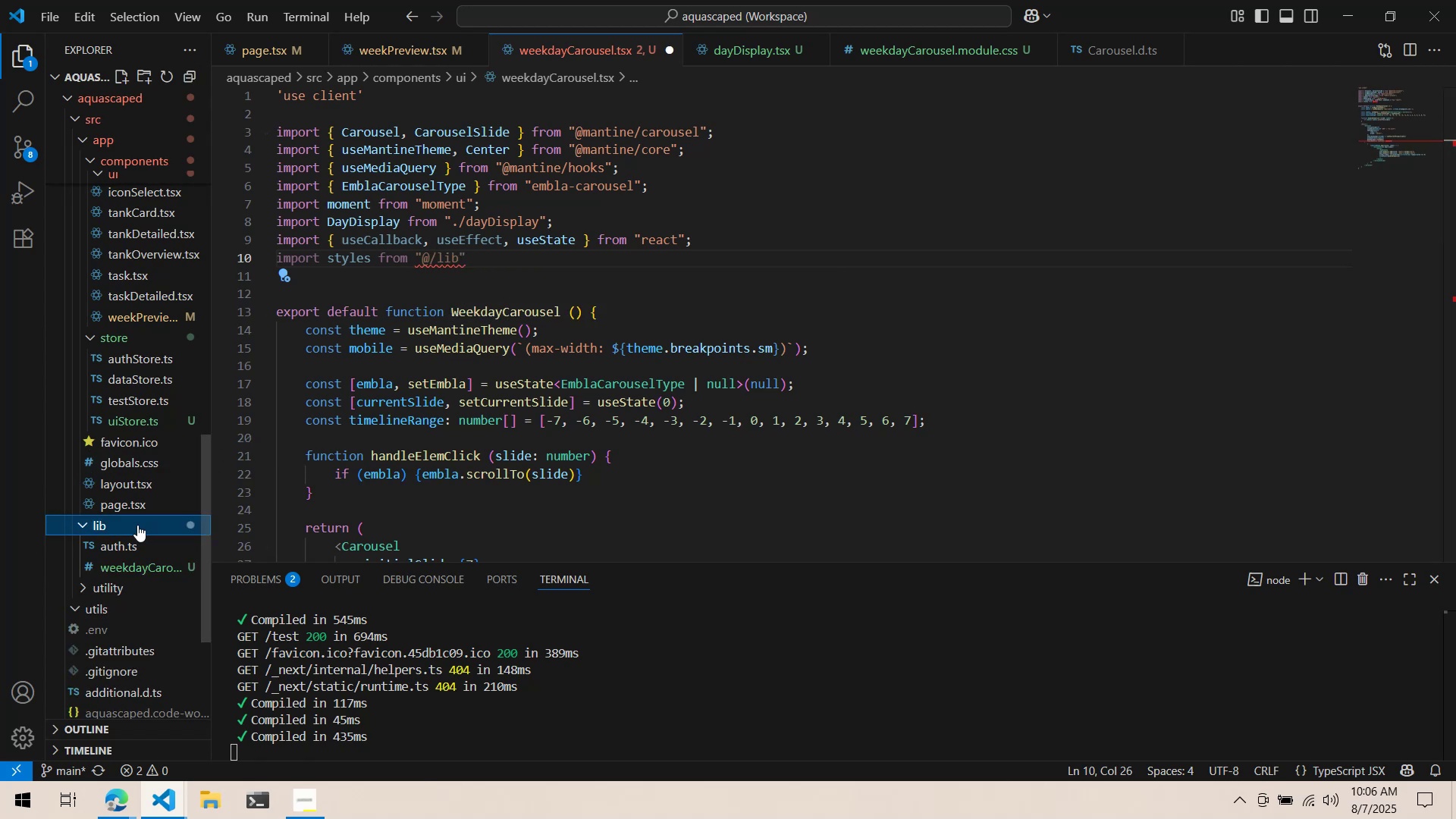 
key(Slash)
 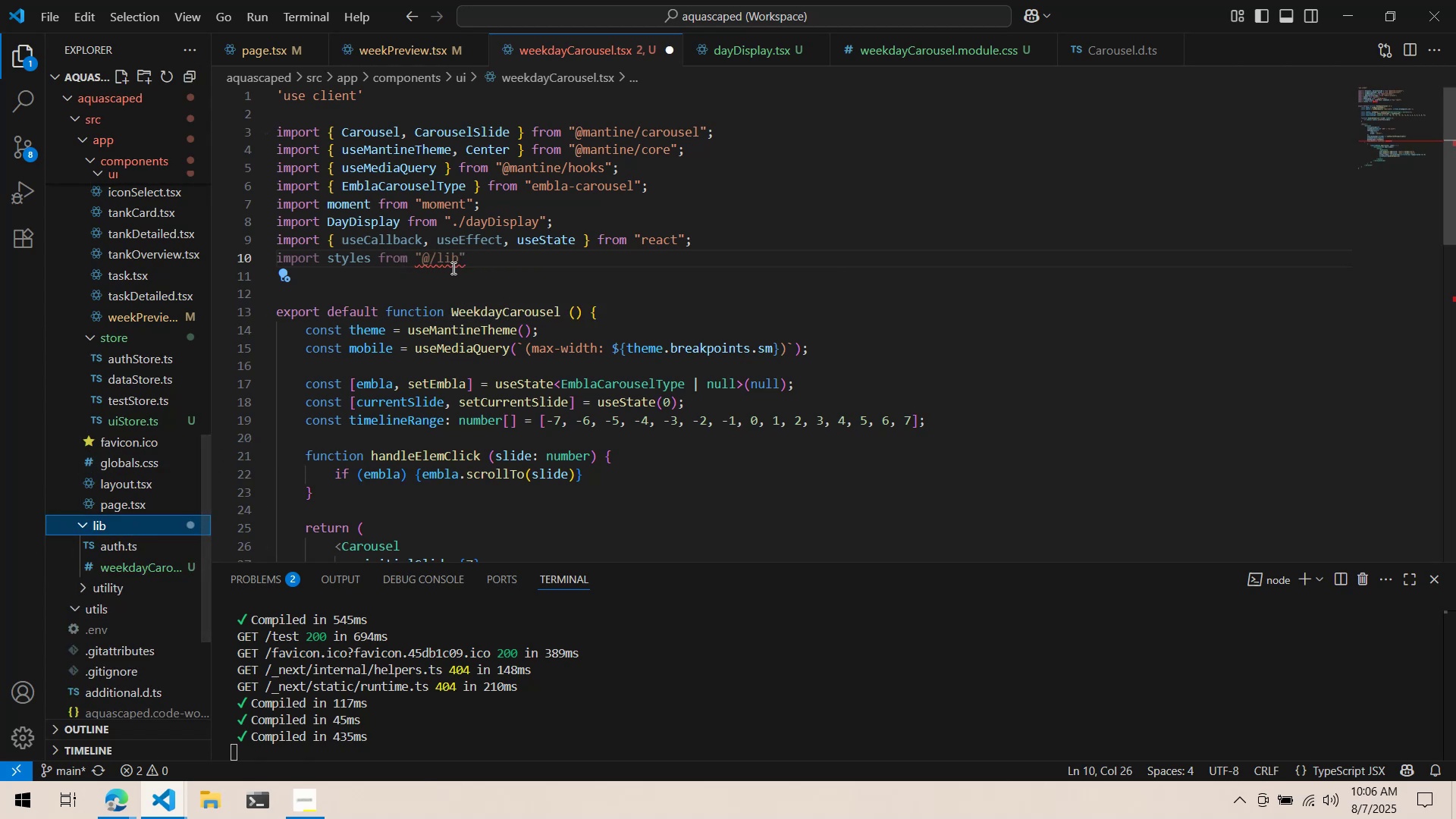 
double_click([459, 268])
 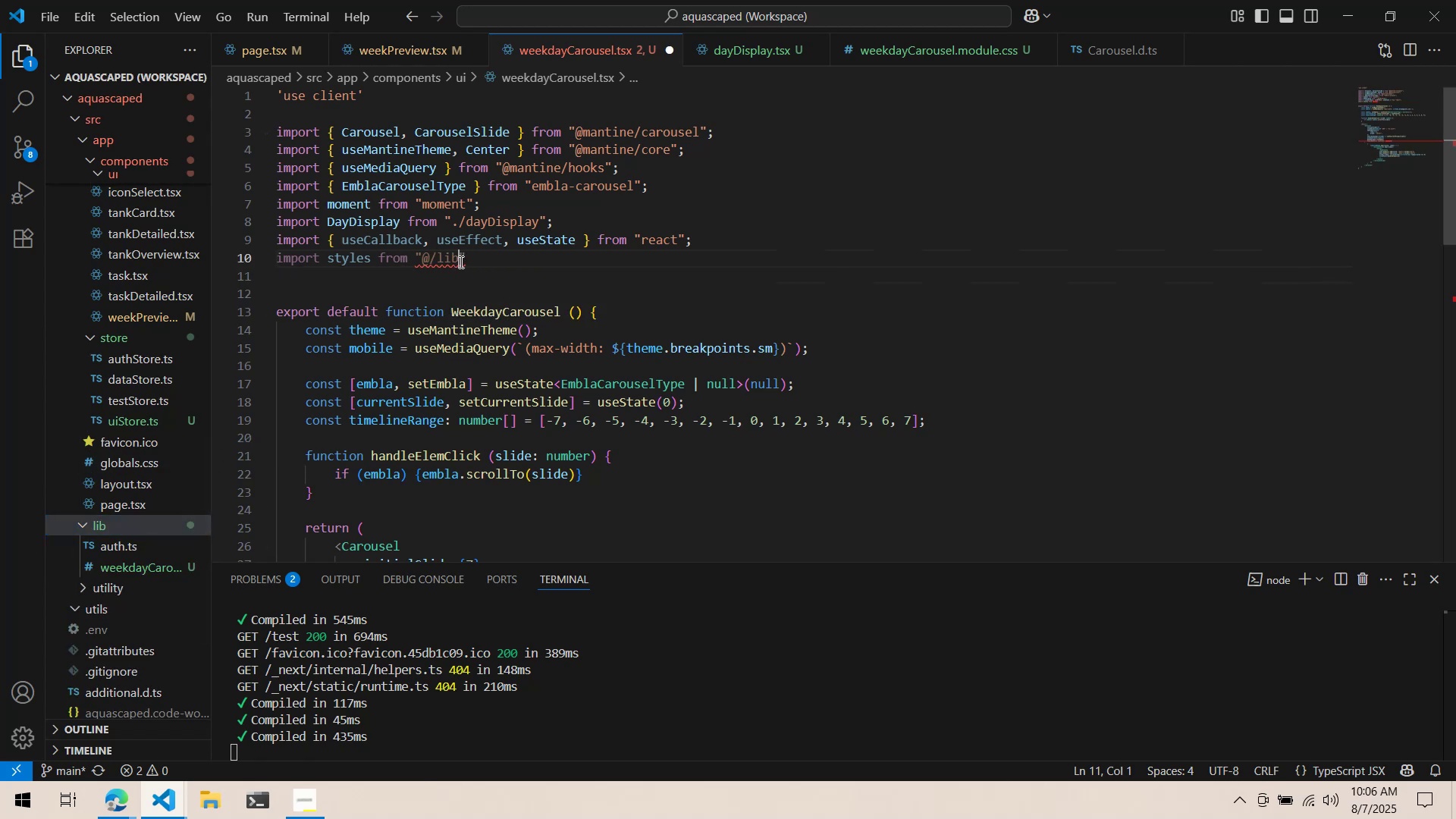 
triple_click([460, 262])
 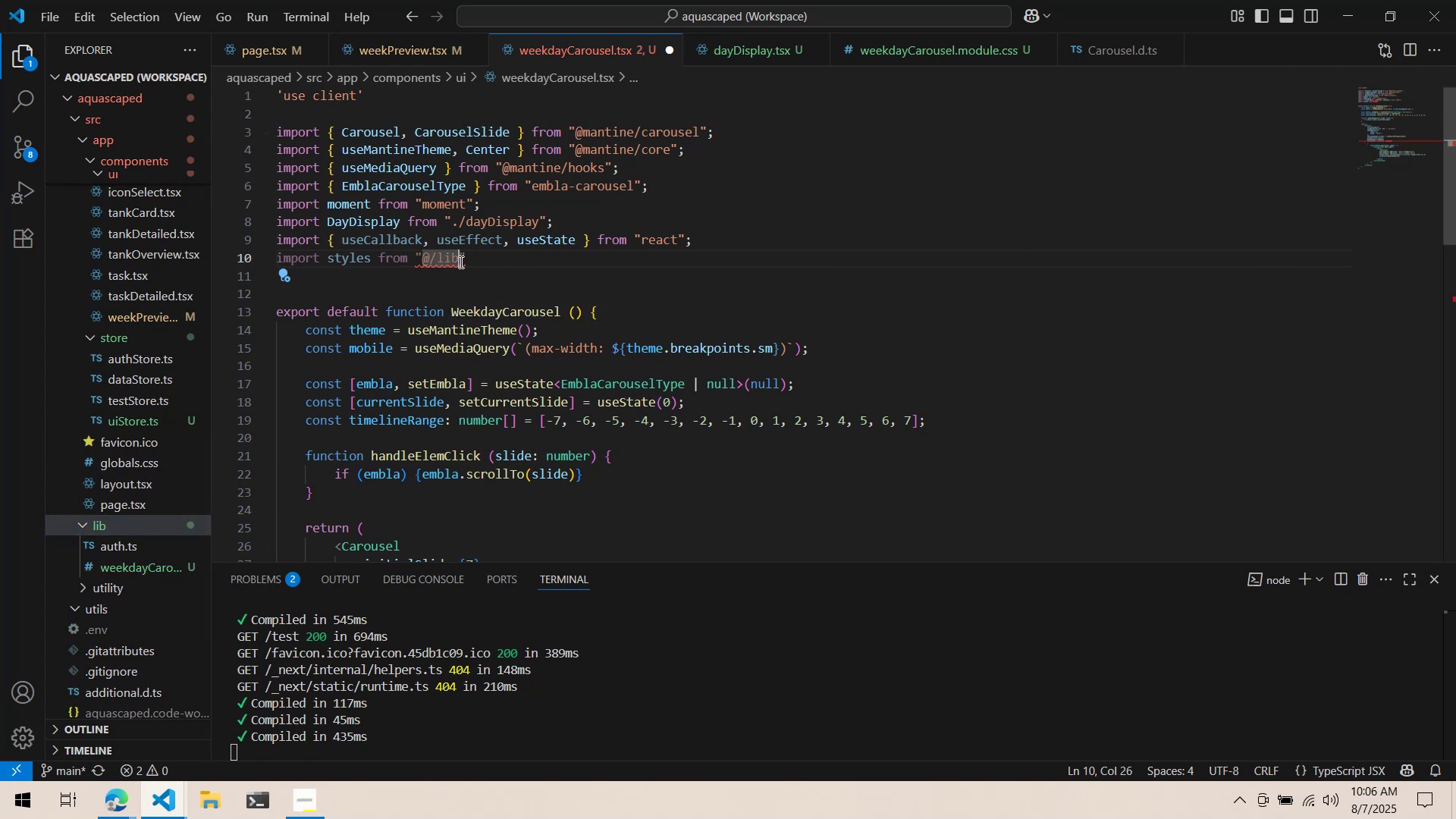 
key(Slash)
 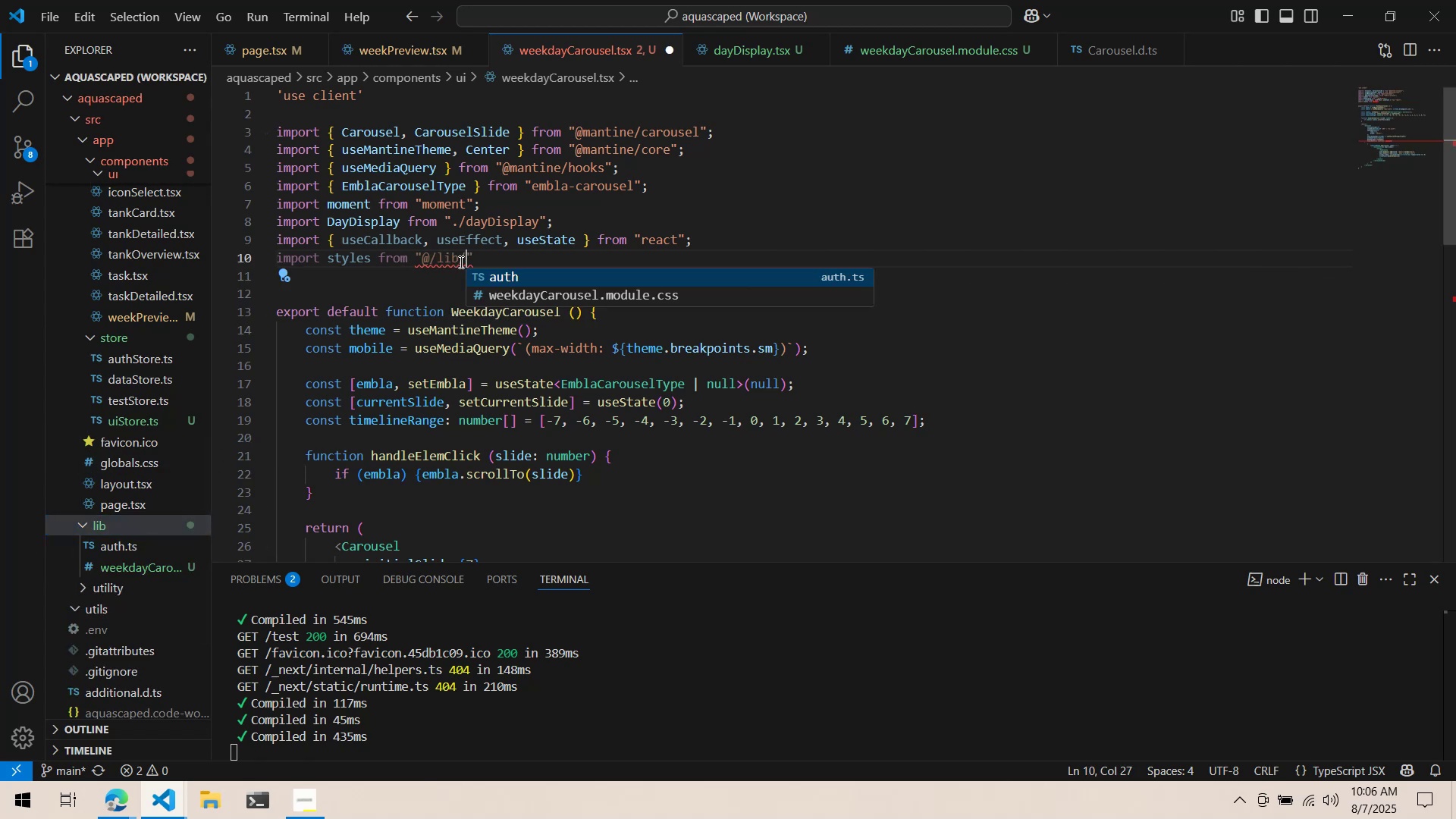 
key(W)
 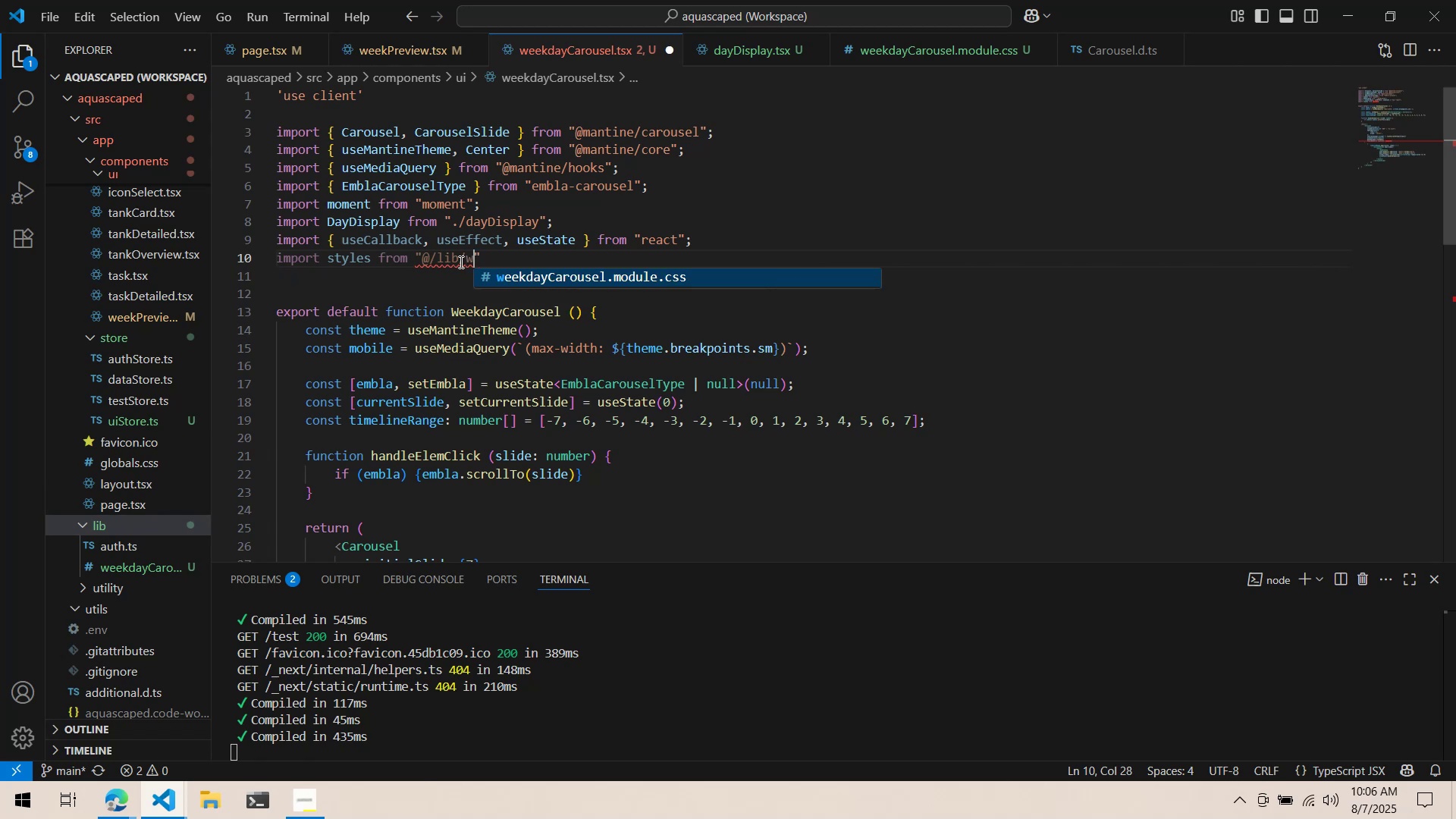 
key(Enter)
 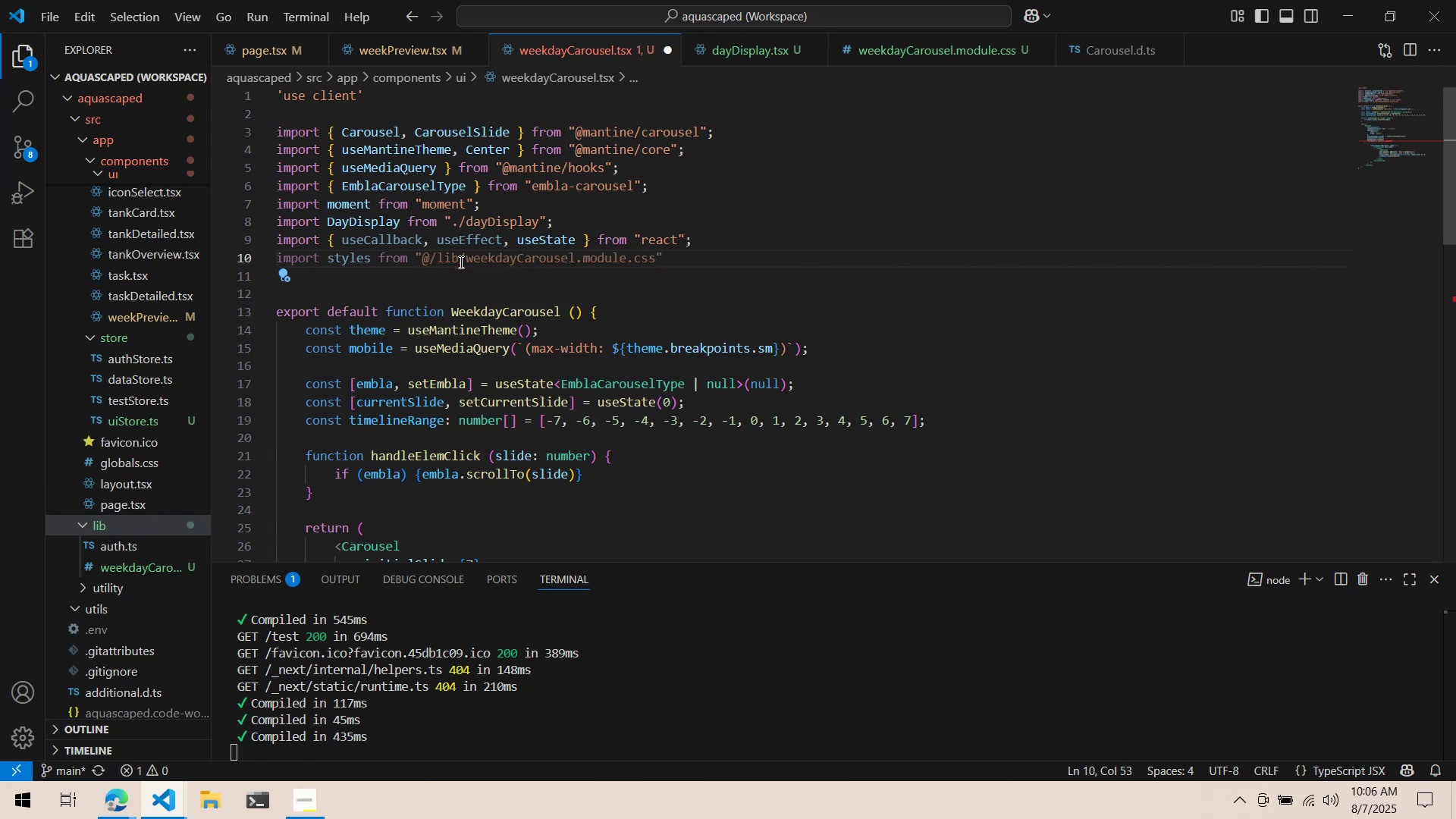 
key(Control+ControlLeft)
 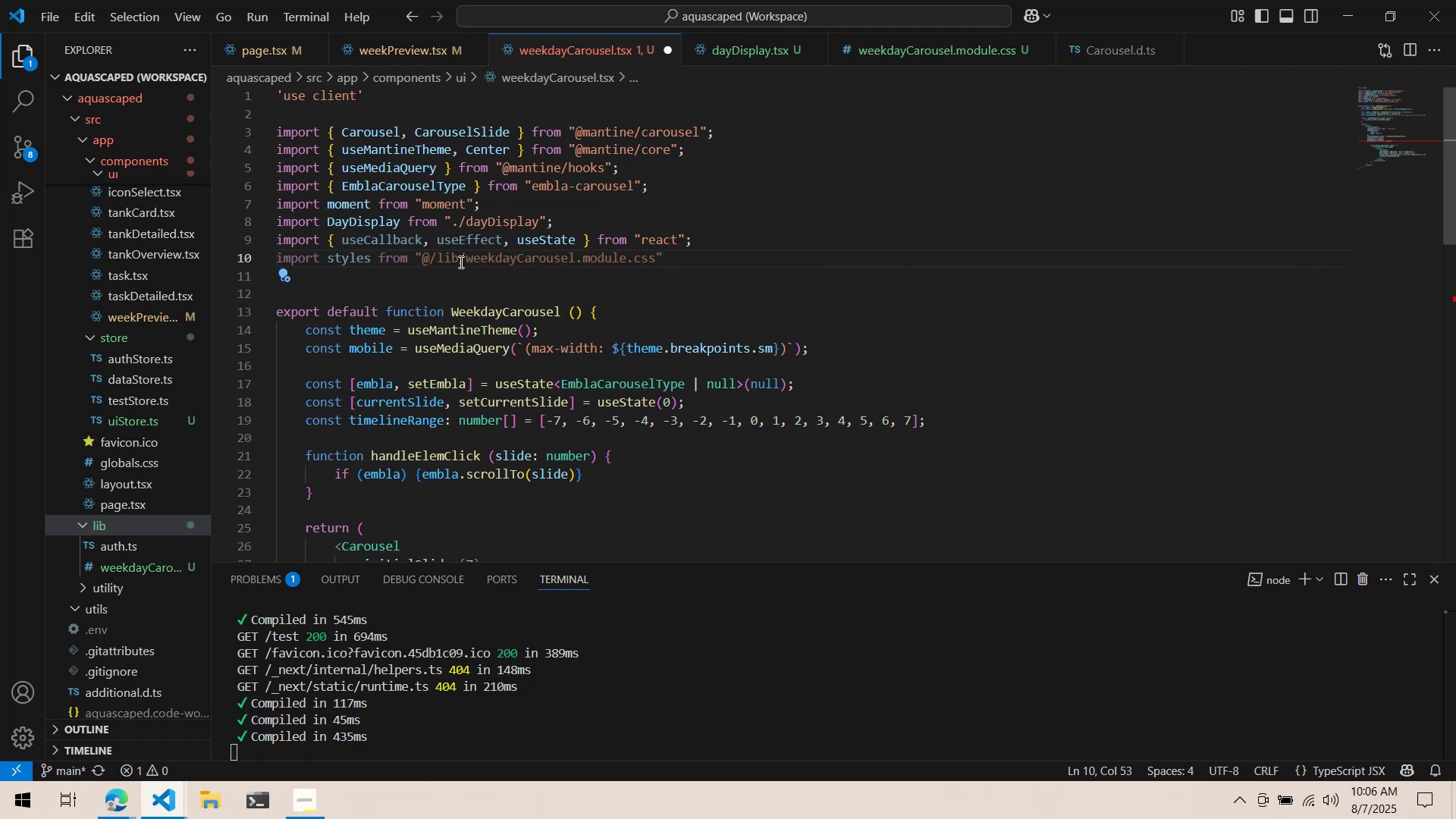 
key(Control+S)
 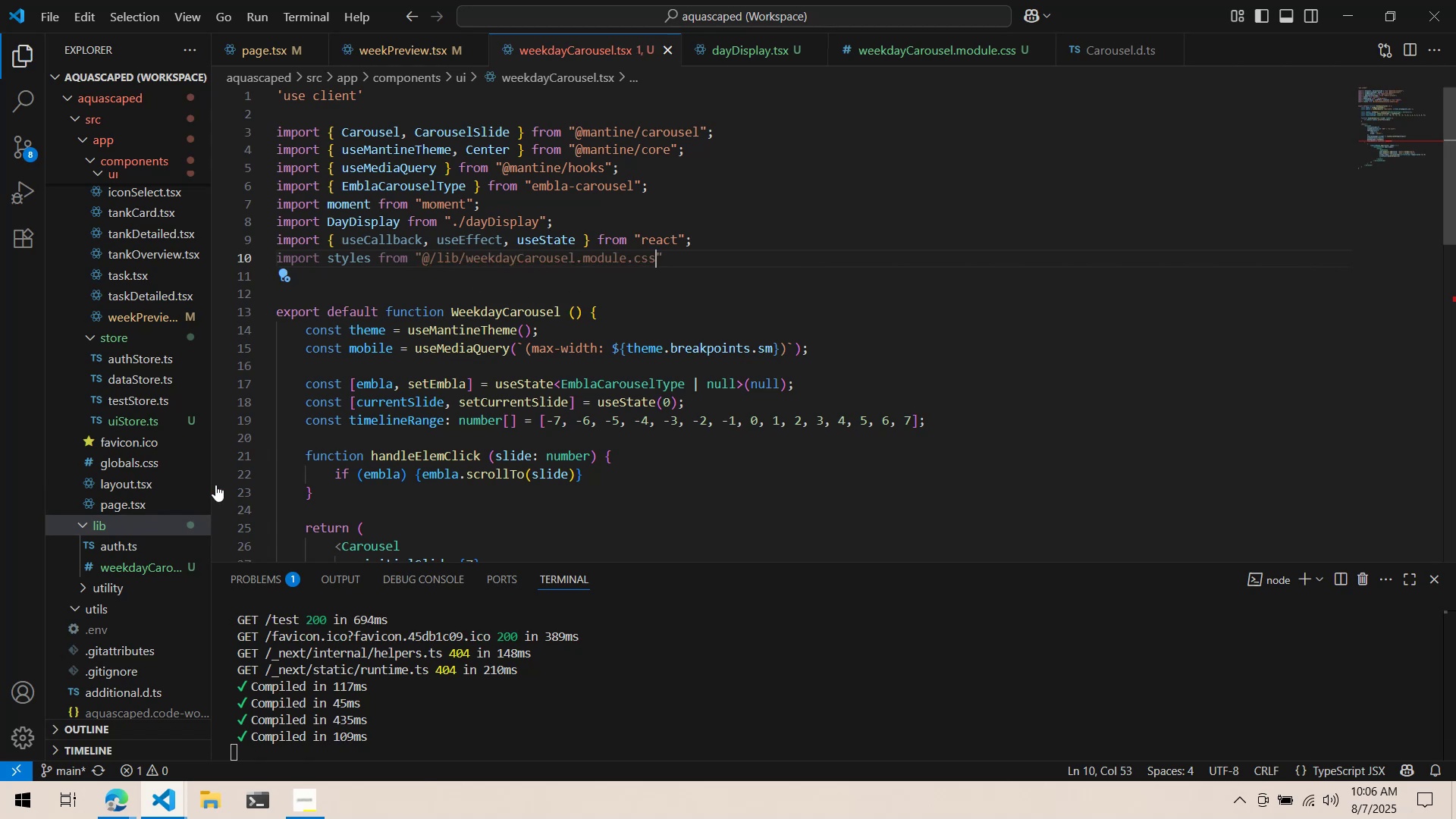 
key(Alt+AltLeft)
 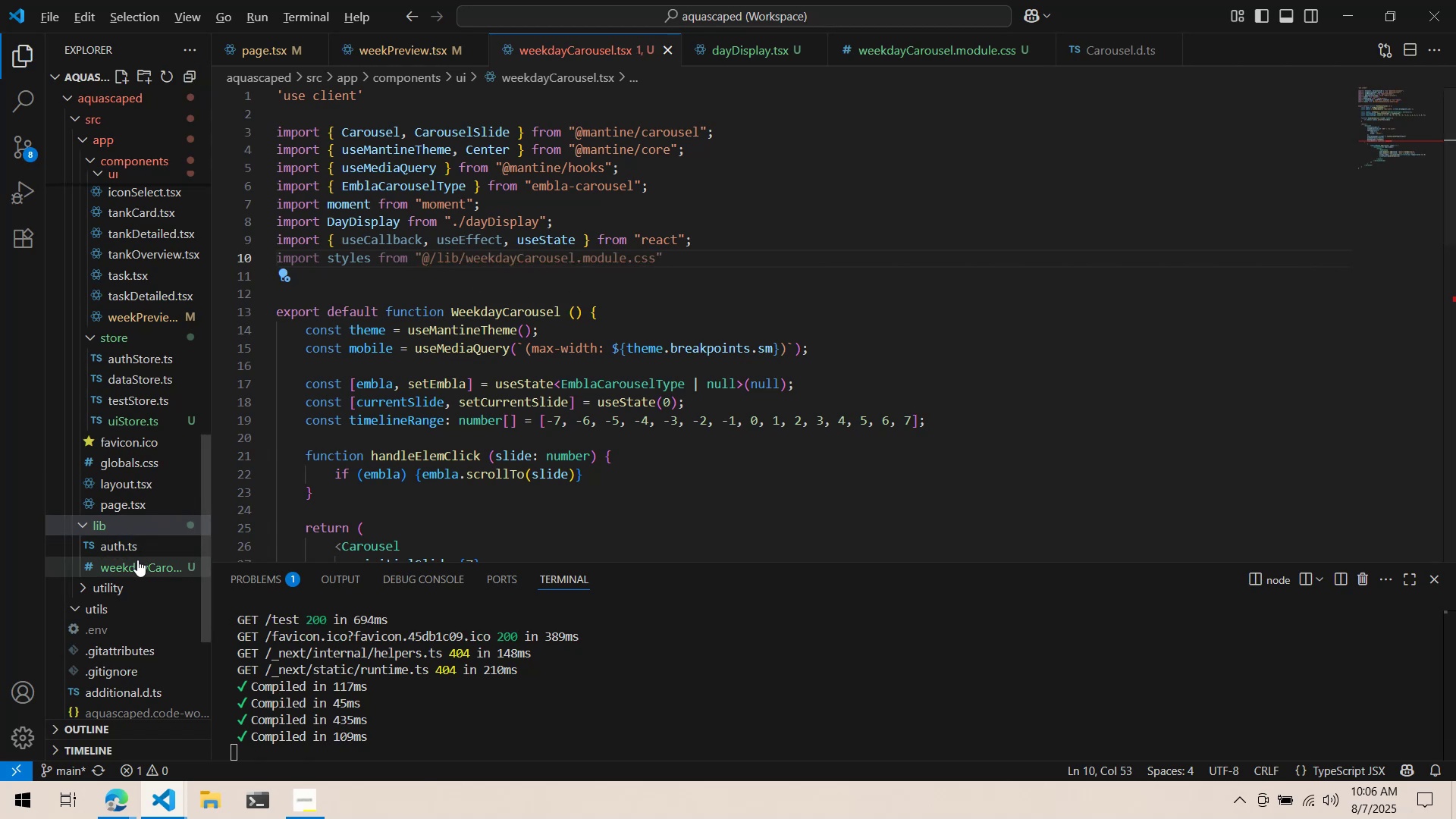 
key(Alt+Tab)
 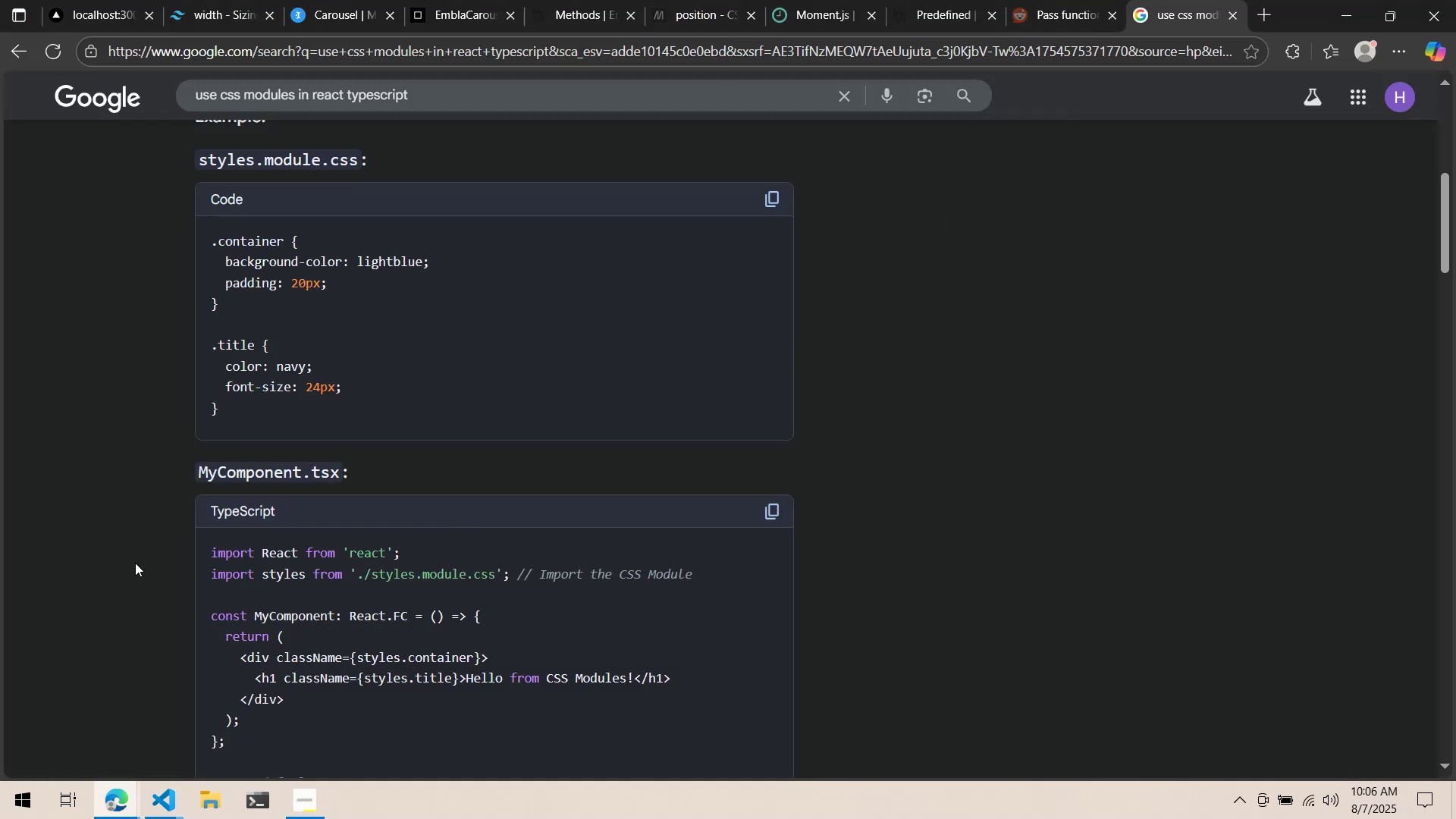 
scroll: coordinate [134, 563], scroll_direction: none, amount: 0.0
 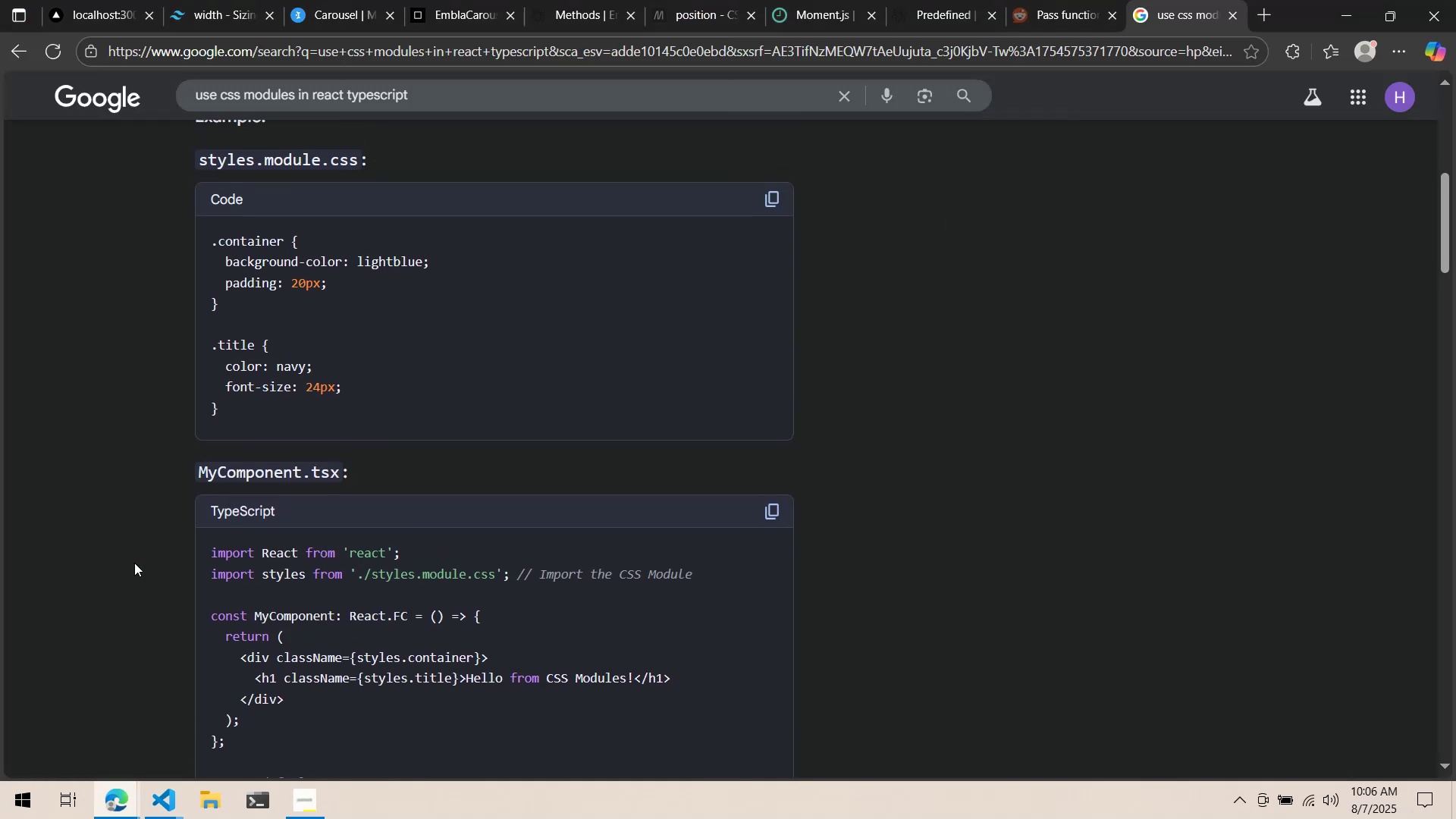 
key(Alt+AltLeft)
 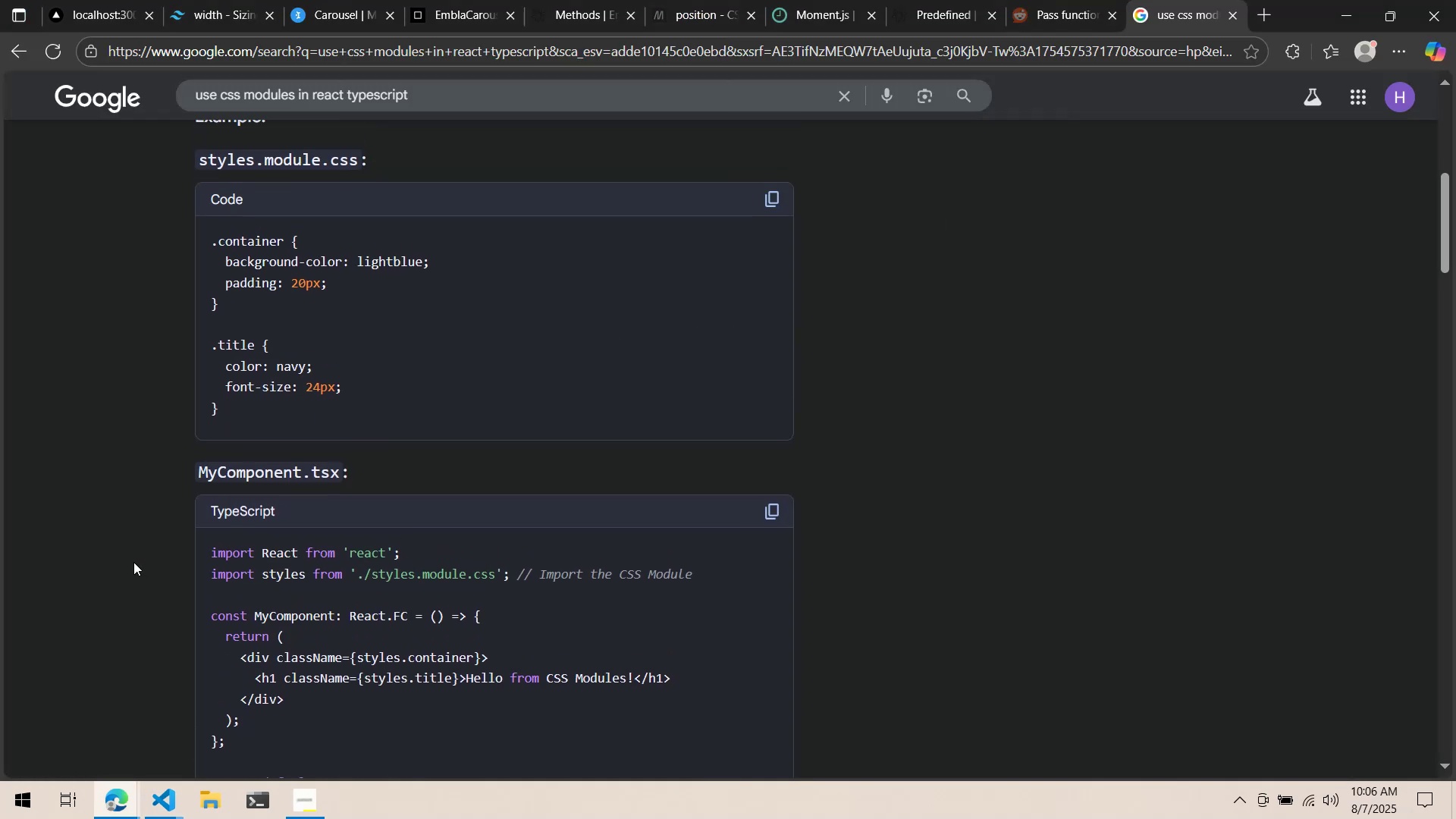 
key(Alt+Tab)
 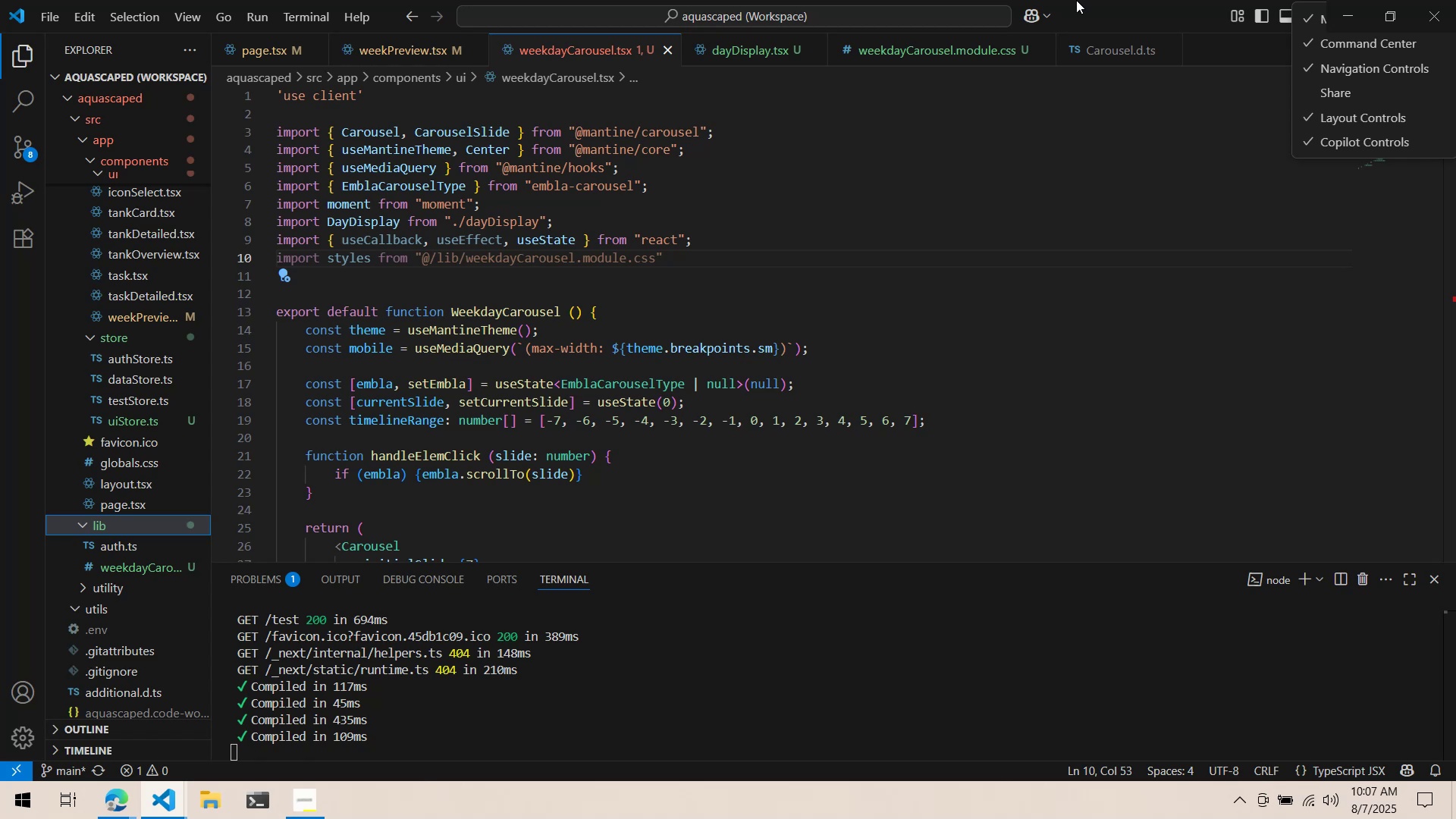 
wait(48.76)
 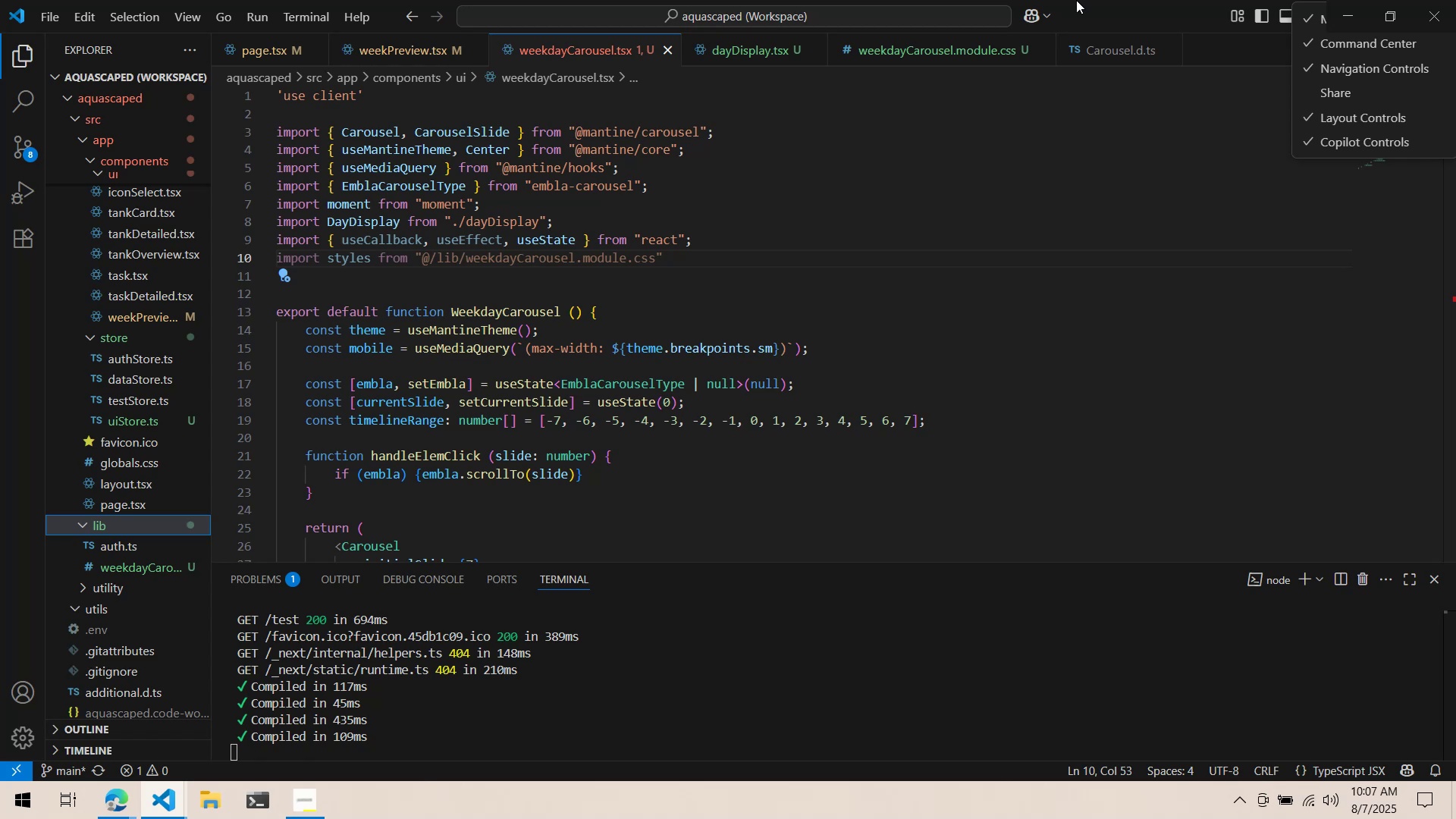 
left_click([747, 261])
 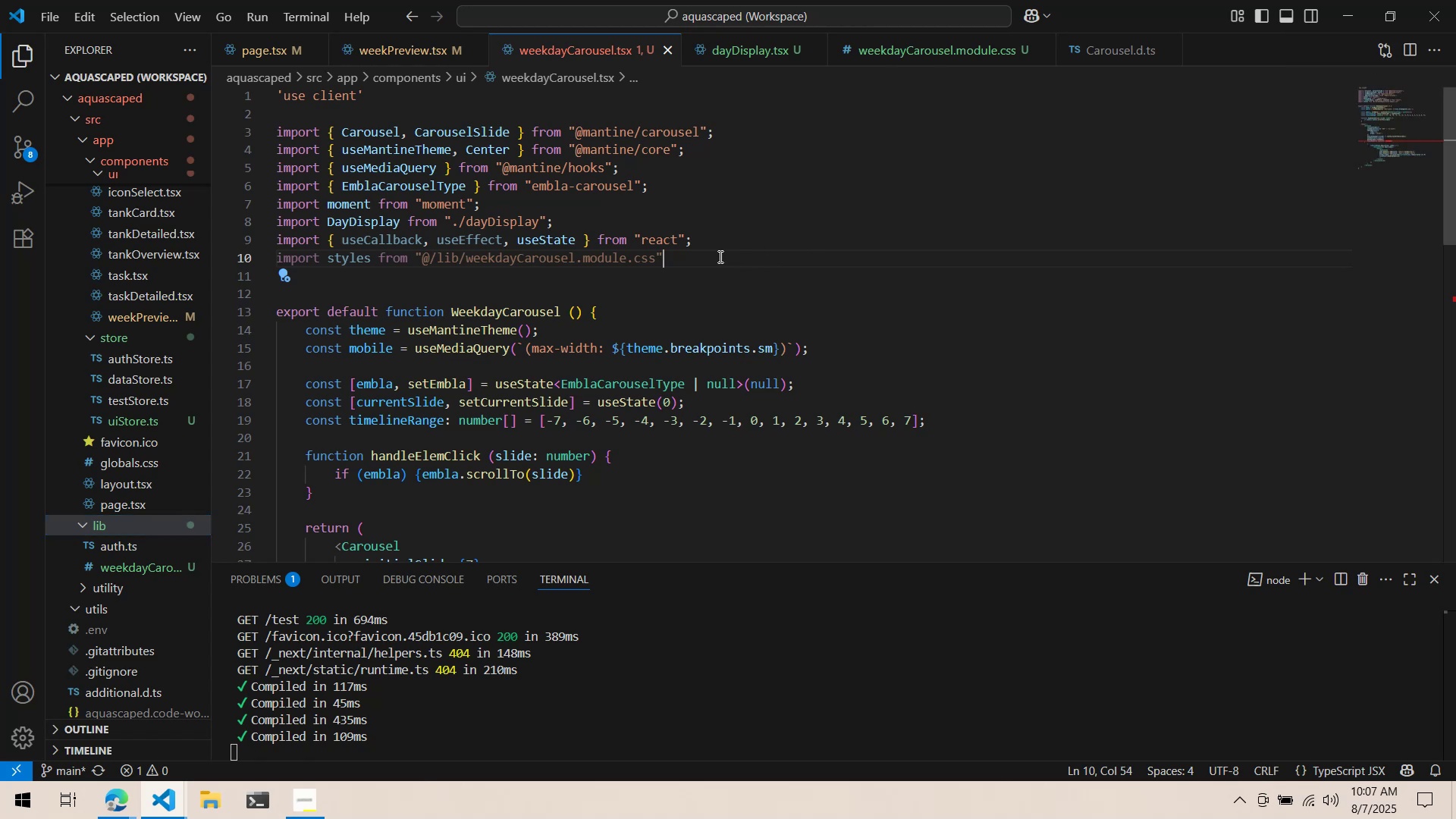 
key(Semicolon)
 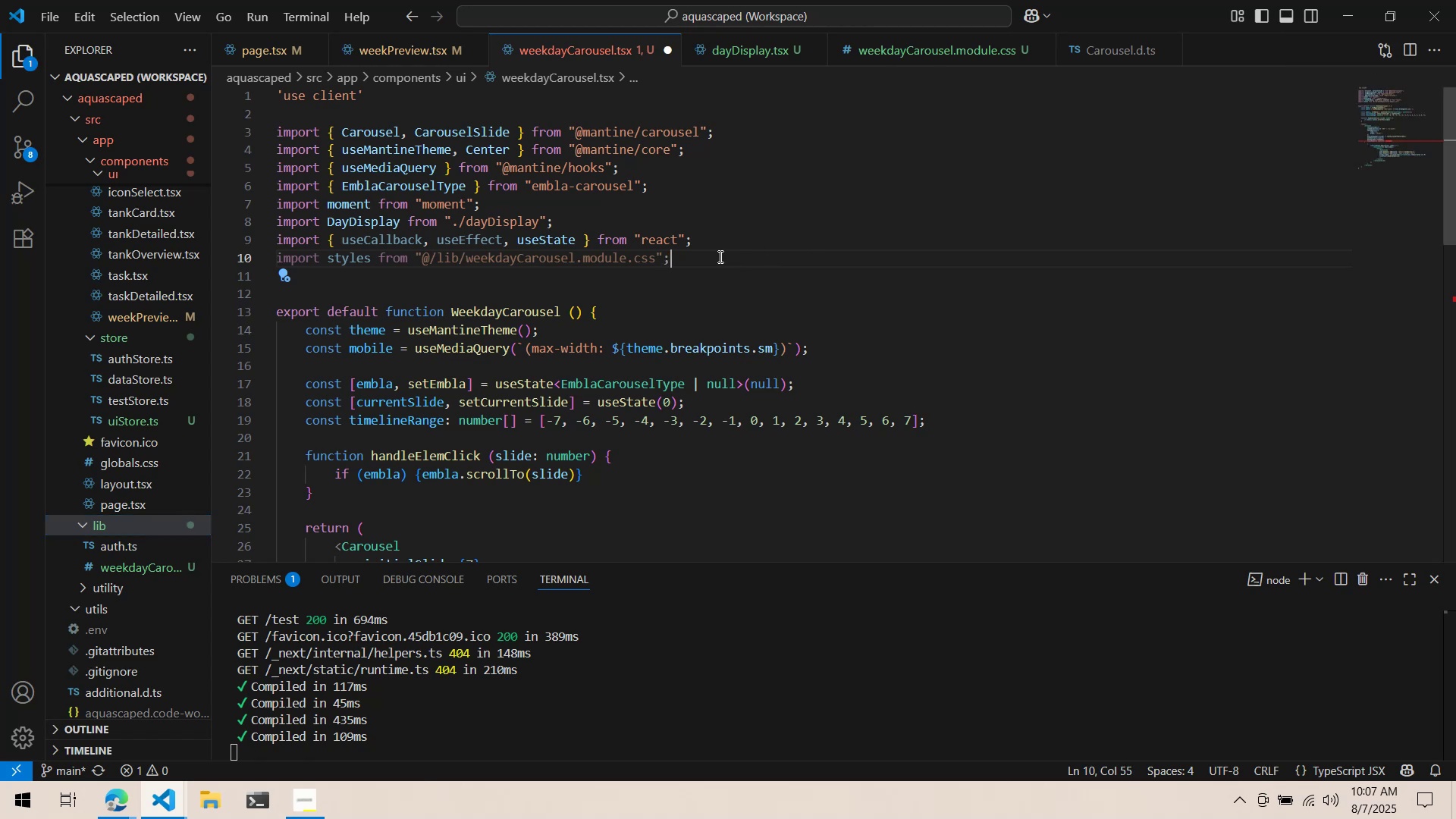 
scroll: coordinate [680, 246], scroll_direction: down, amount: 7.0
 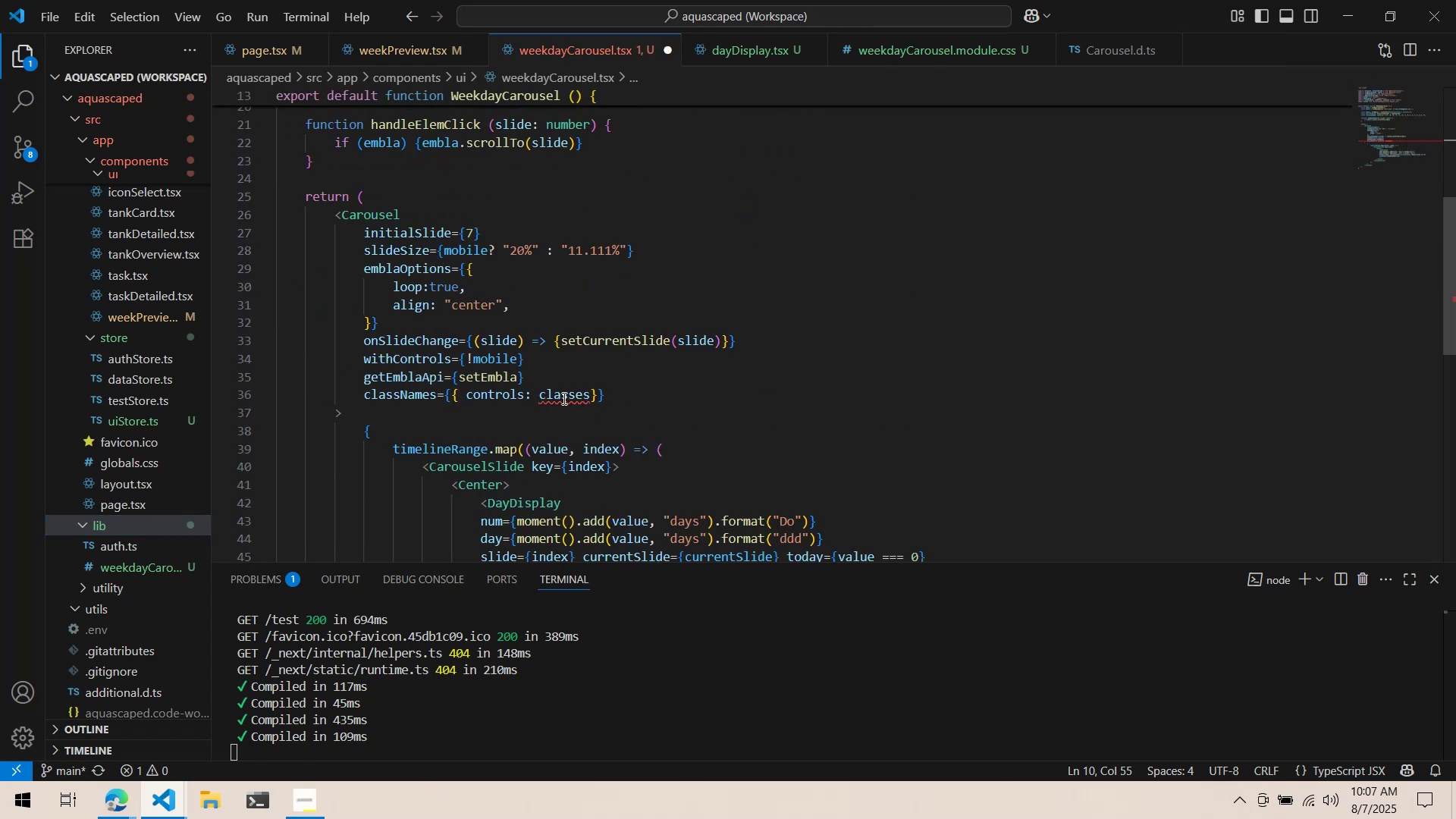 
double_click([563, 399])
 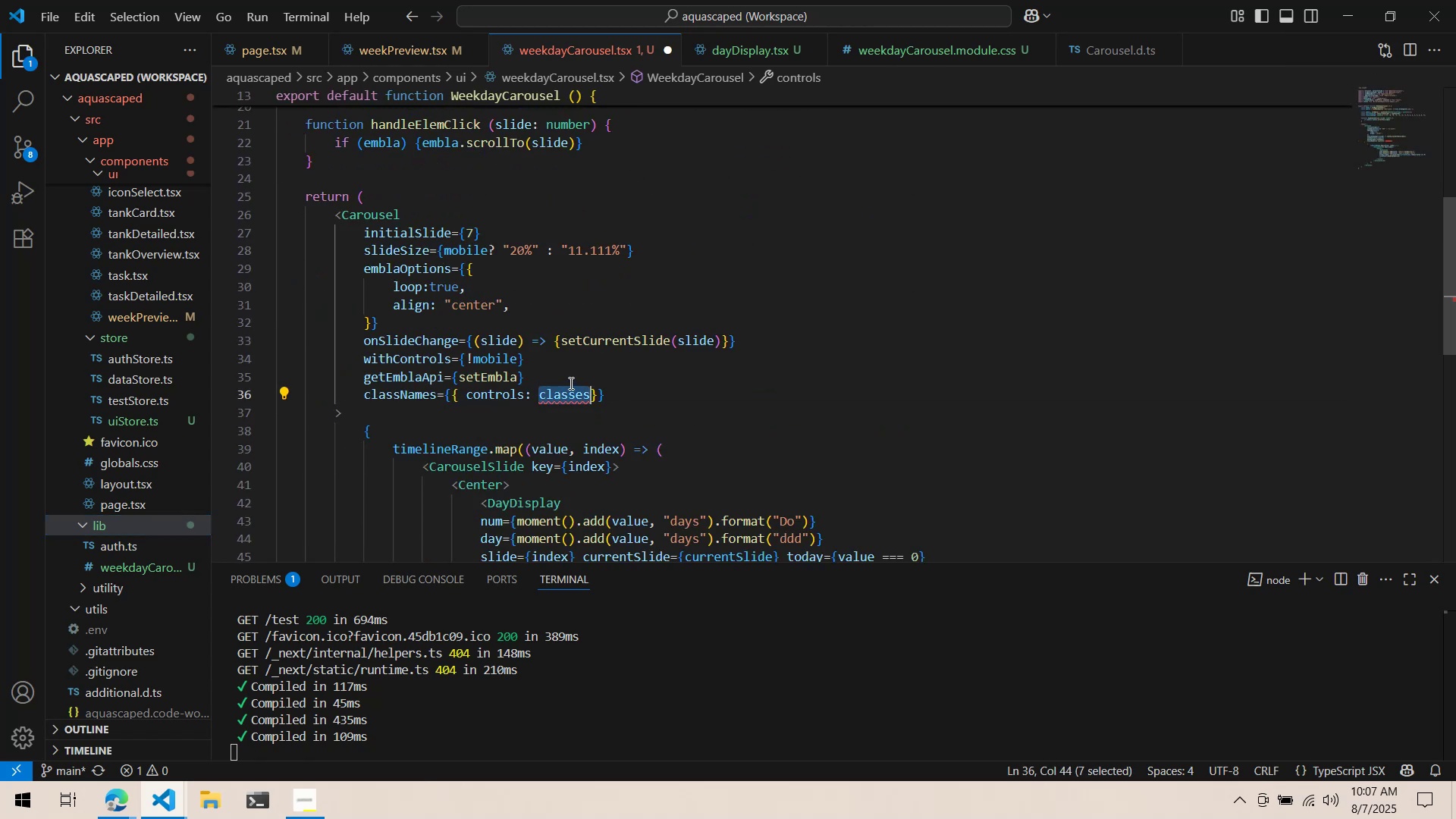 
type(styles.)
 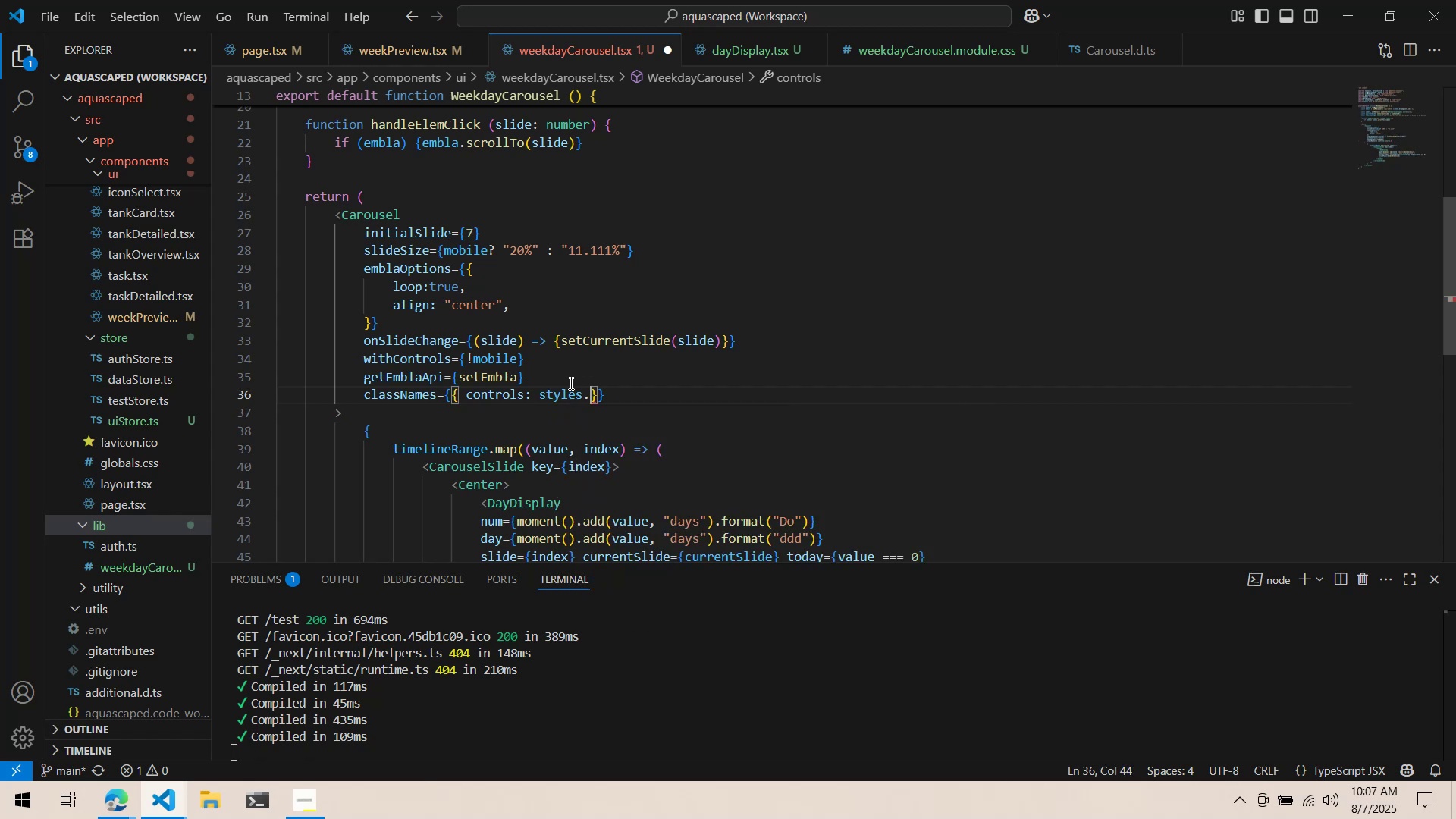 
key(Alt+AltLeft)
 